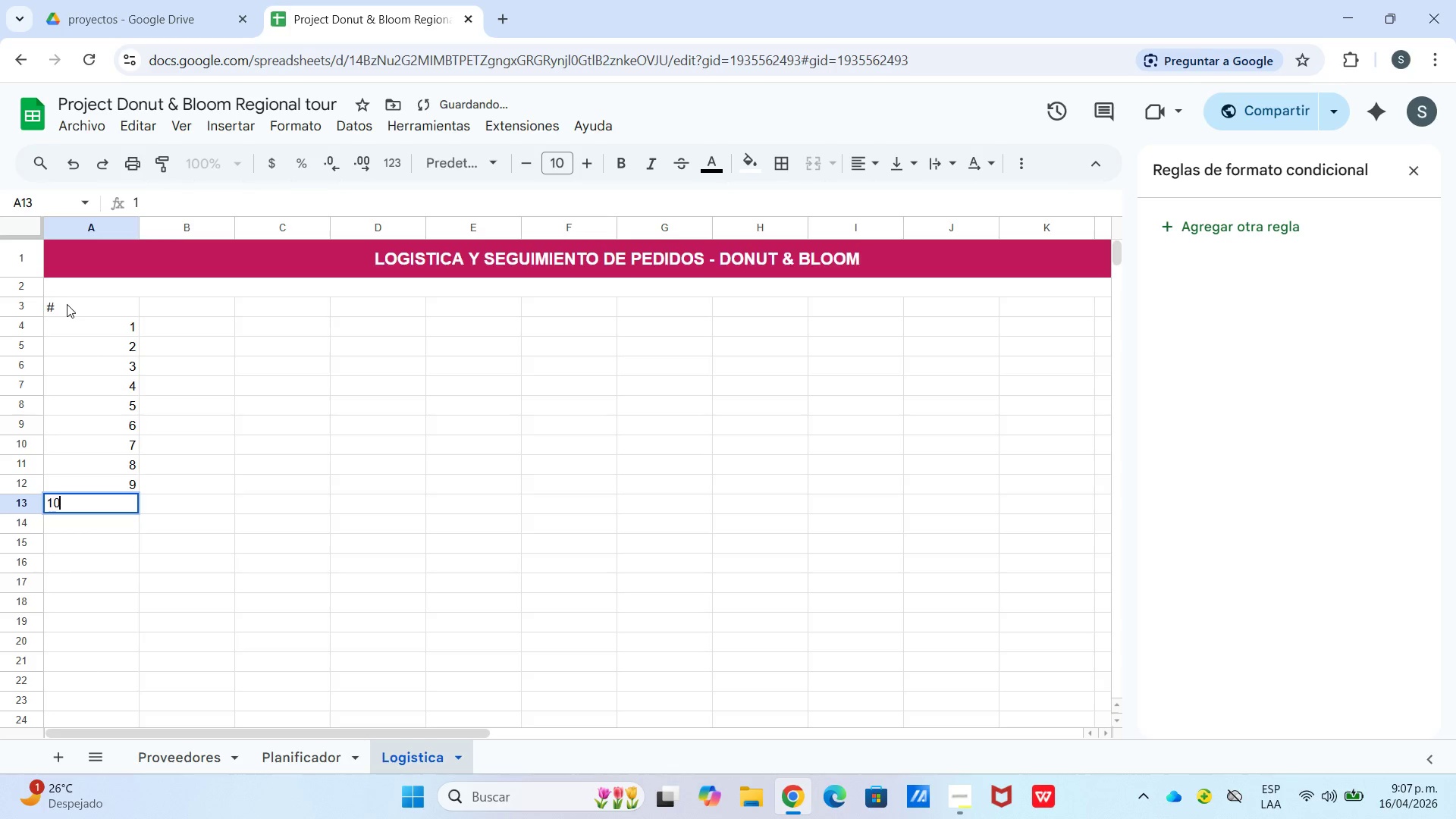 
key(Numpad0)
 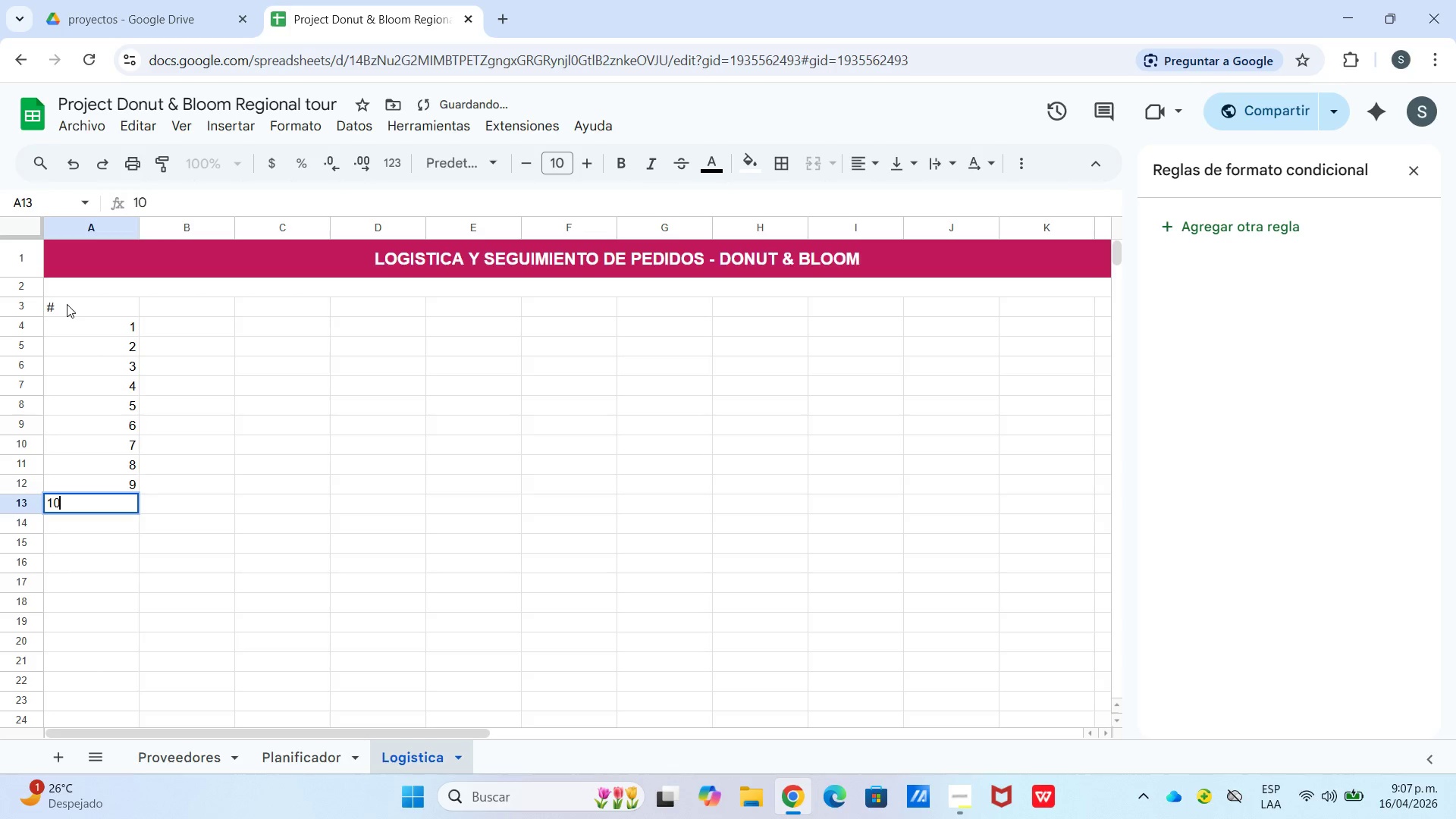 
key(Enter)
 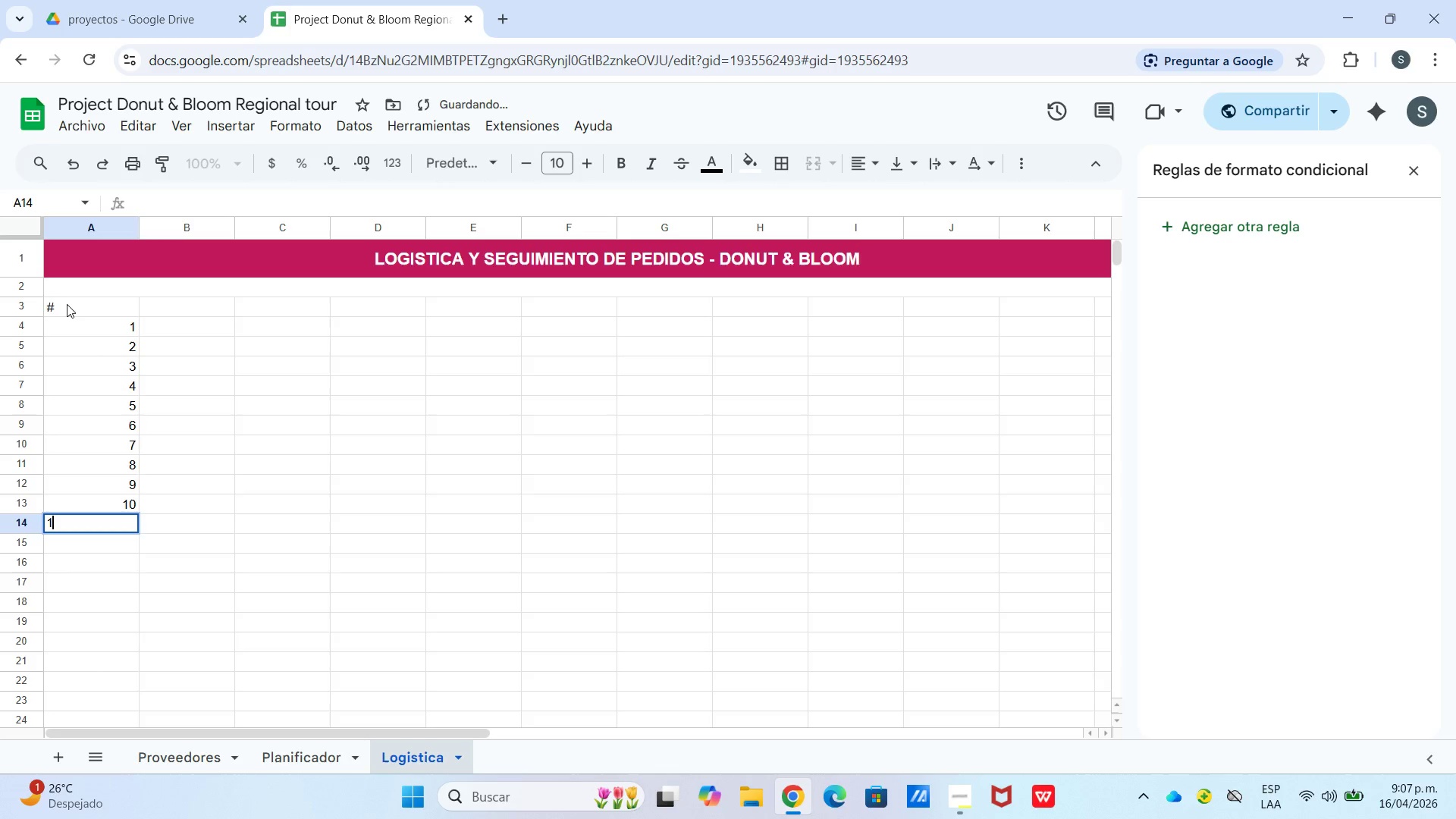 
key(Numpad1)
 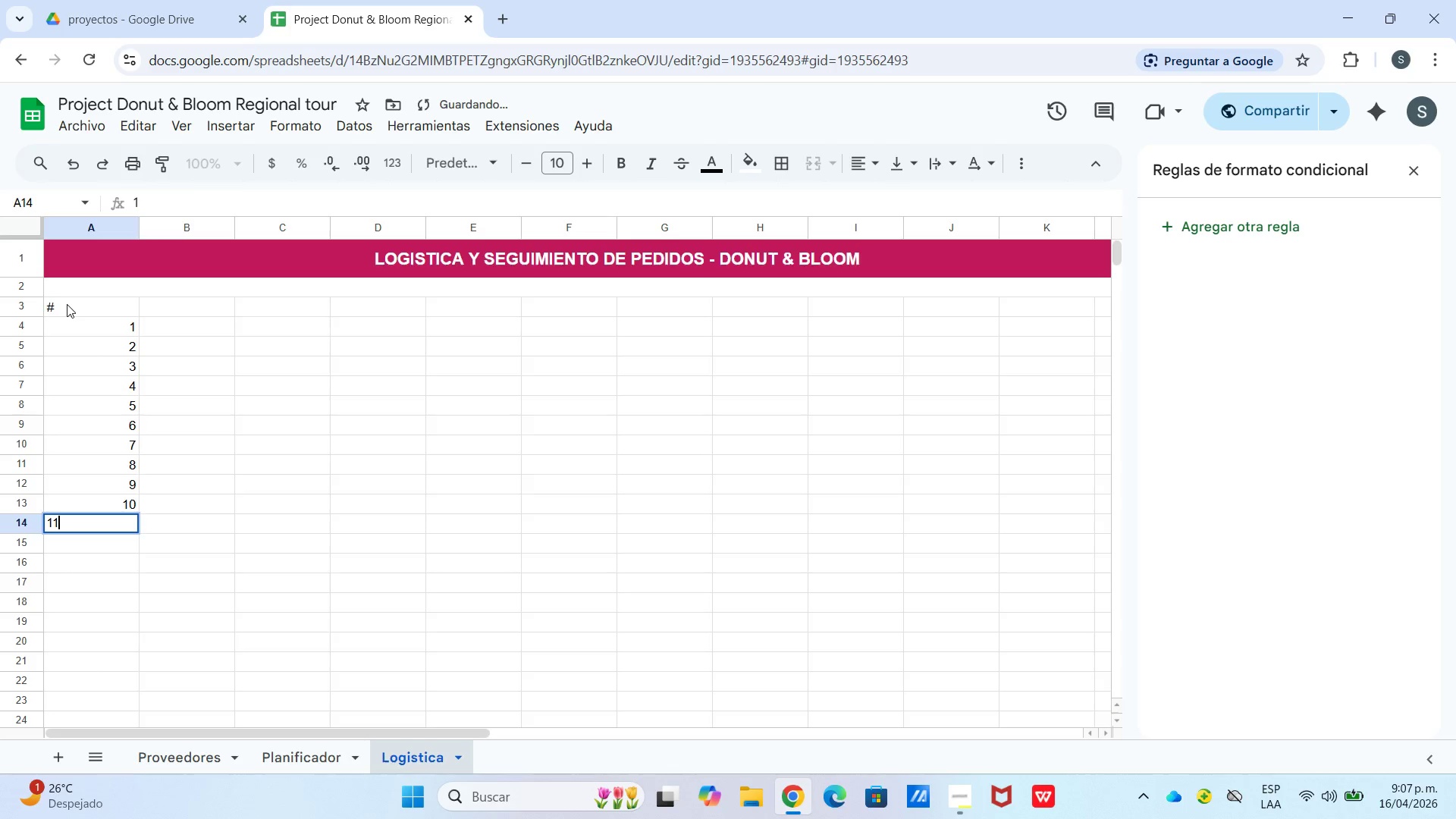 
key(Numpad1)
 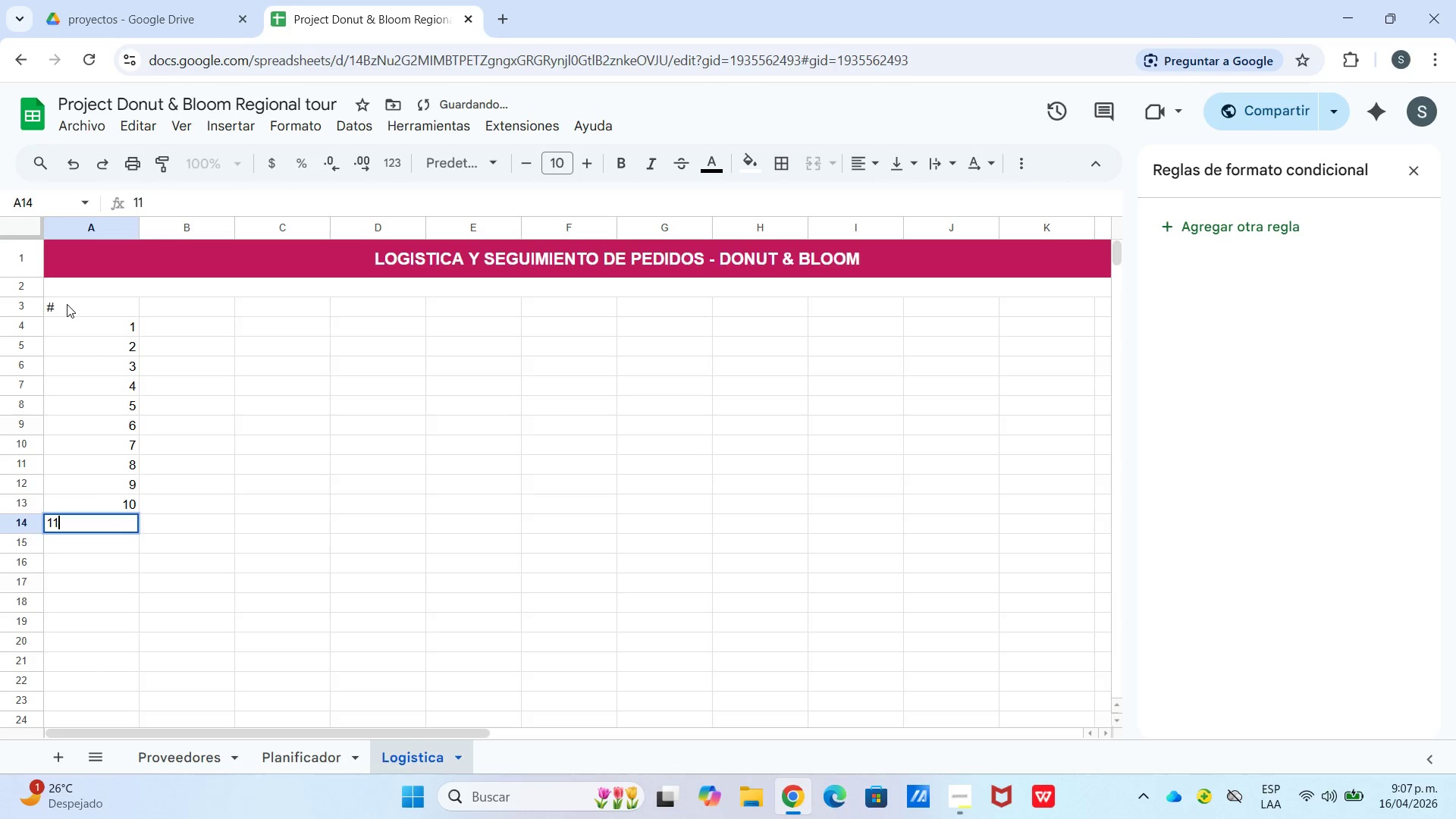 
key(Enter)
 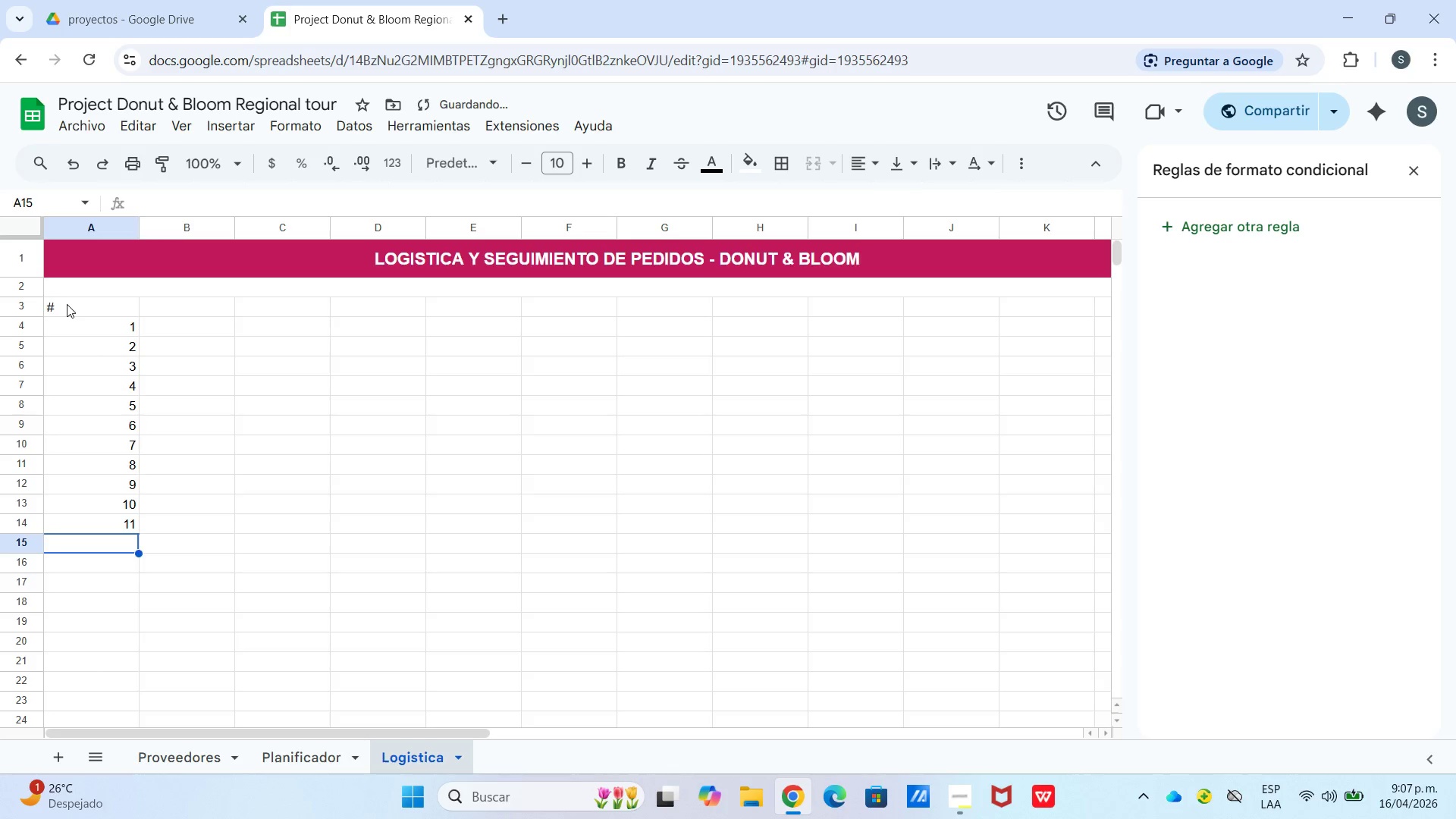 
key(Numpad1)
 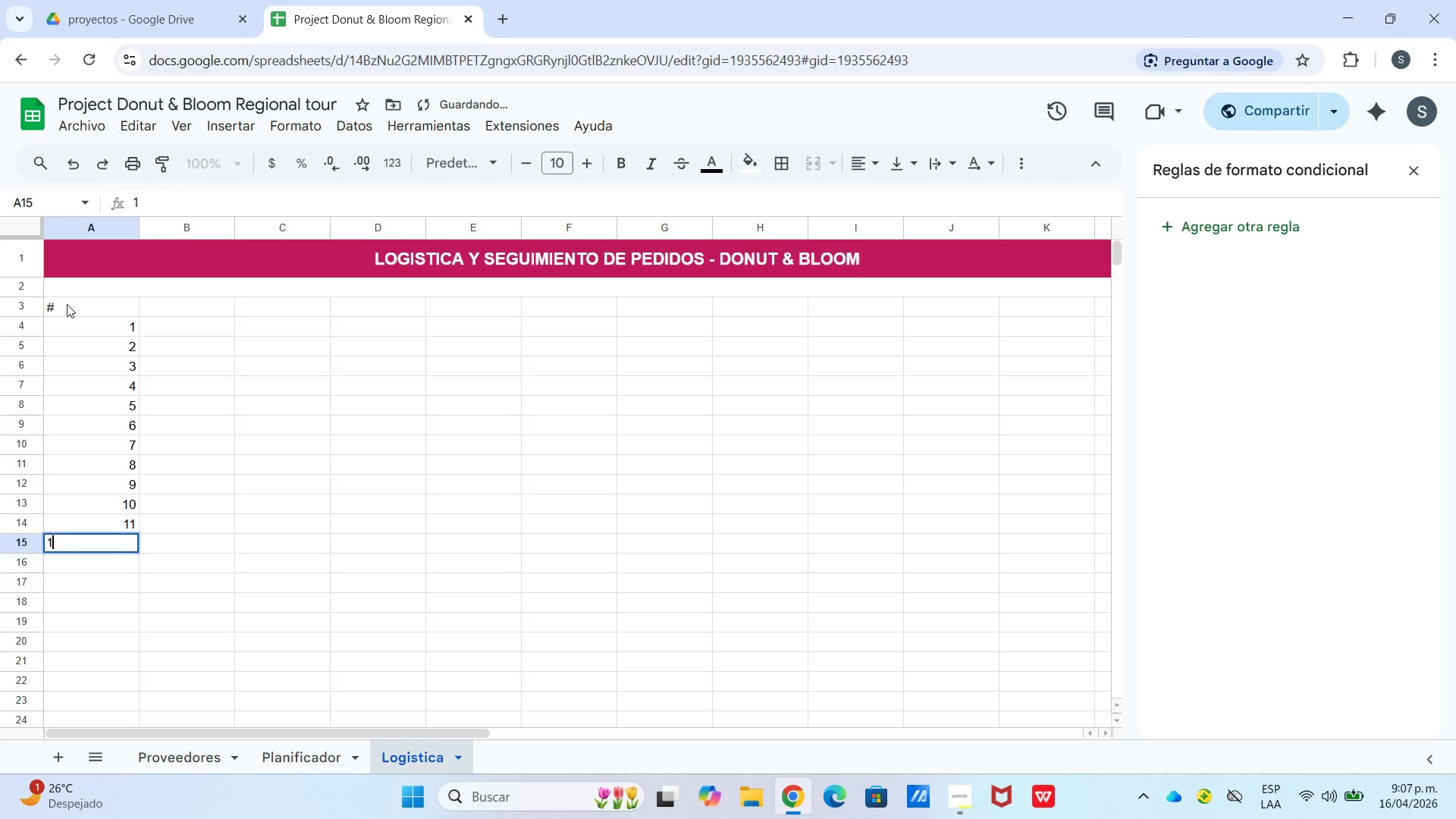 
key(Numpad2)
 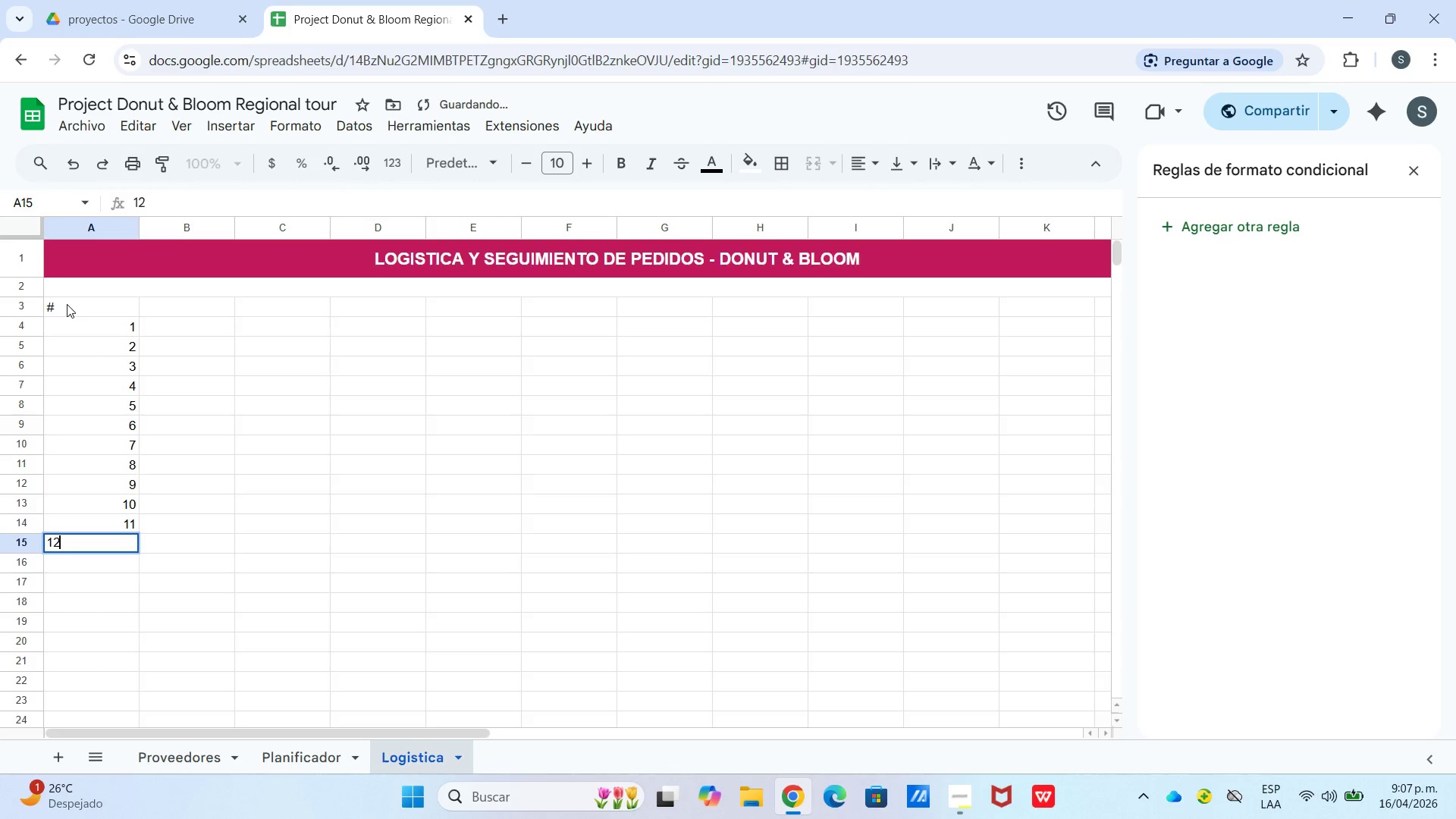 
key(Enter)
 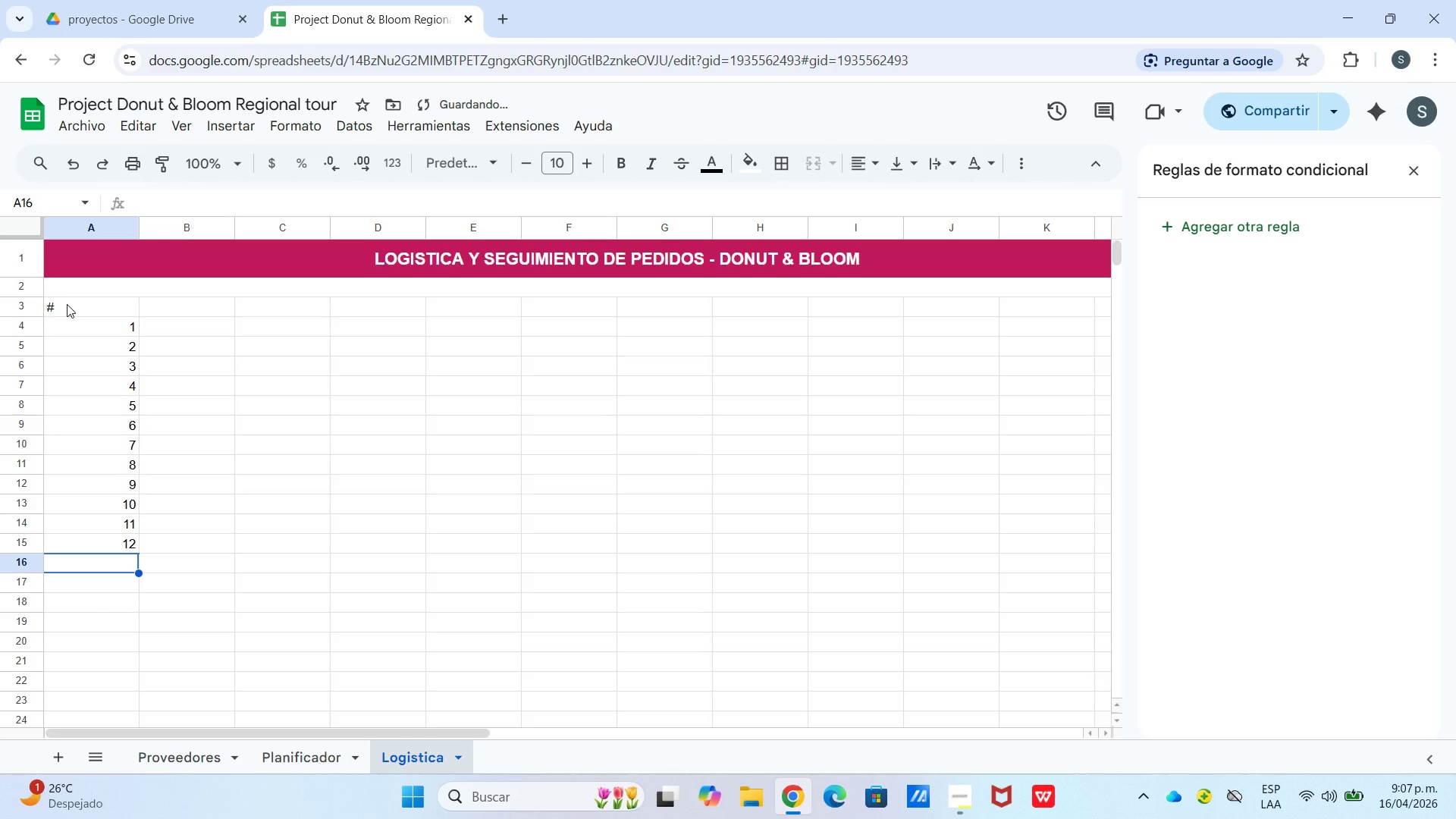 
key(Numpad1)
 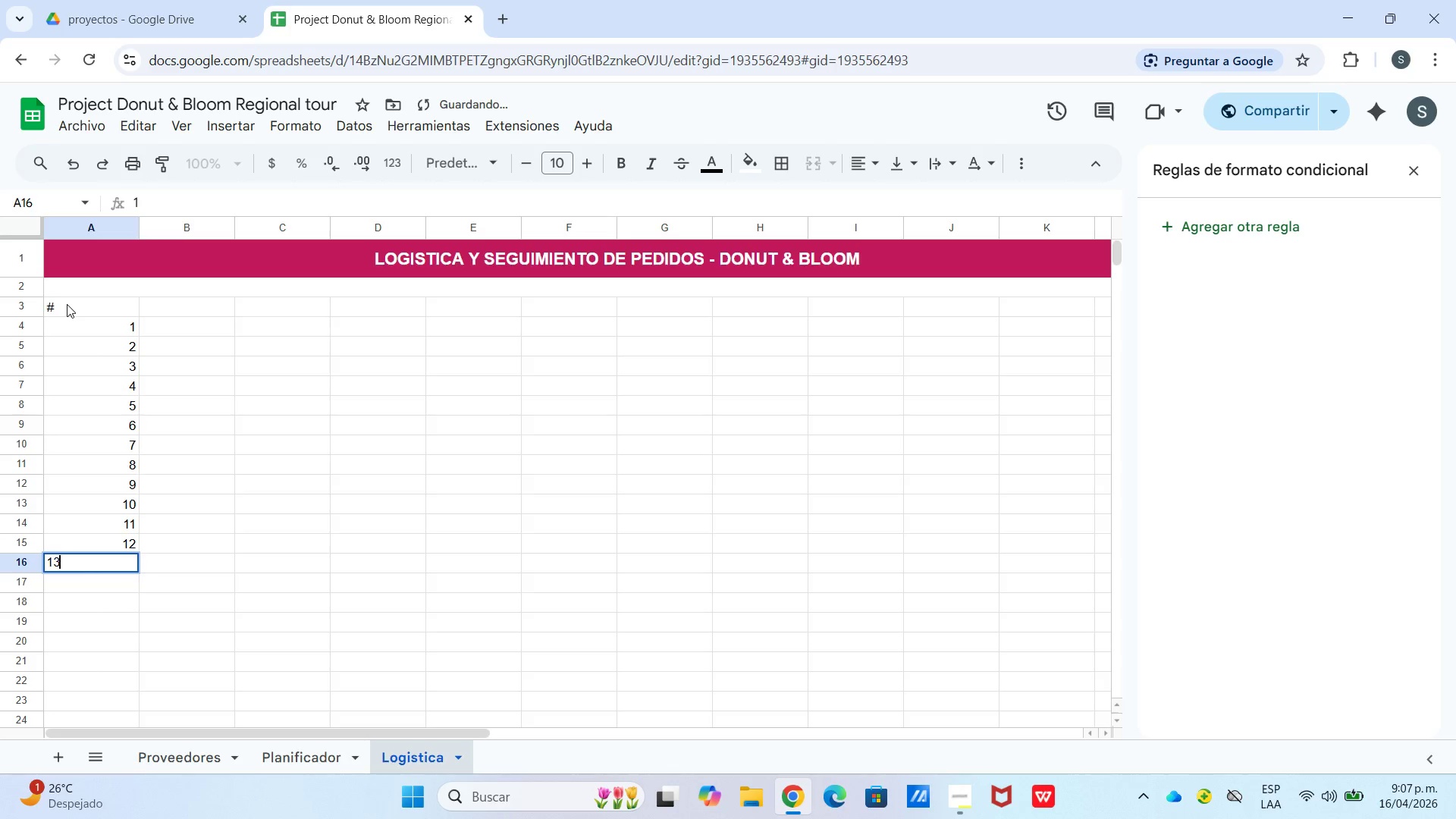 
key(Numpad3)
 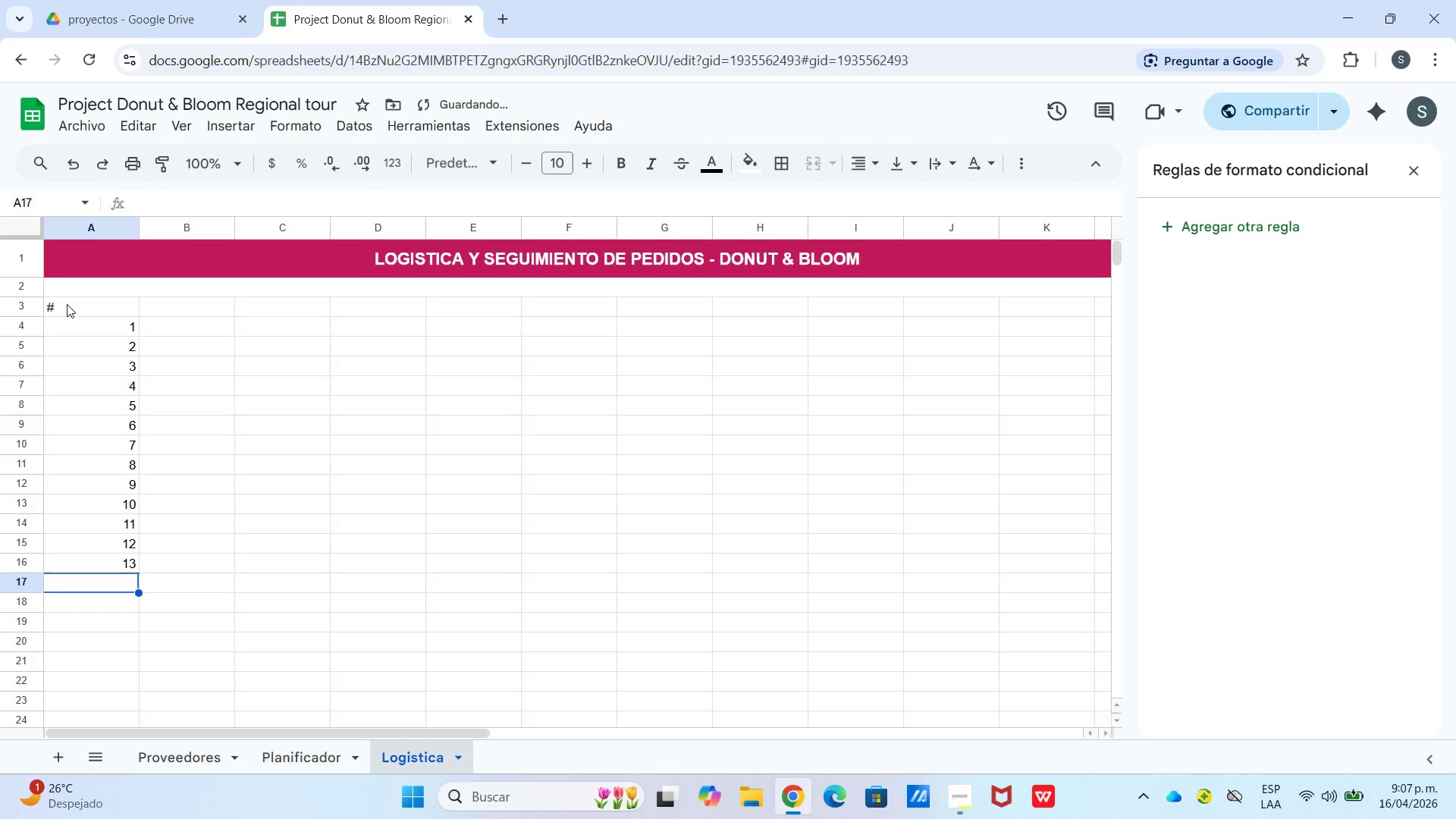 
key(Enter)
 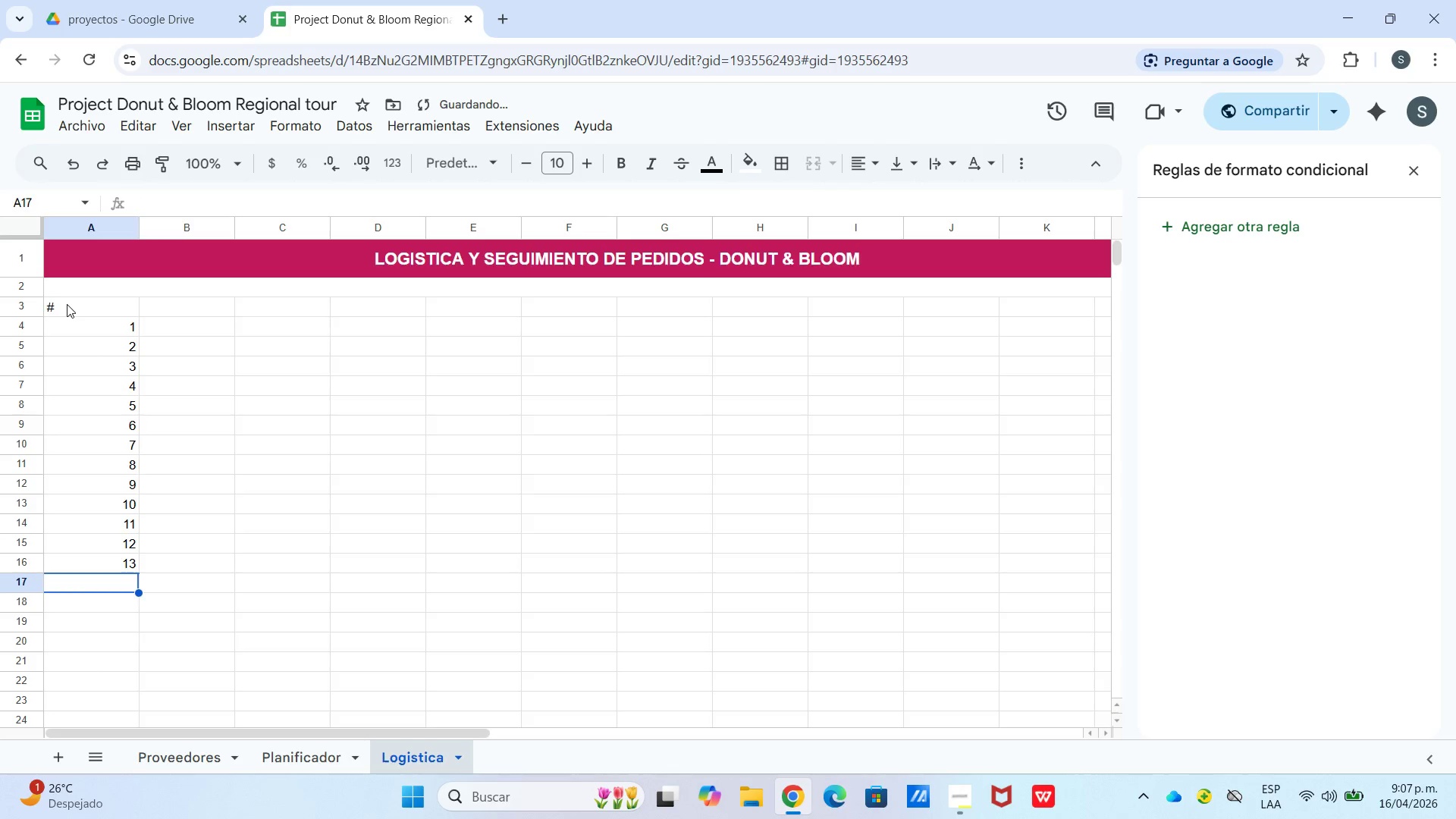 
key(Numpad1)
 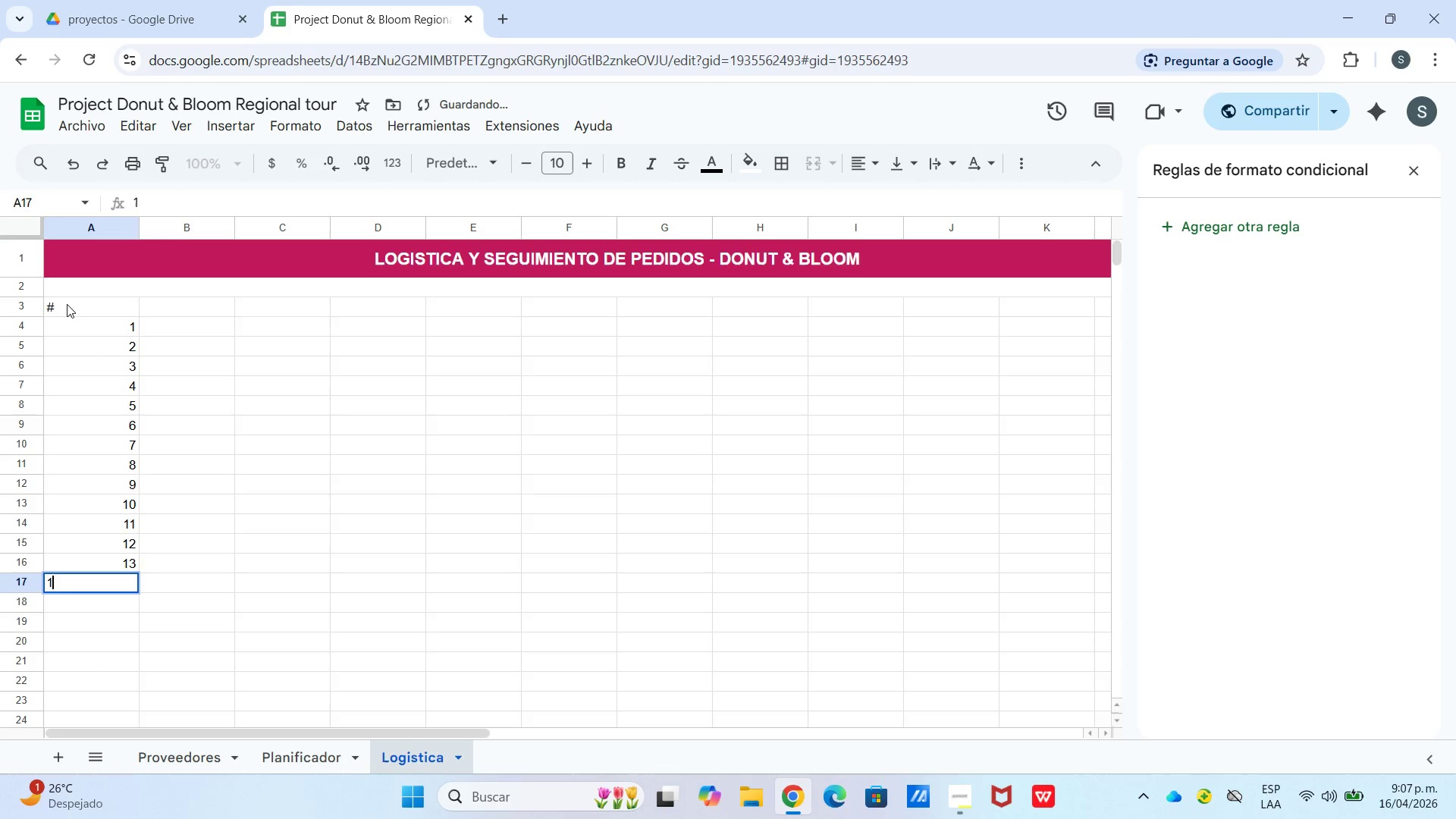 
key(Numpad4)
 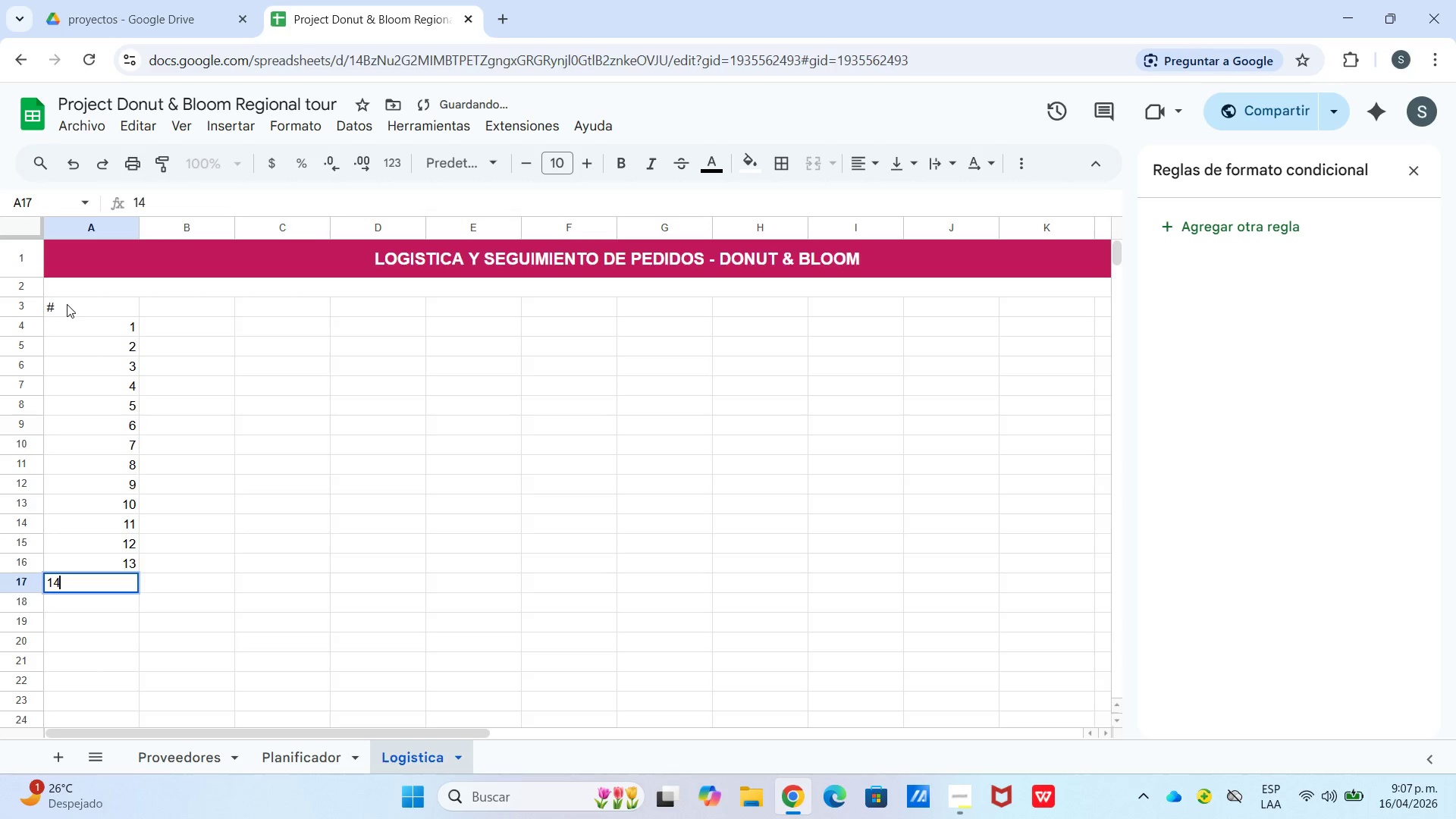 
key(Enter)
 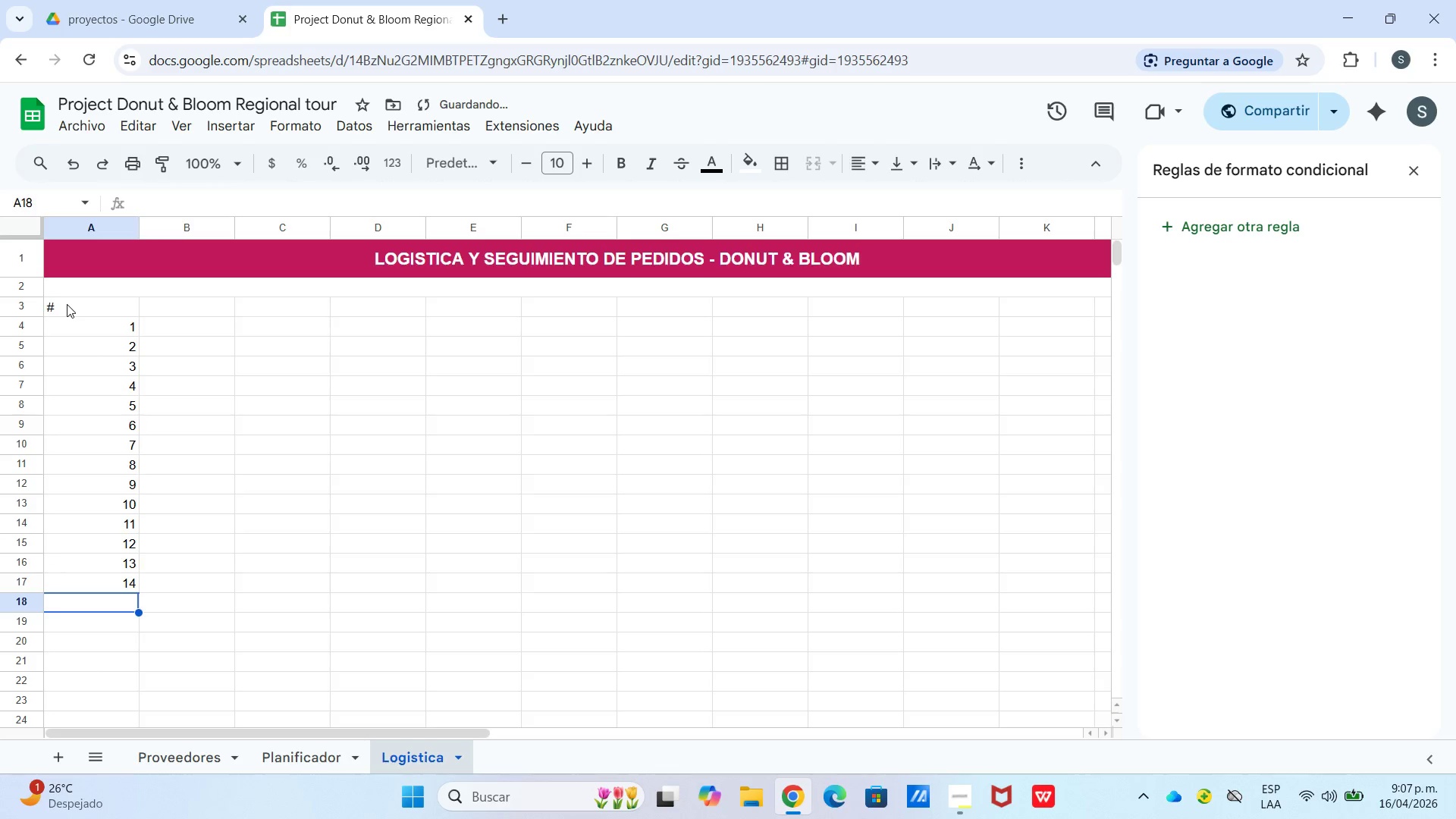 
key(Numpad1)
 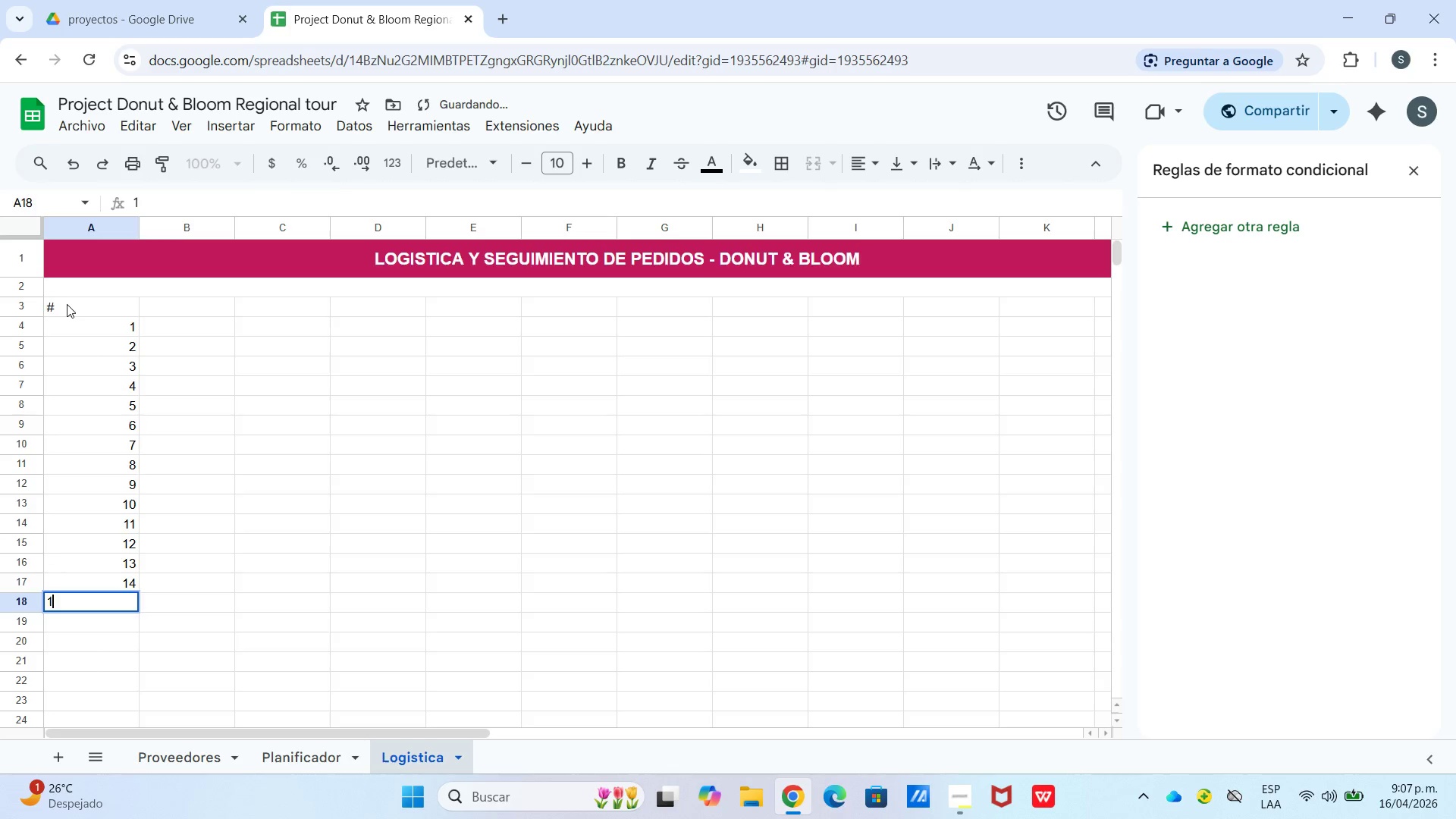 
key(Numpad5)
 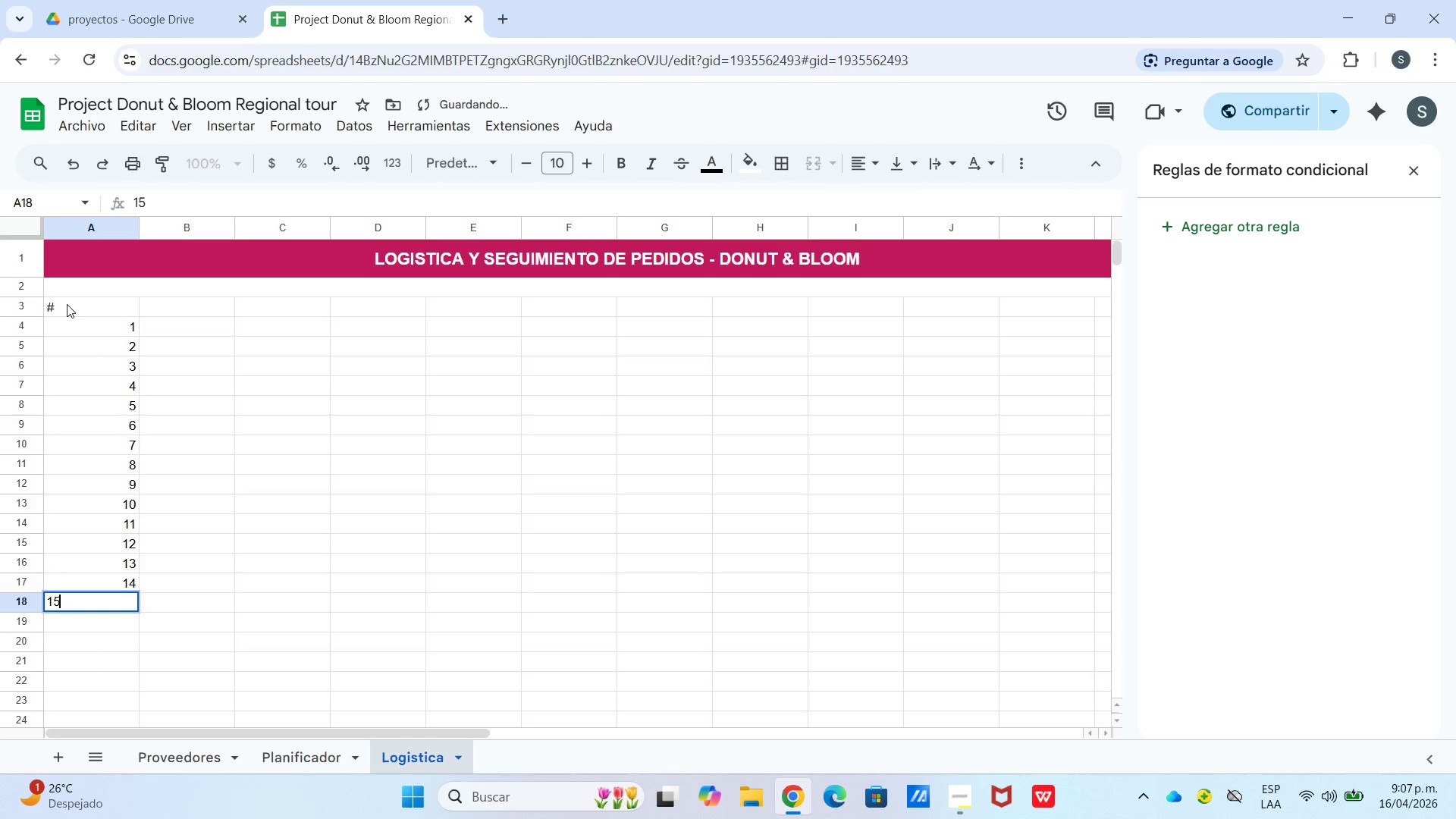 
key(Enter)
 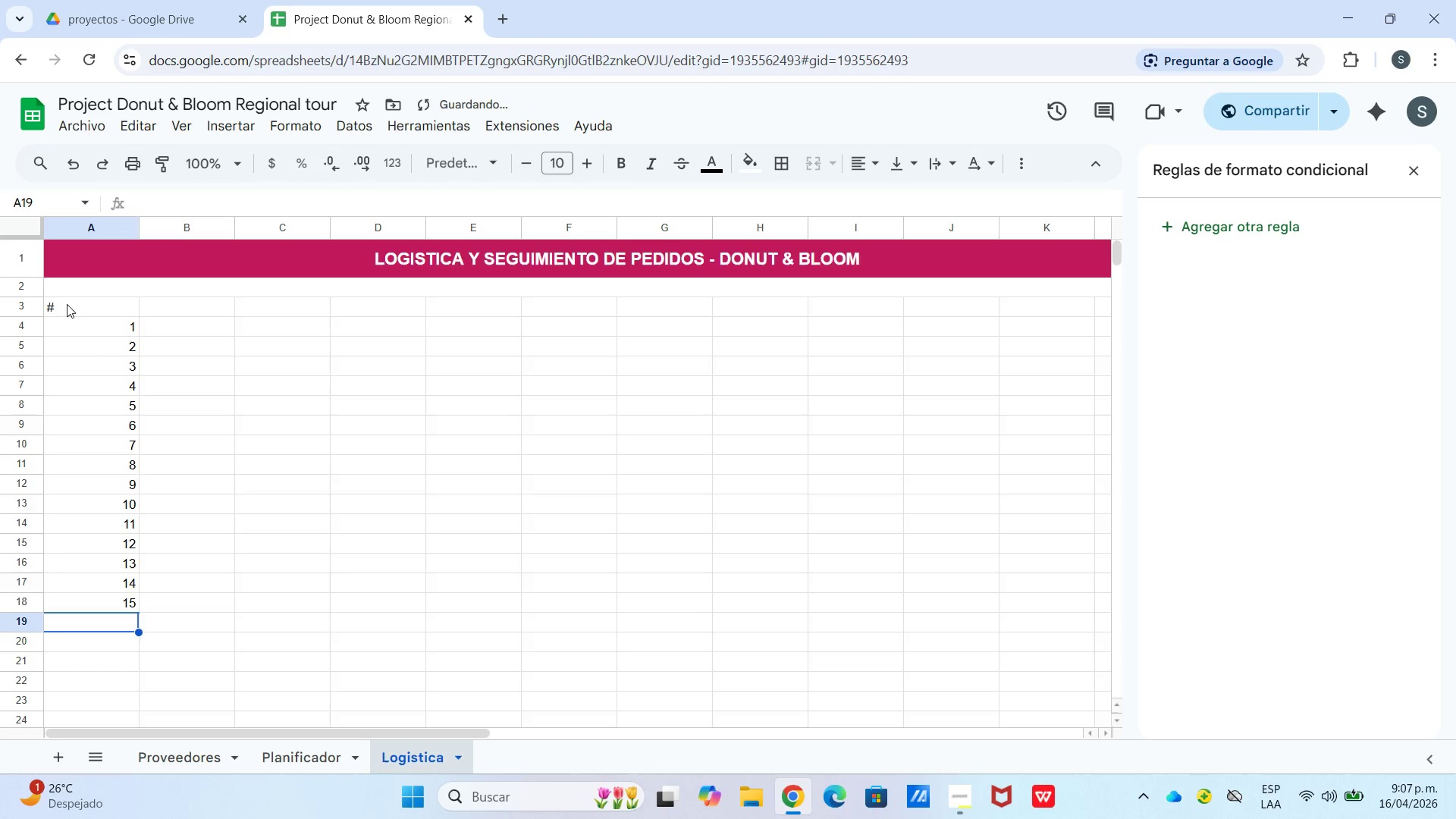 
key(Numpad1)
 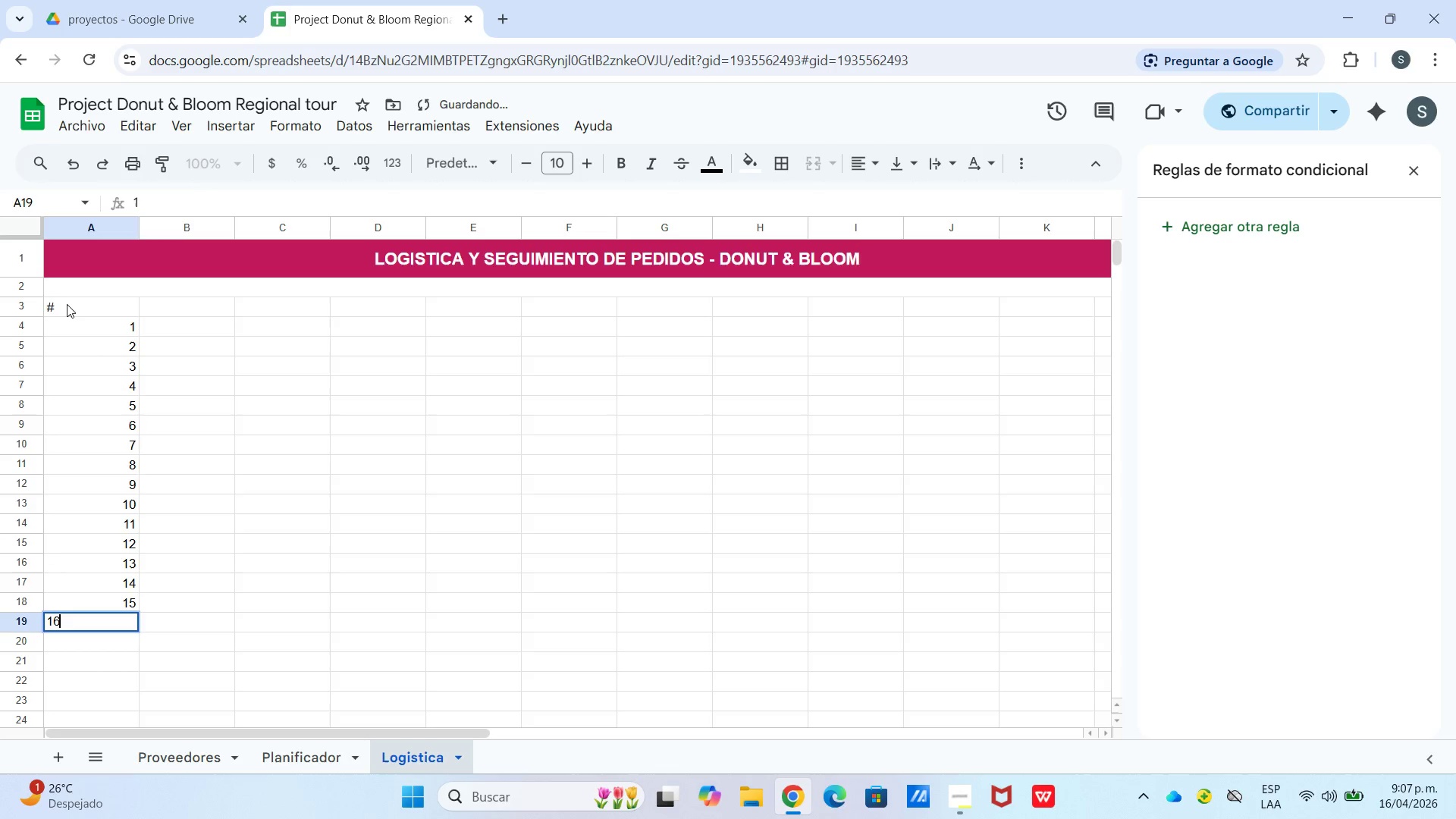 
key(Numpad6)
 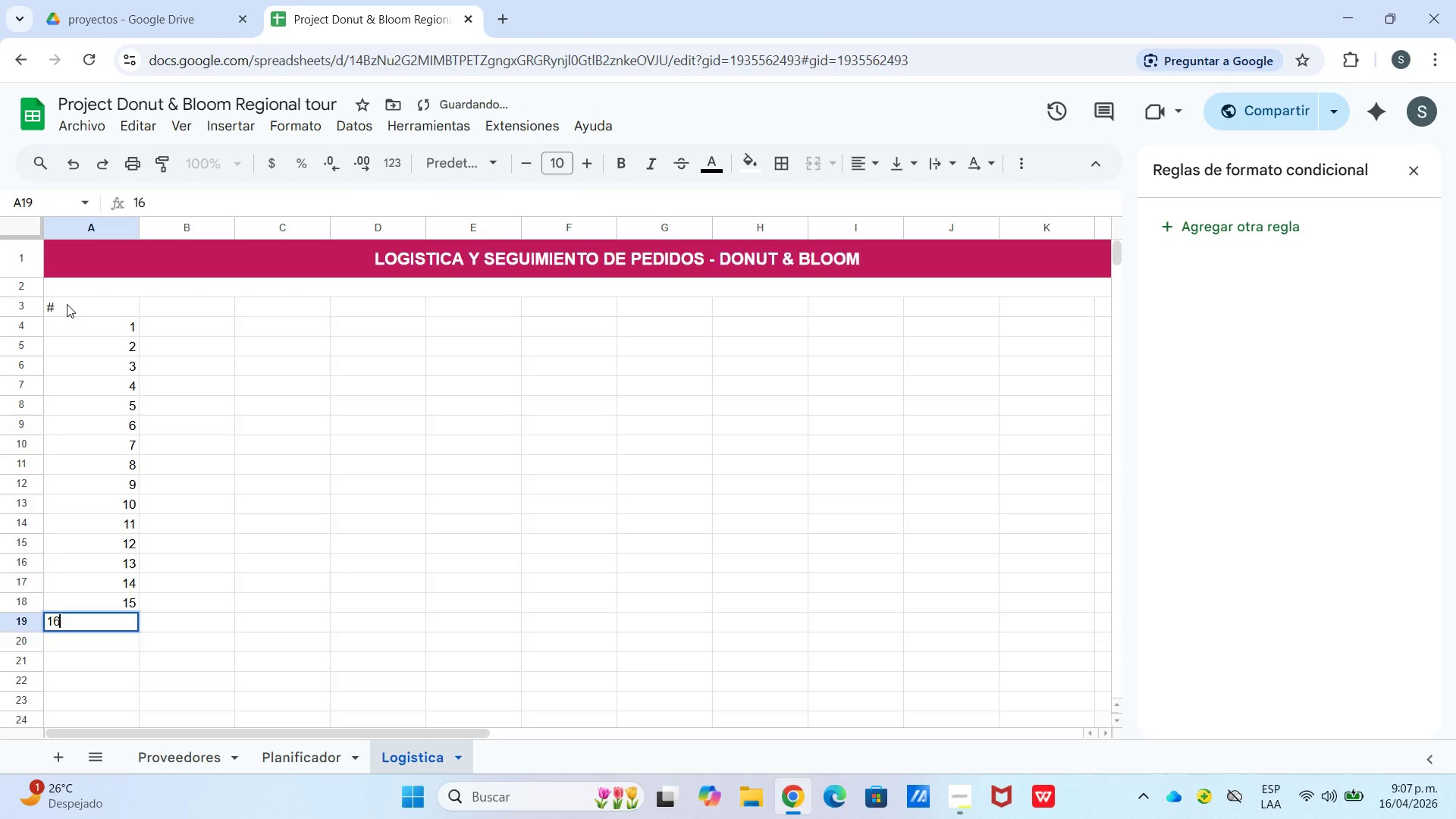 
key(Enter)
 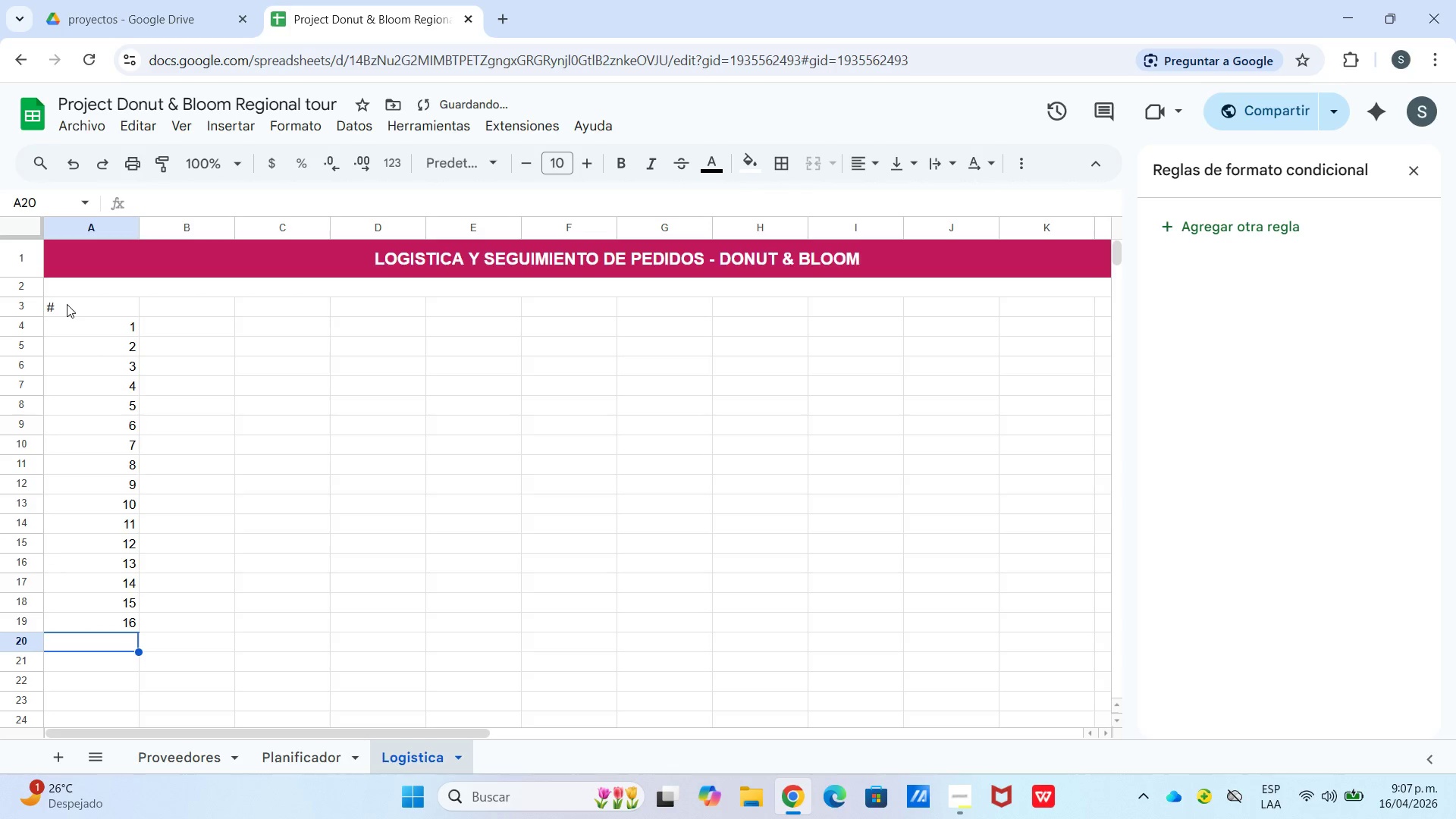 
key(Numpad1)
 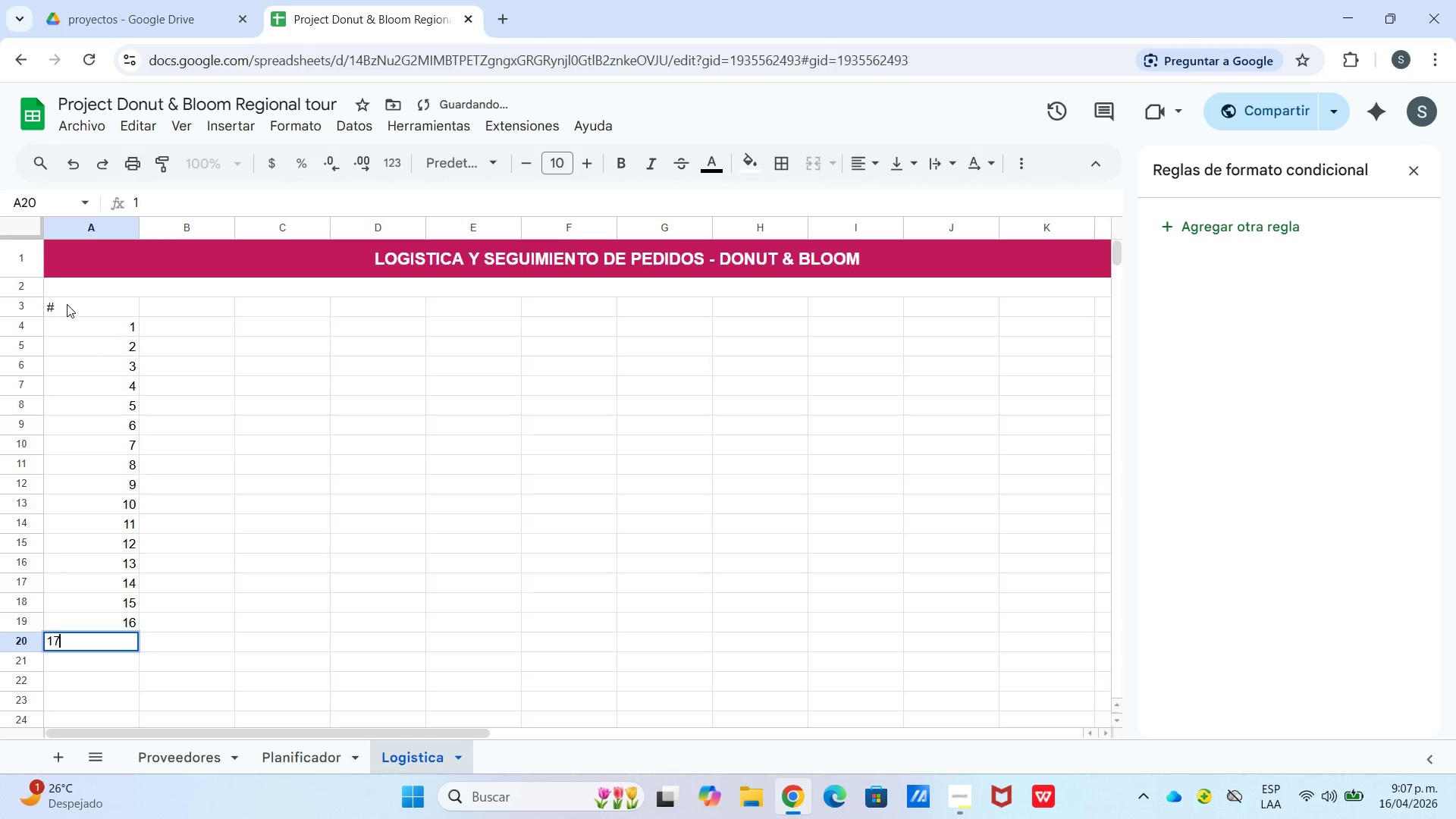 
key(Numpad7)
 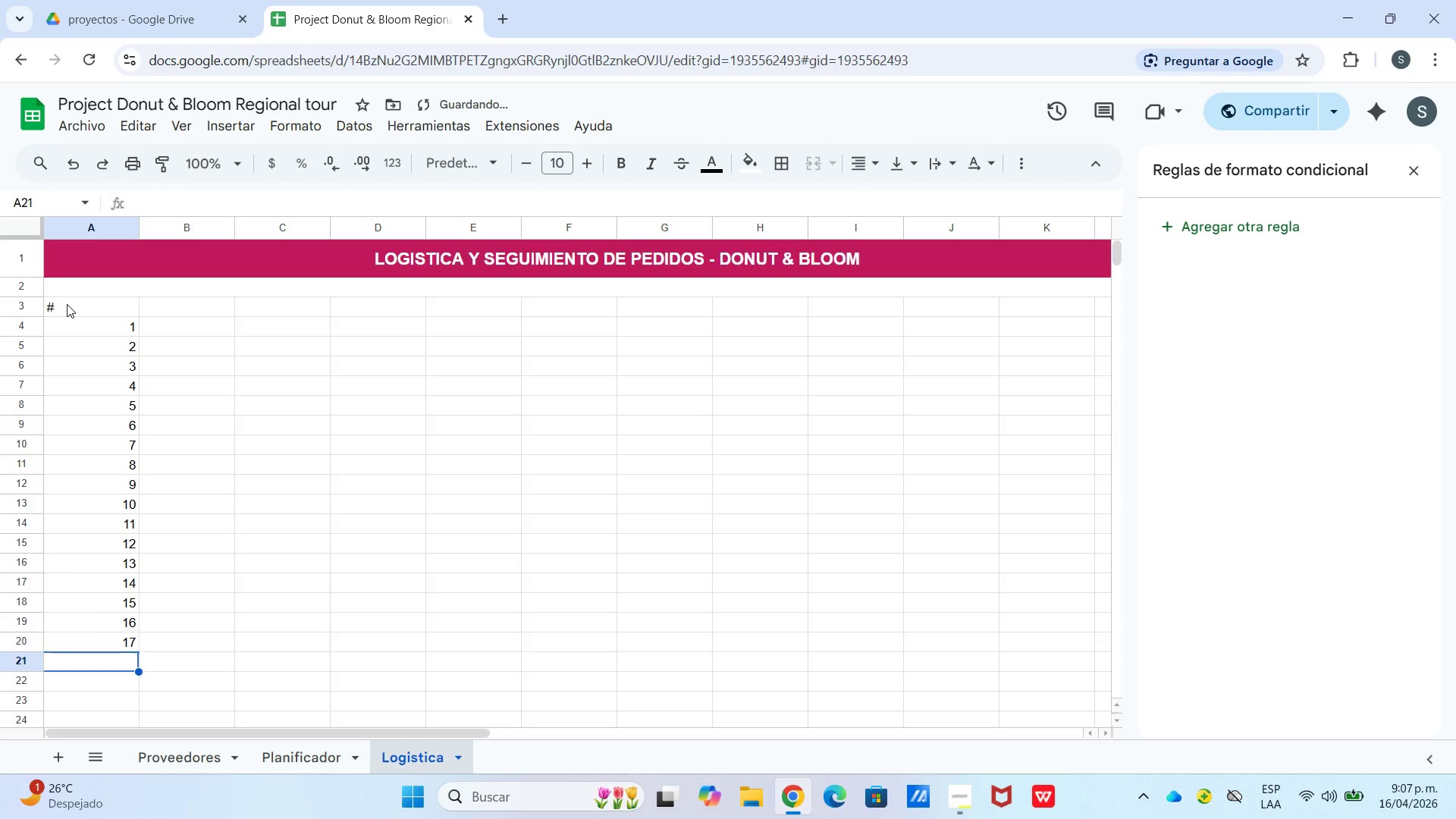 
key(Enter)
 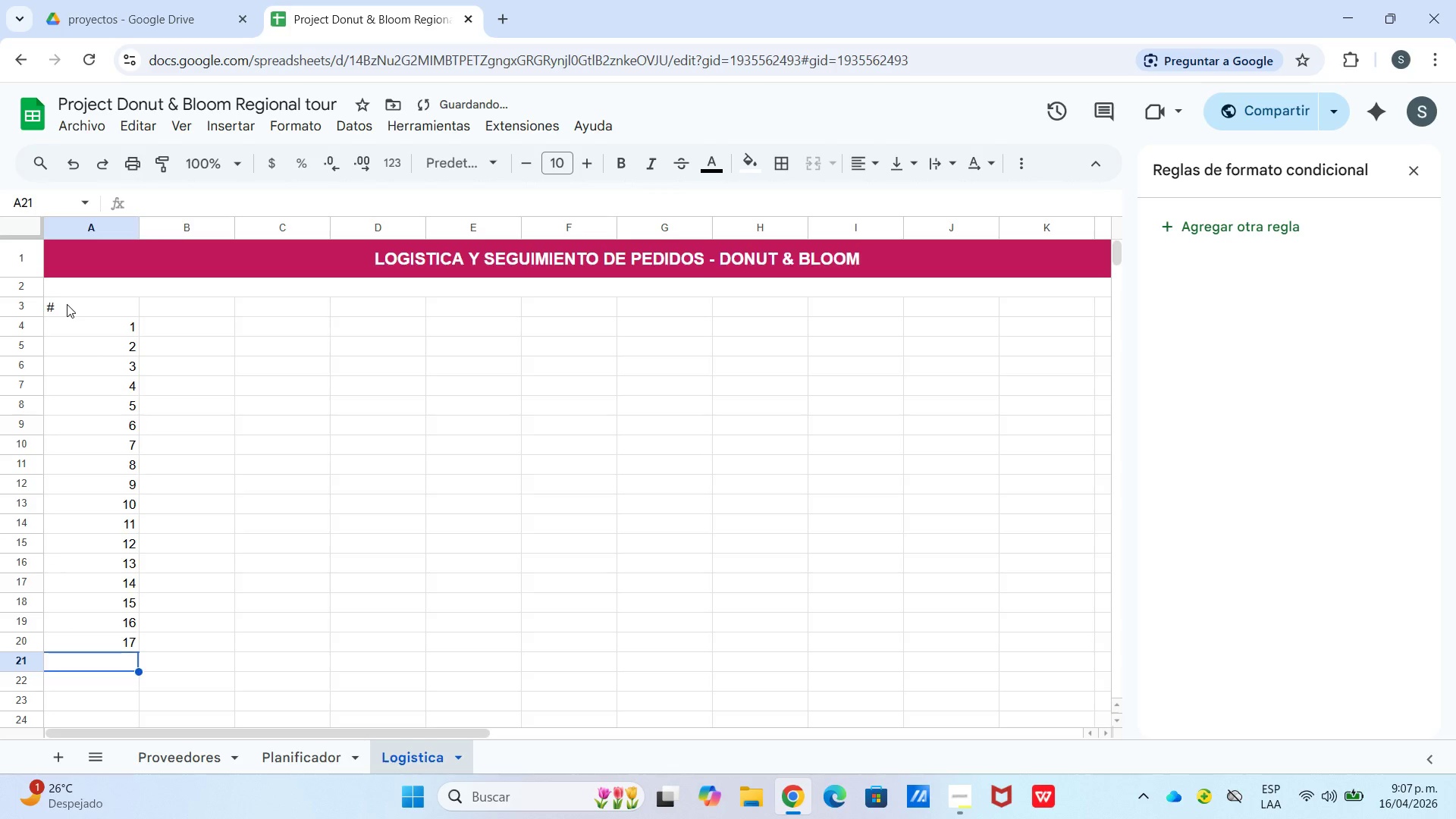 
key(Numpad1)
 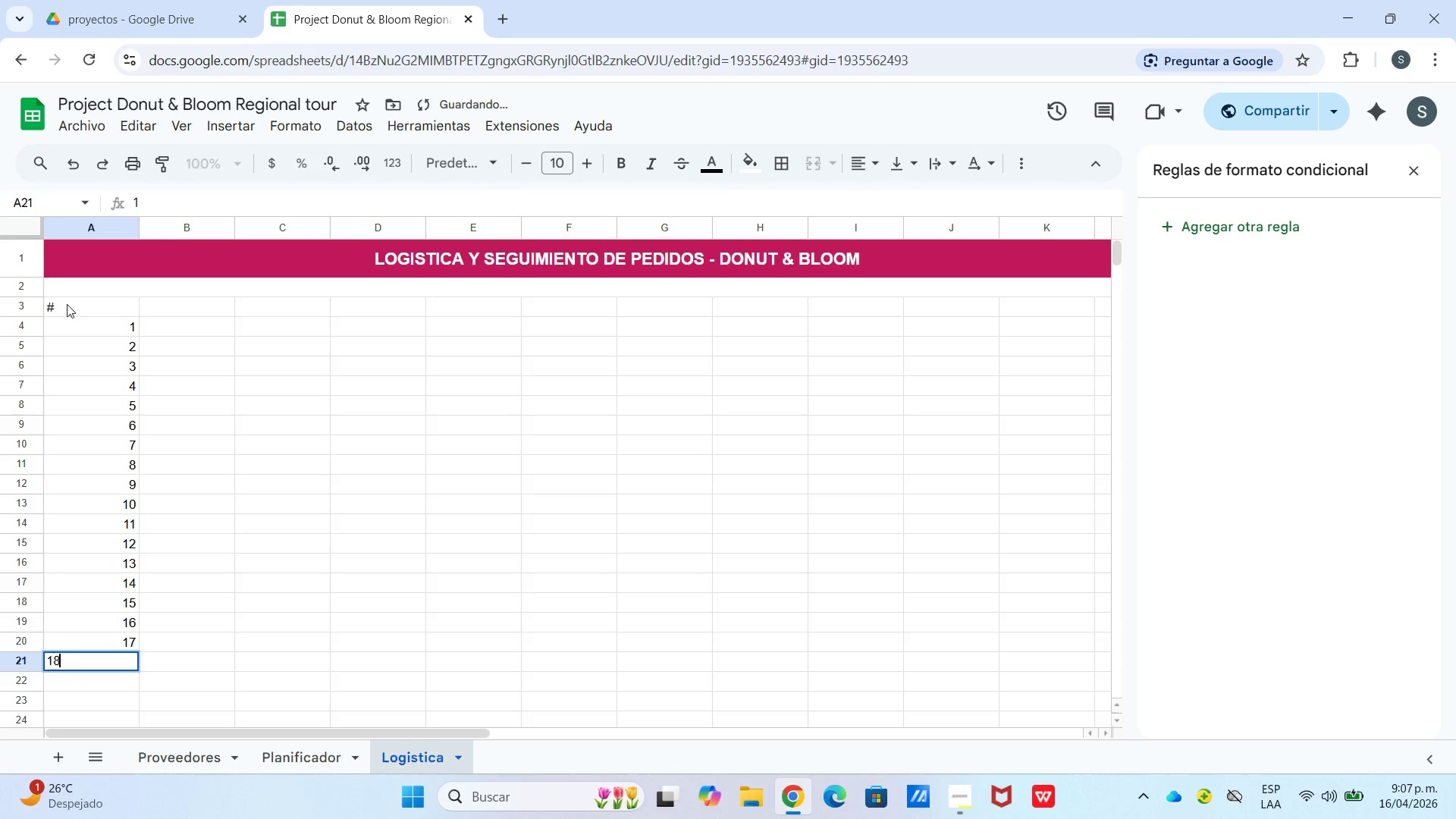 
key(Numpad8)
 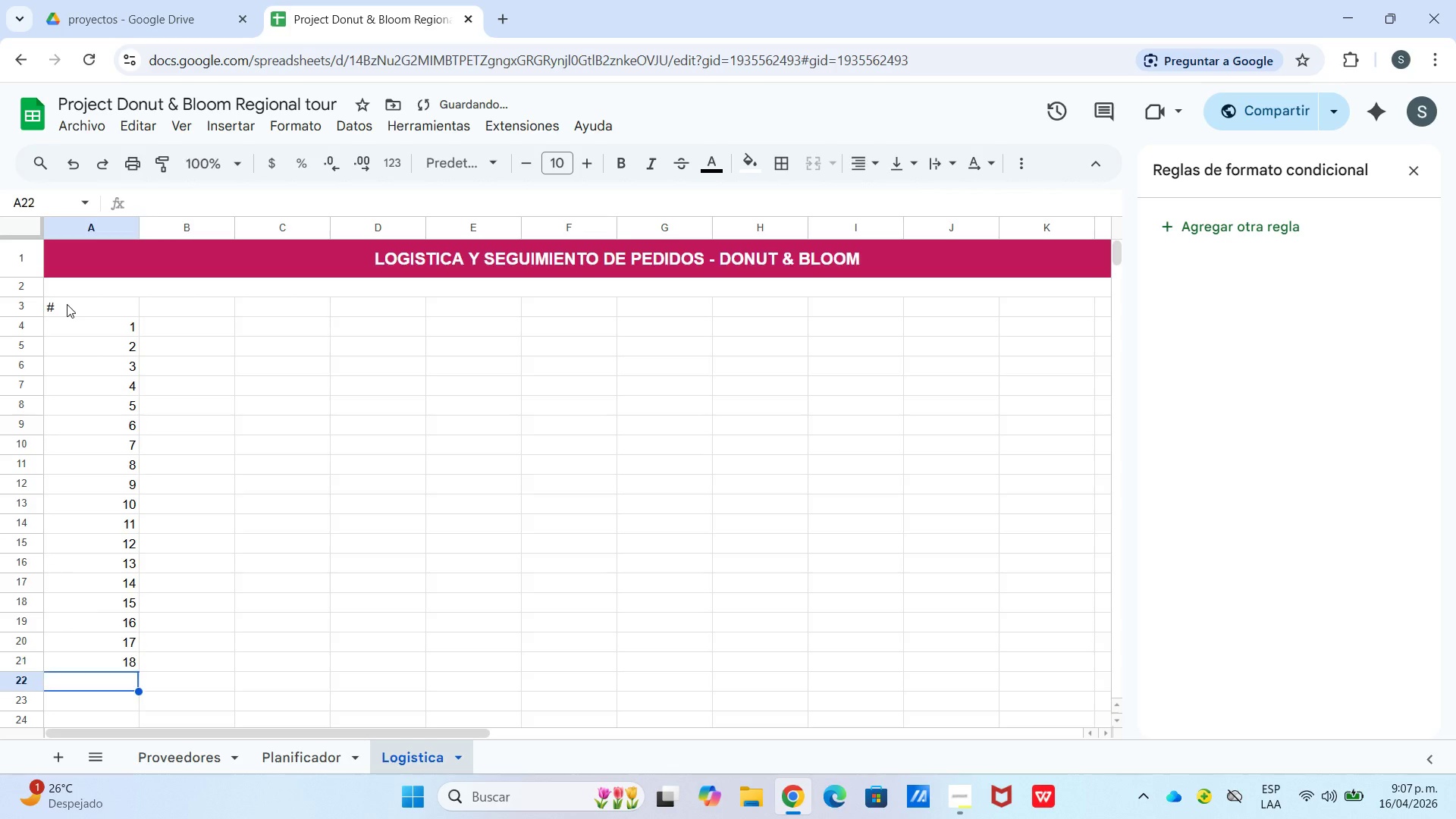 
key(Enter)
 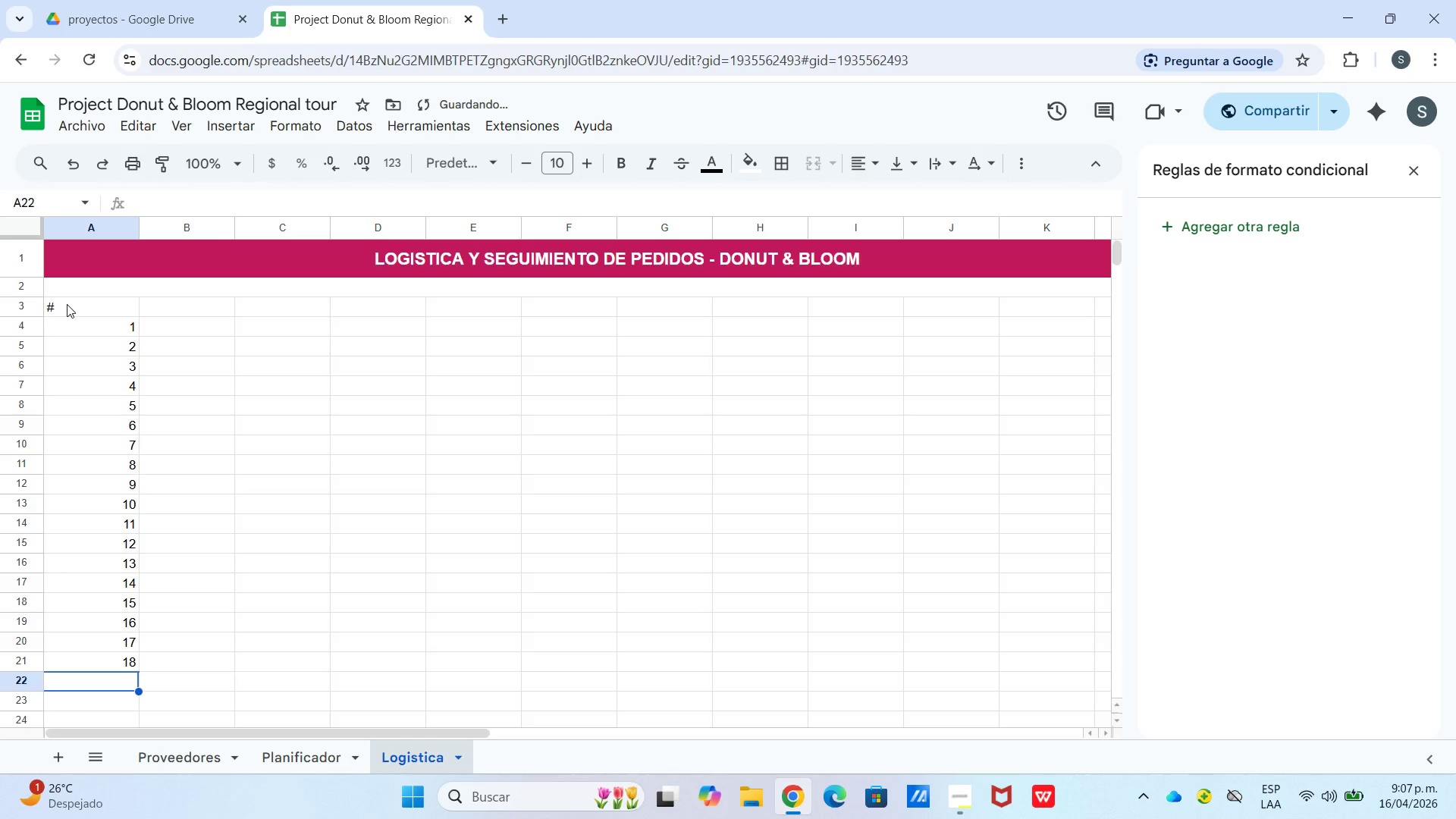 
key(Numpad1)
 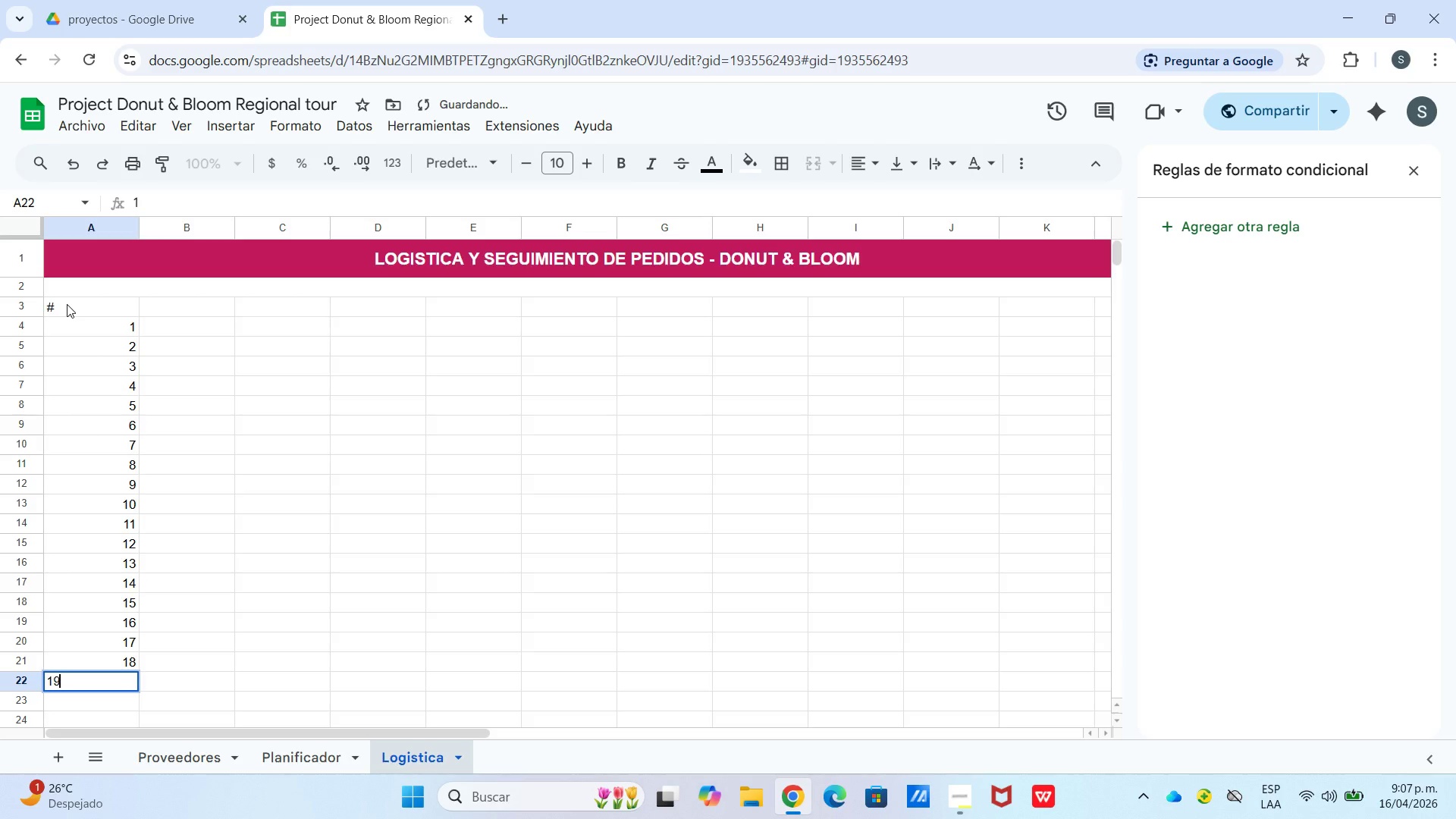 
key(Numpad9)
 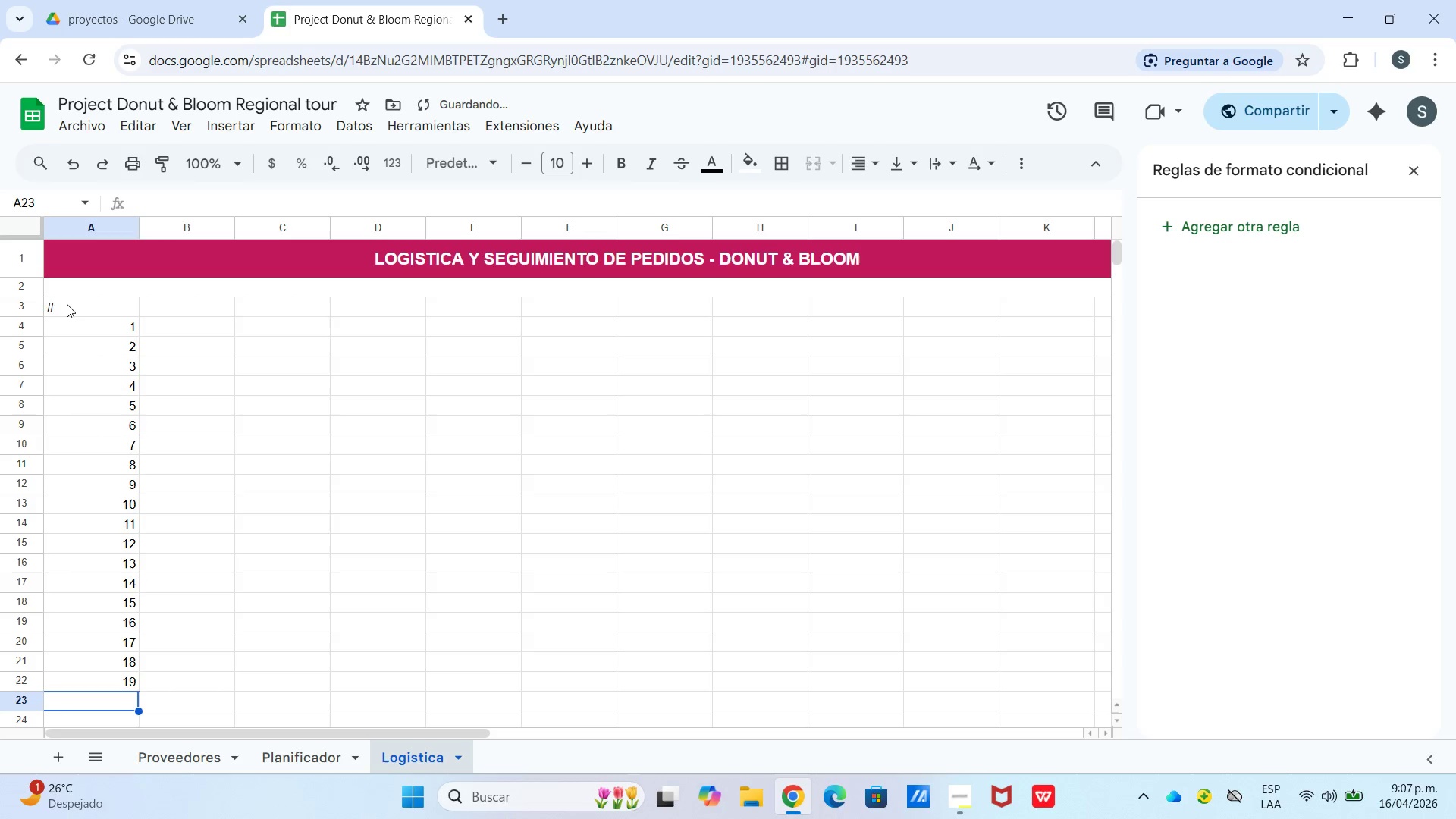 
key(Enter)
 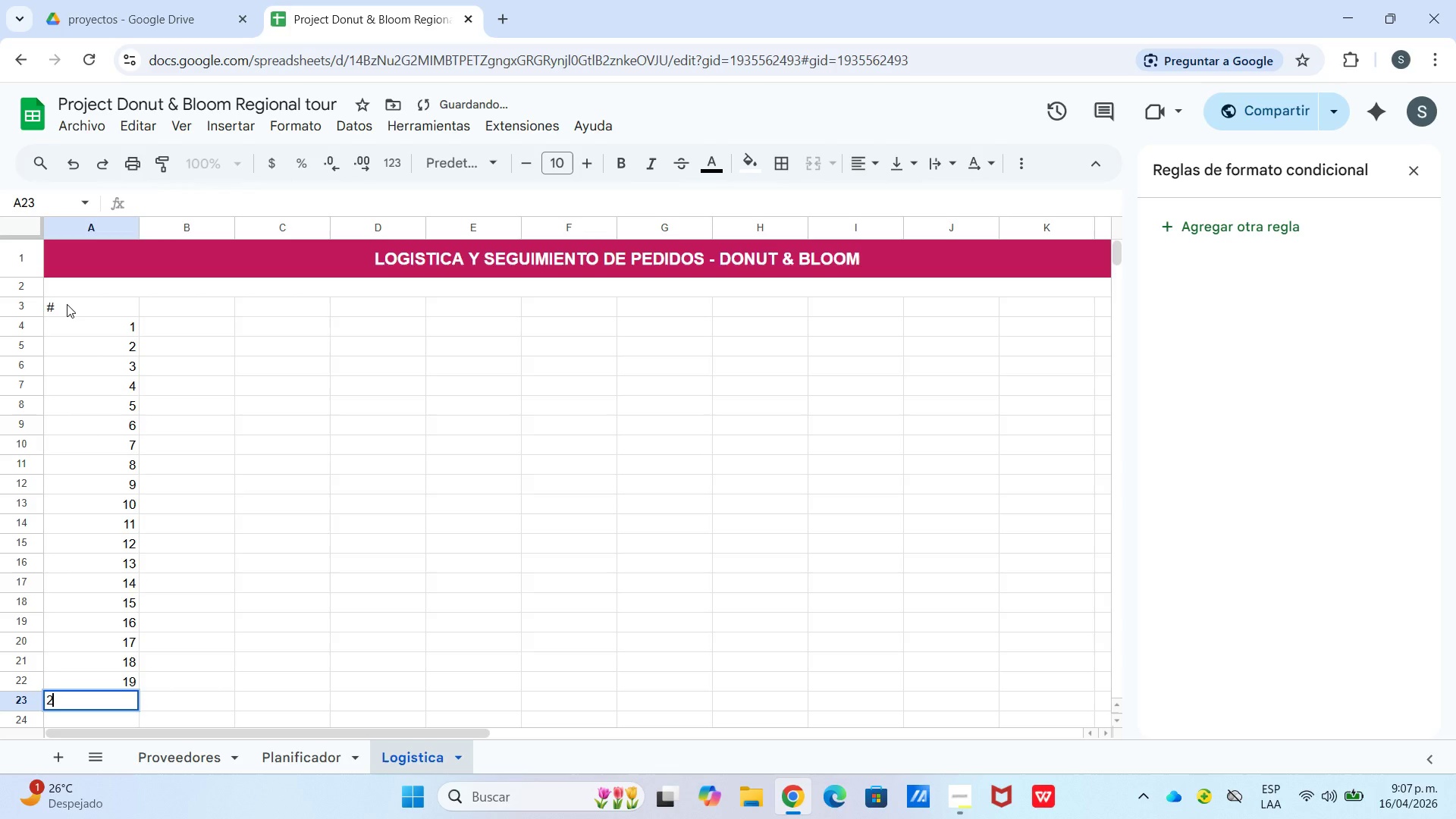 
key(Numpad2)
 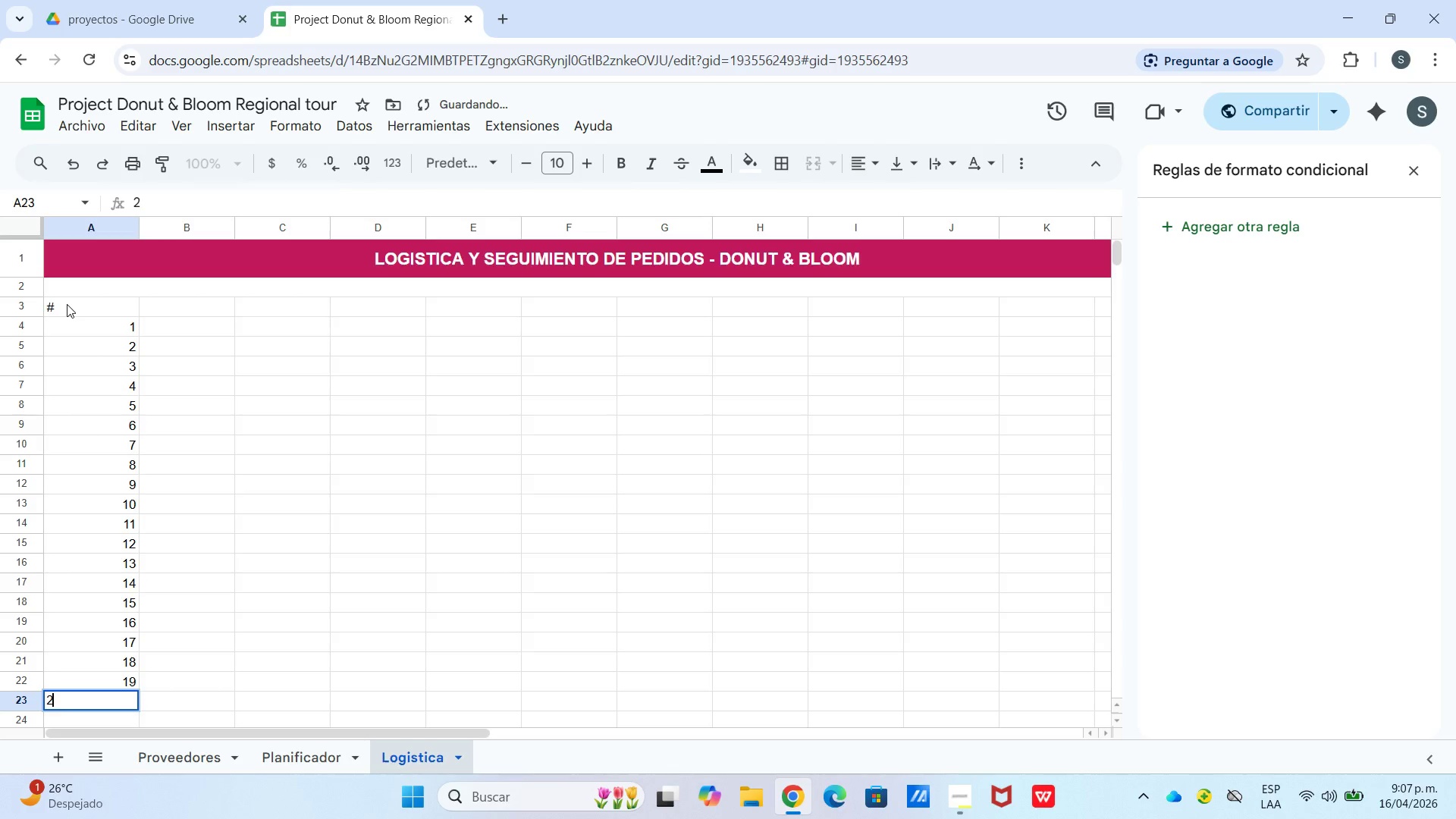 
key(Numpad0)
 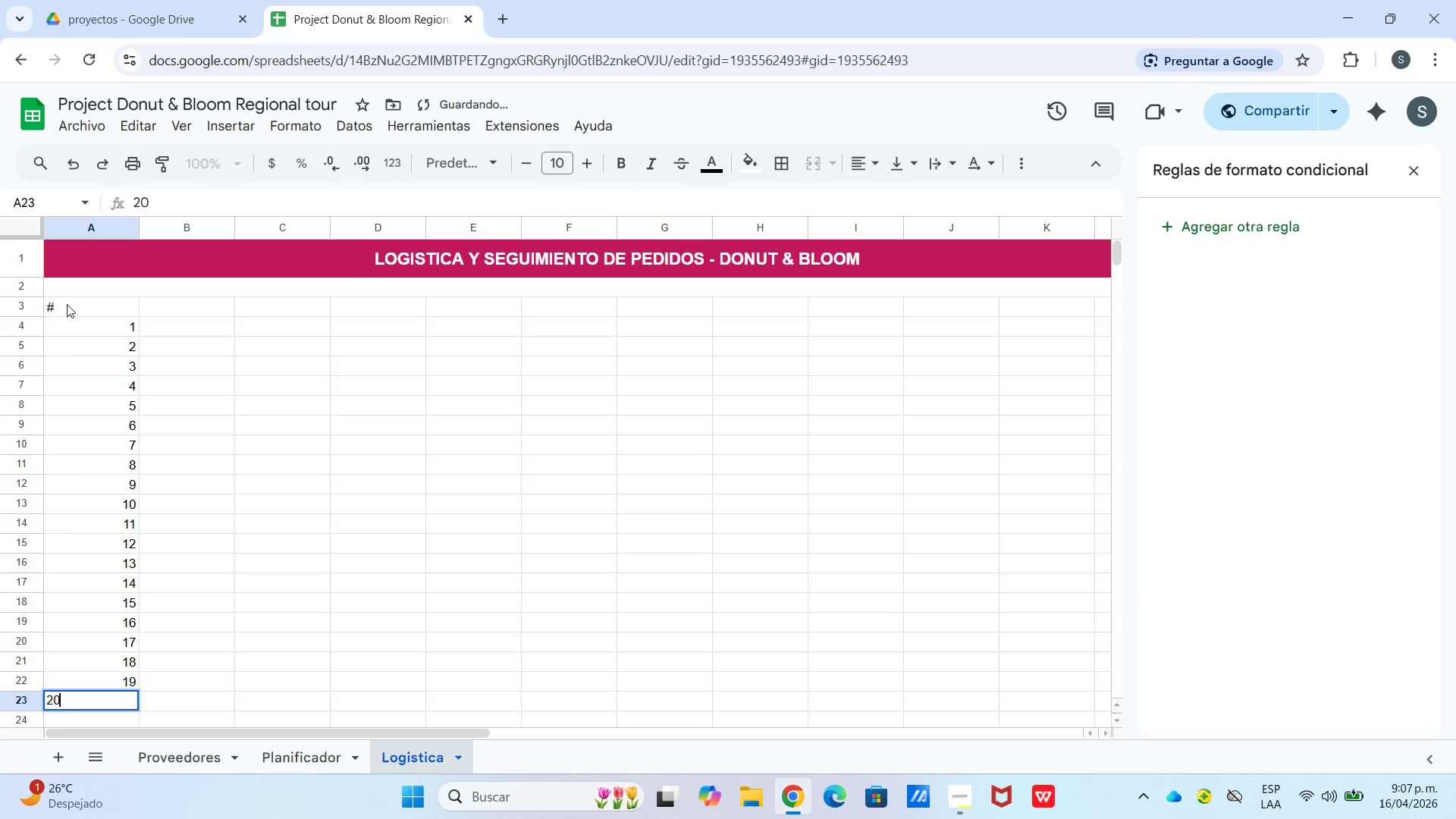 
key(Enter)
 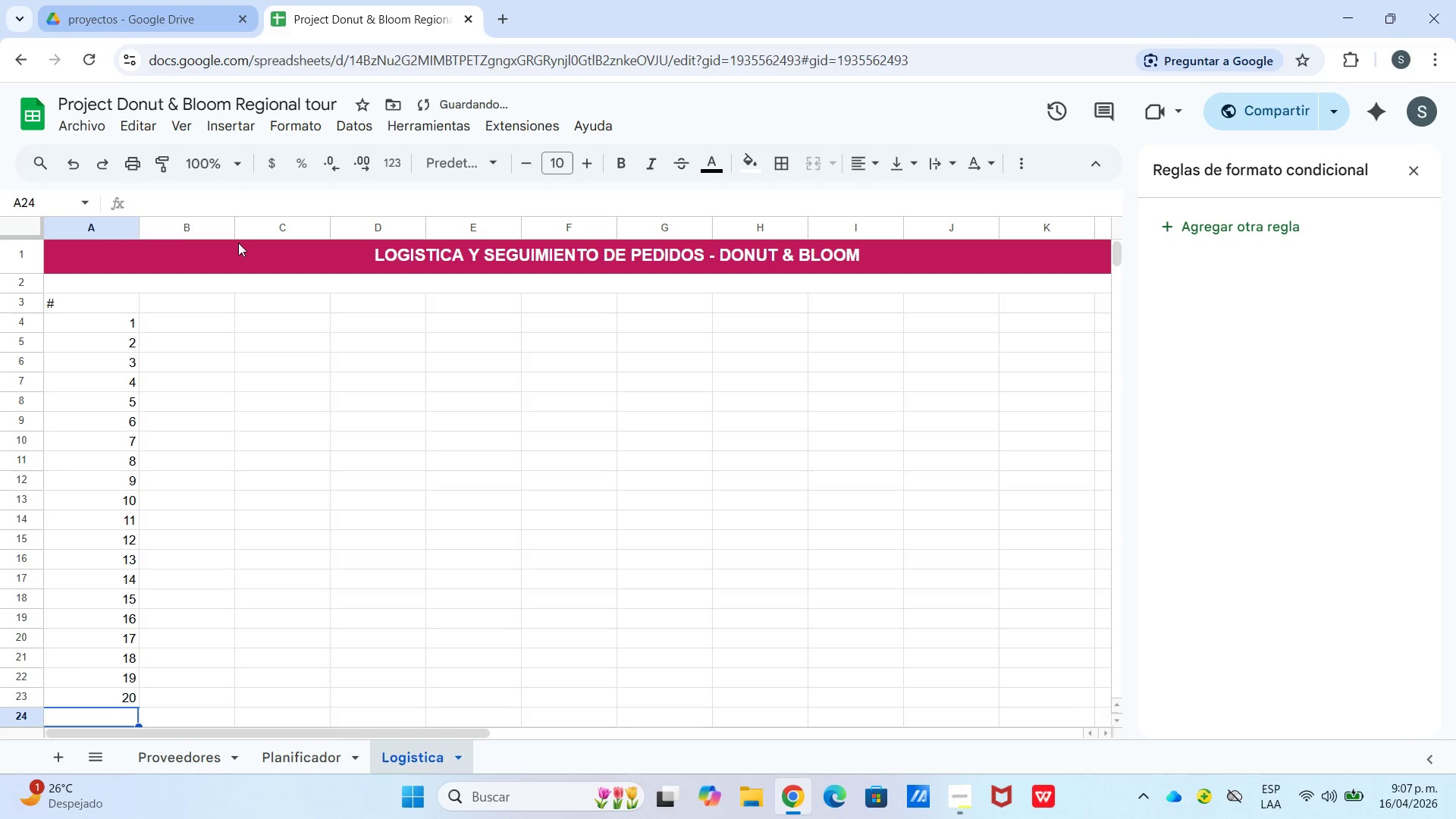 
scroll: coordinate [199, 374], scroll_direction: up, amount: 1.0
 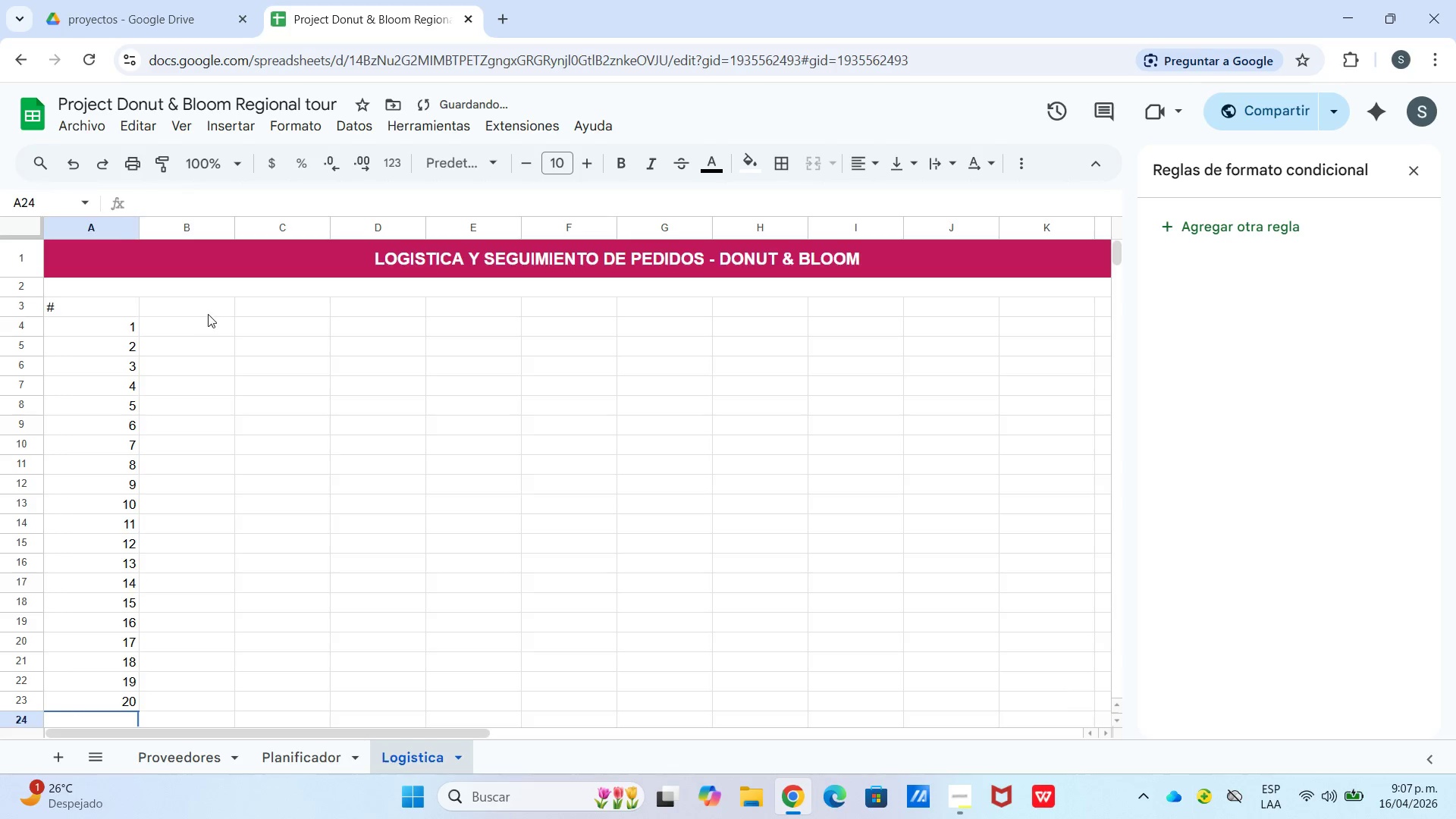 
left_click([208, 314])
 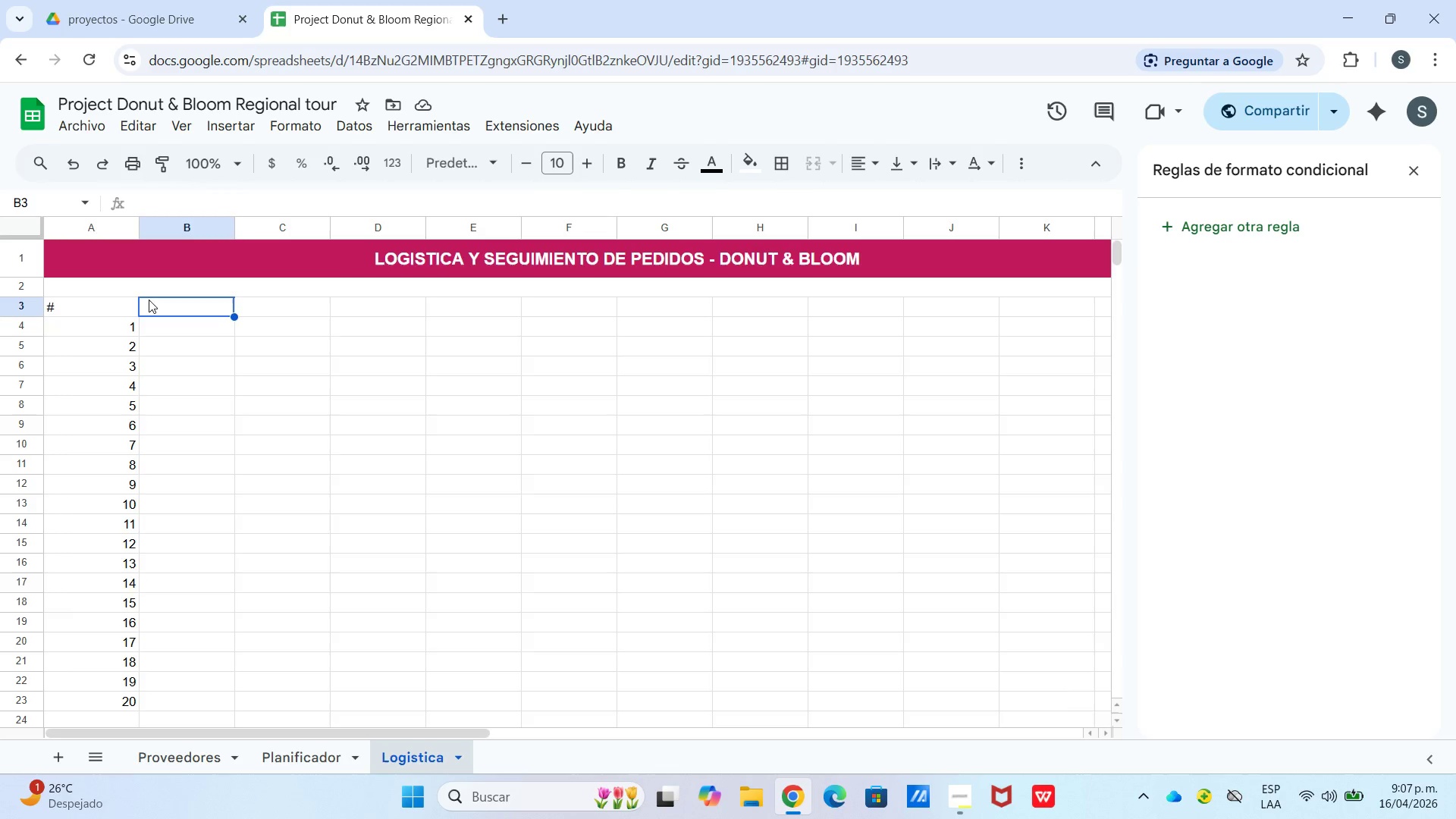 
wait(6.84)
 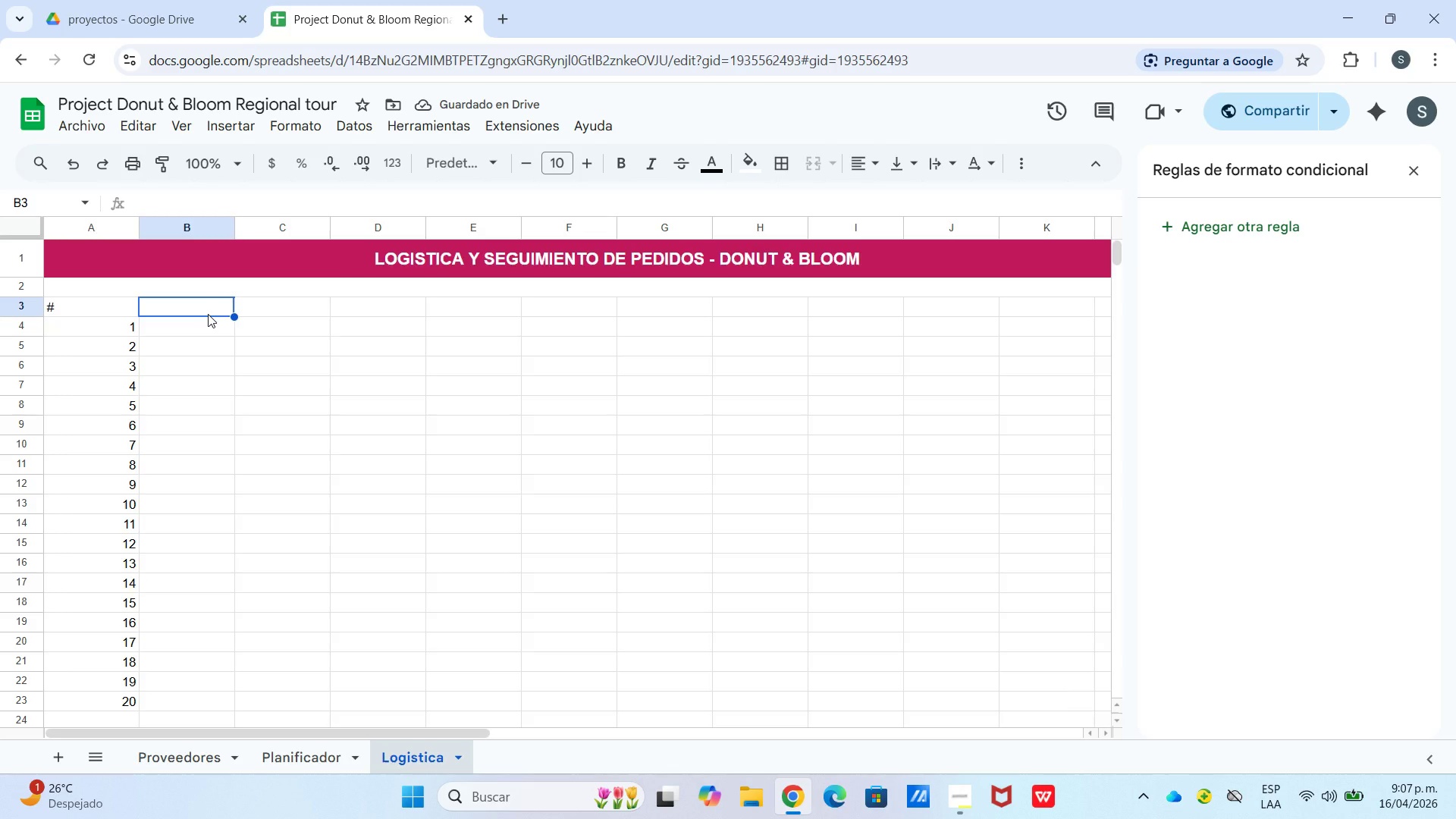 
type(ID )
 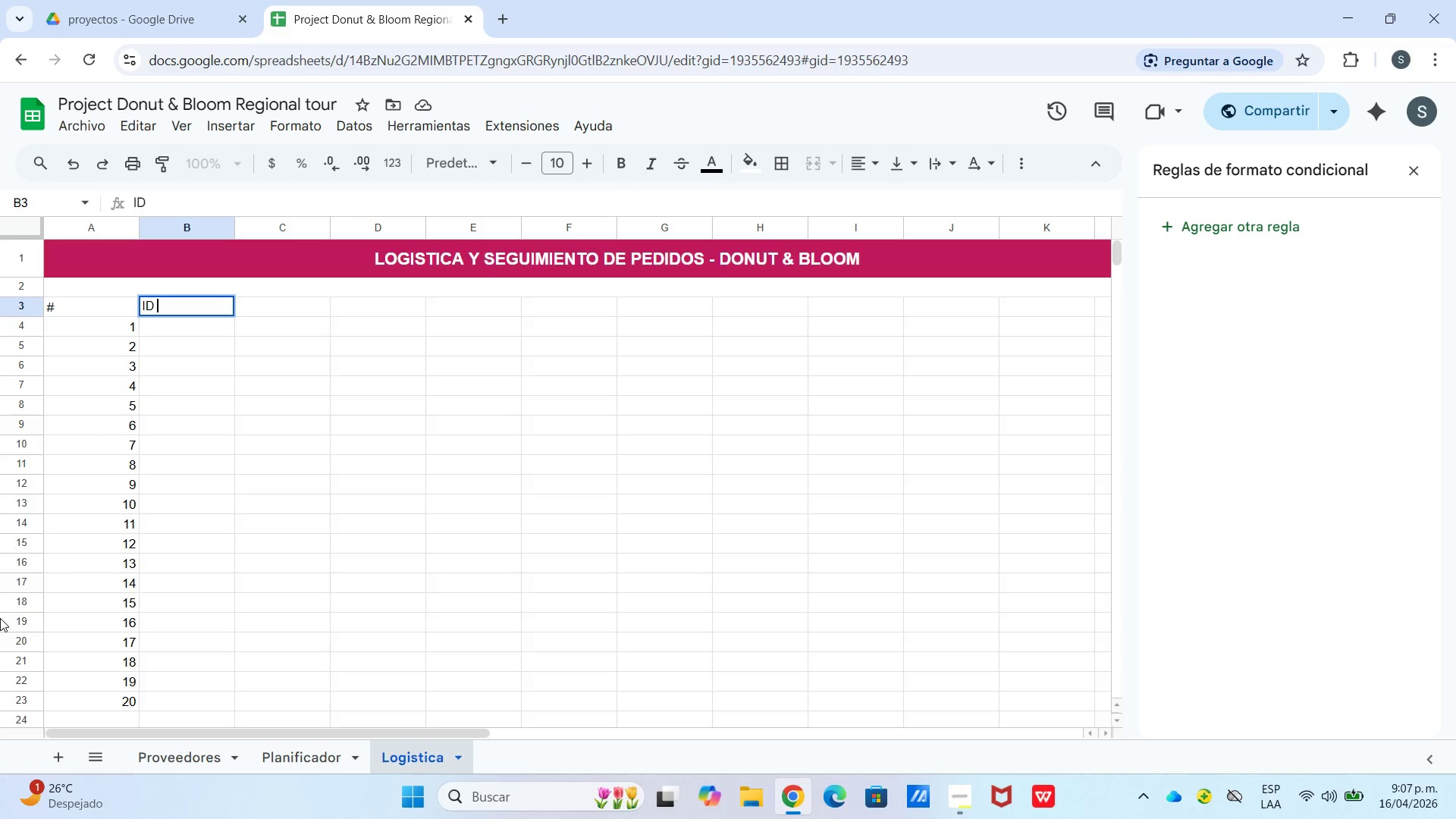 
type(Pedido)
 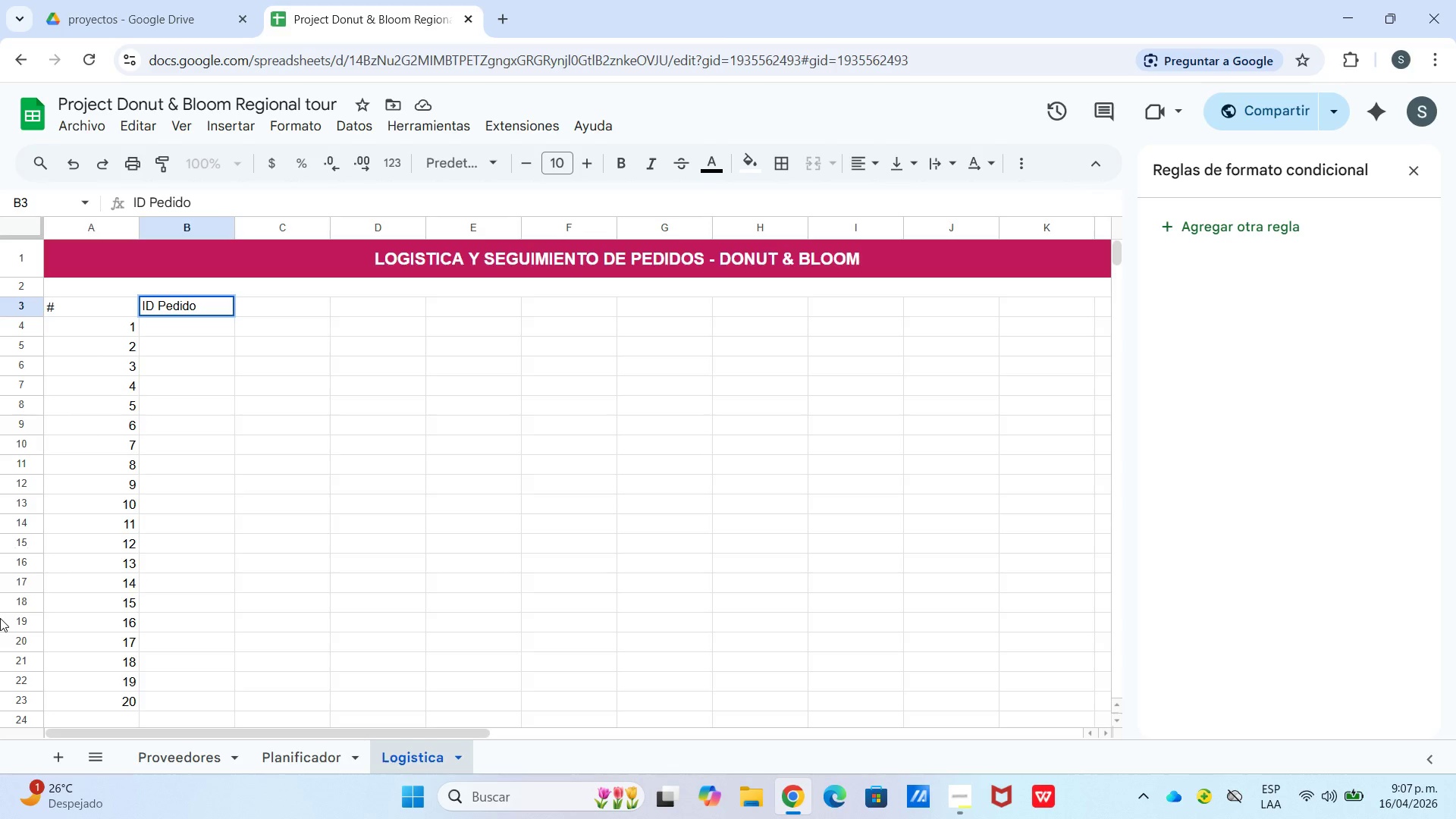 
key(ArrowRight)
 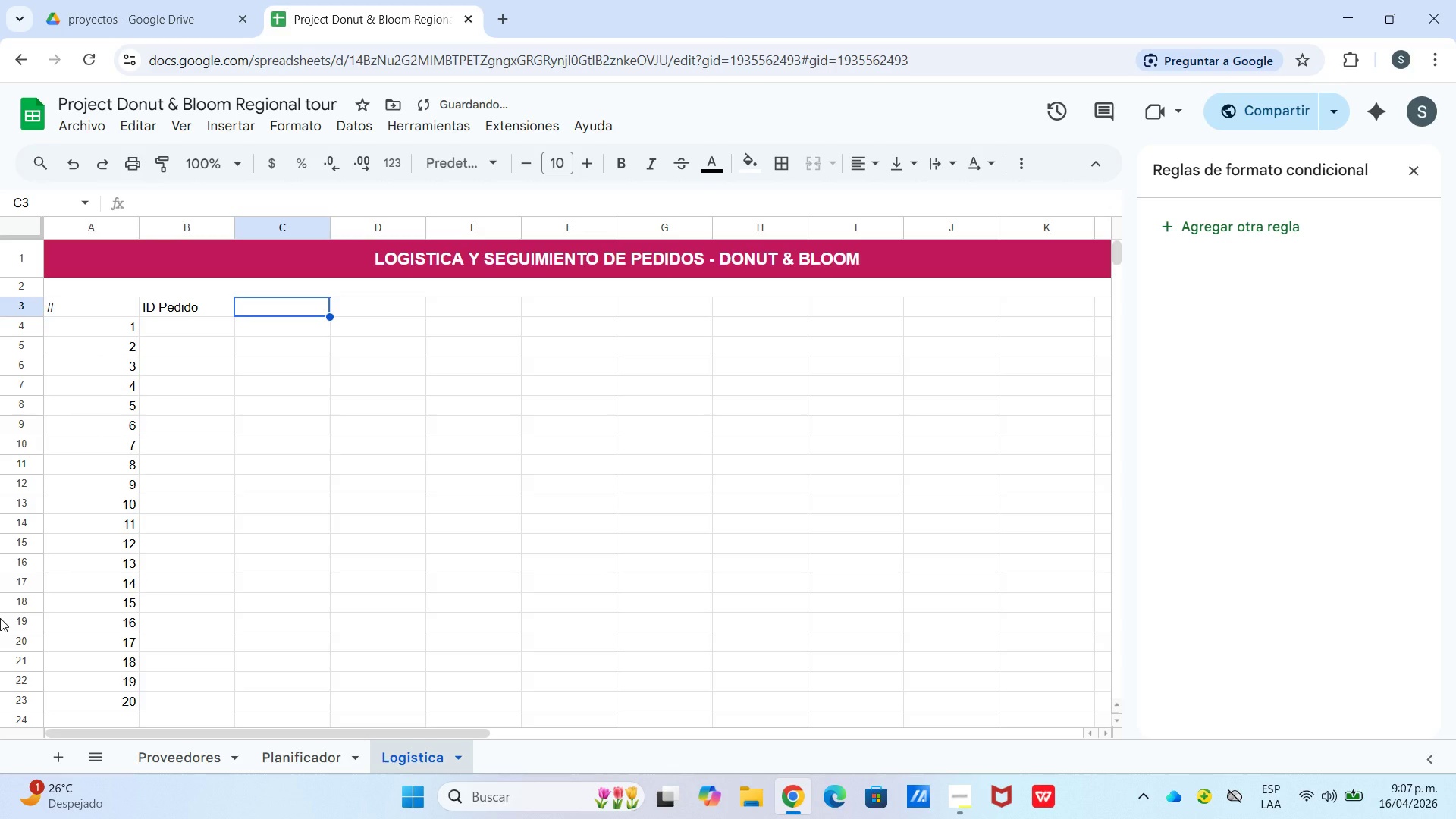 
type(ID)
 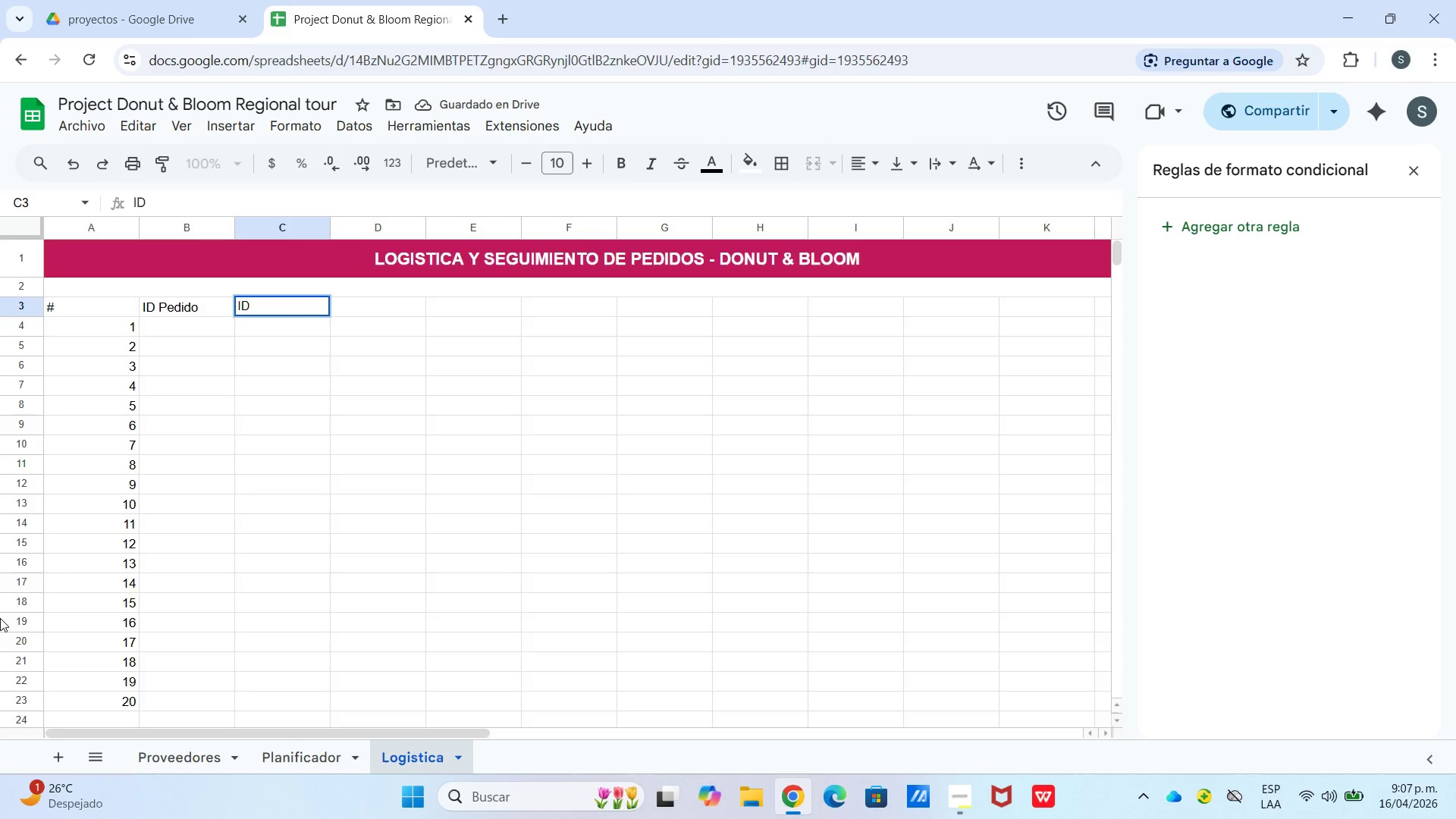 
key(Control+Enter)
 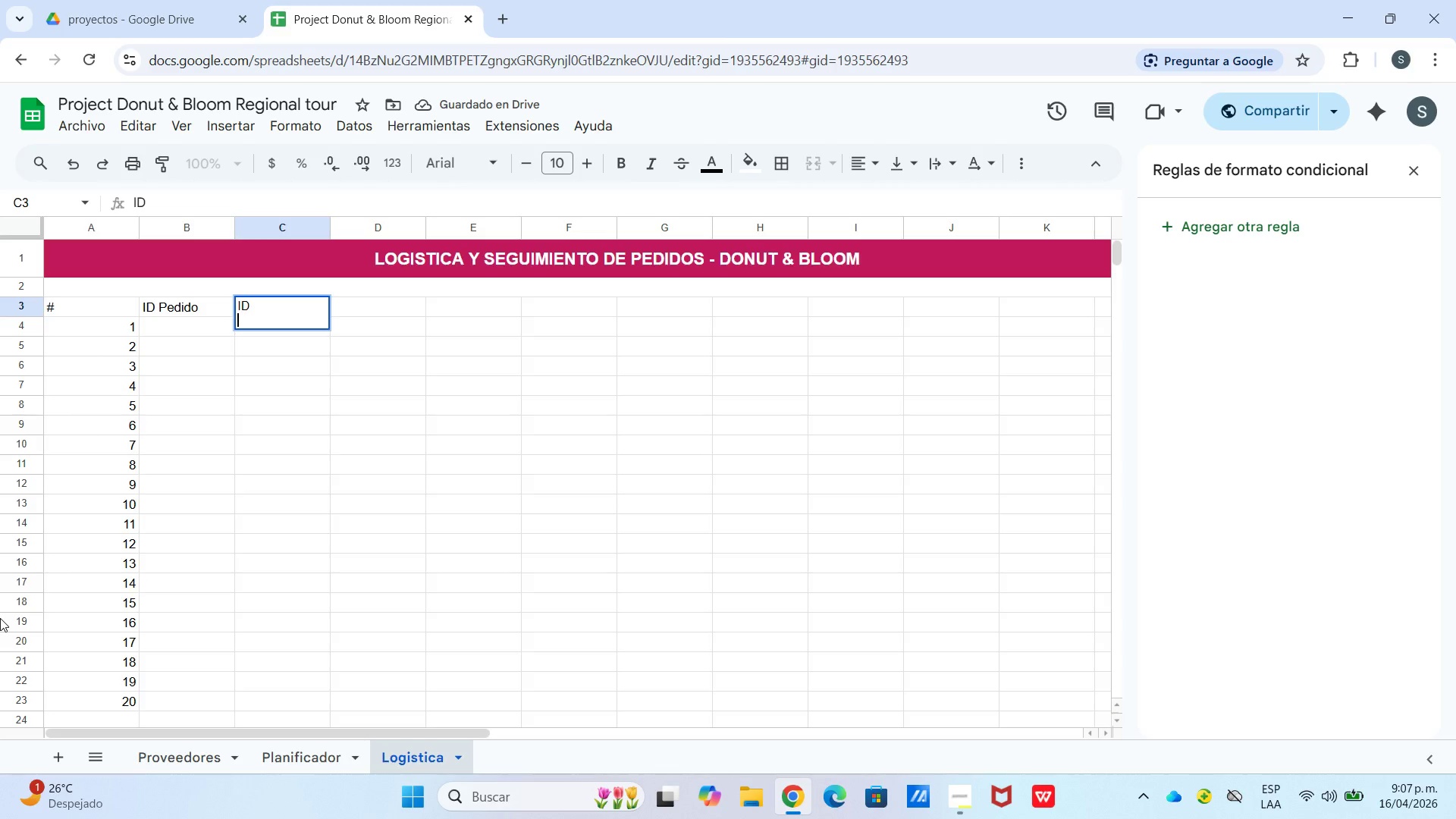 
type(Proveedor)
 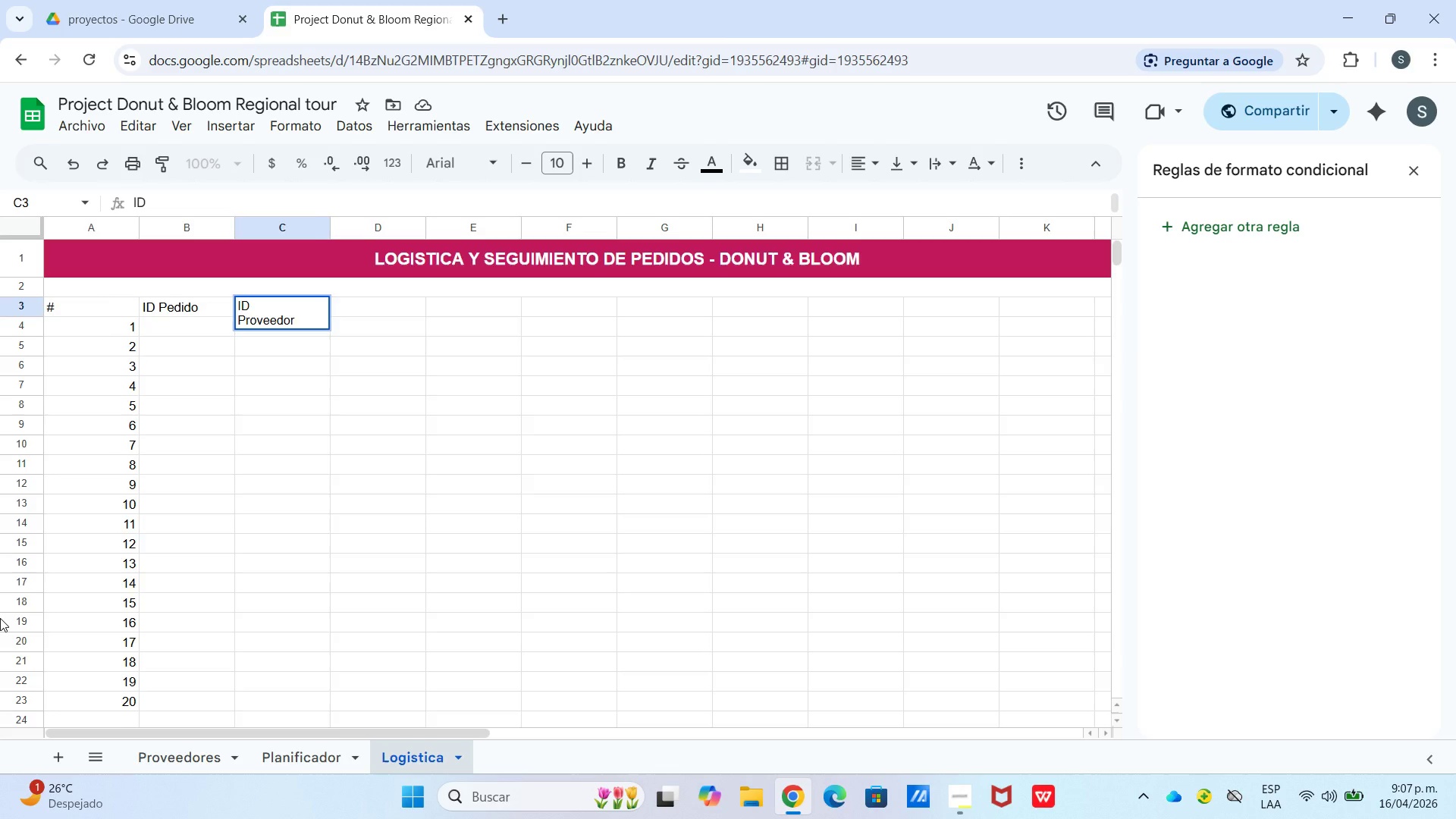 
key(ArrowRight)
 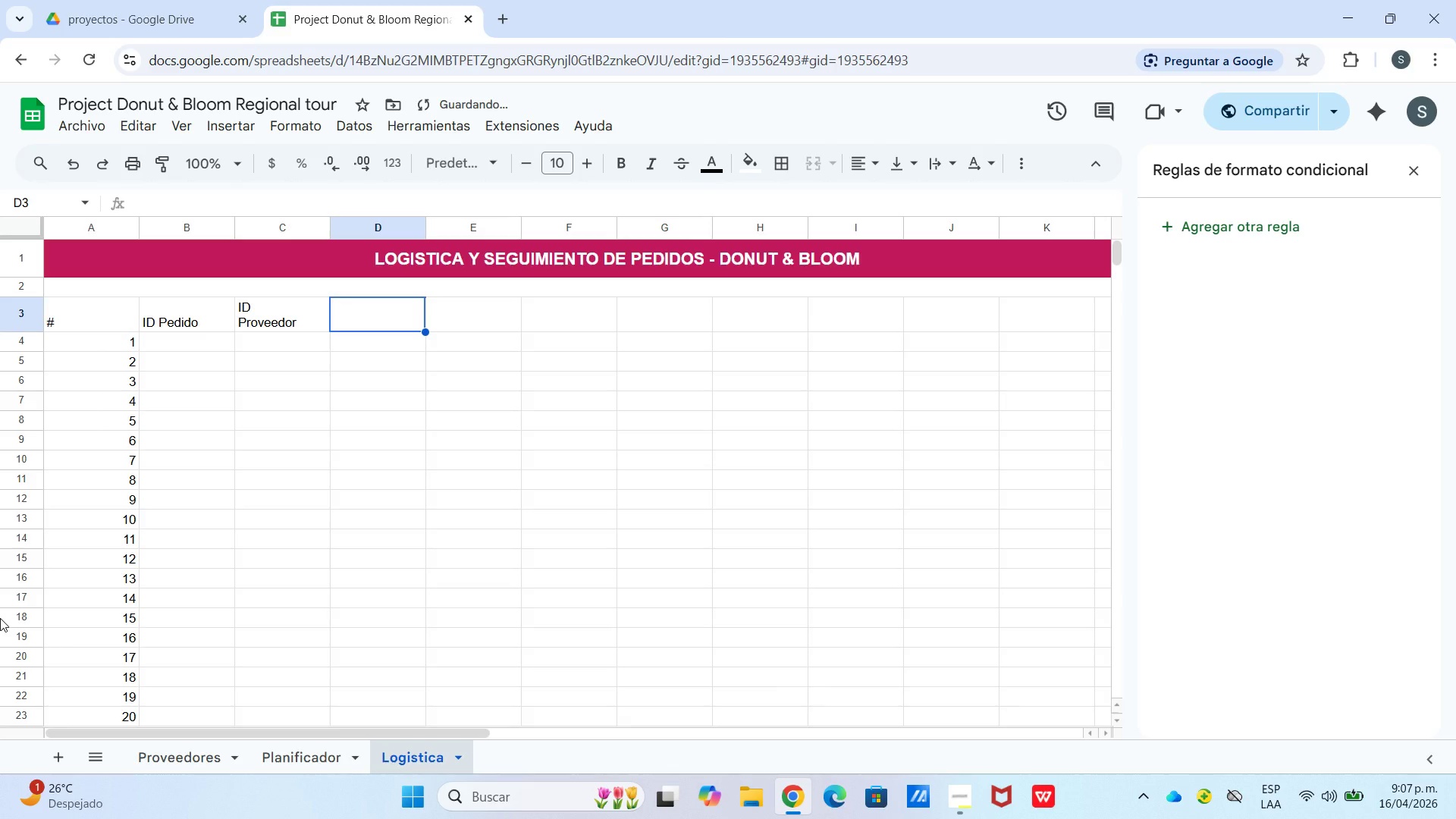 
type(Articulo)
 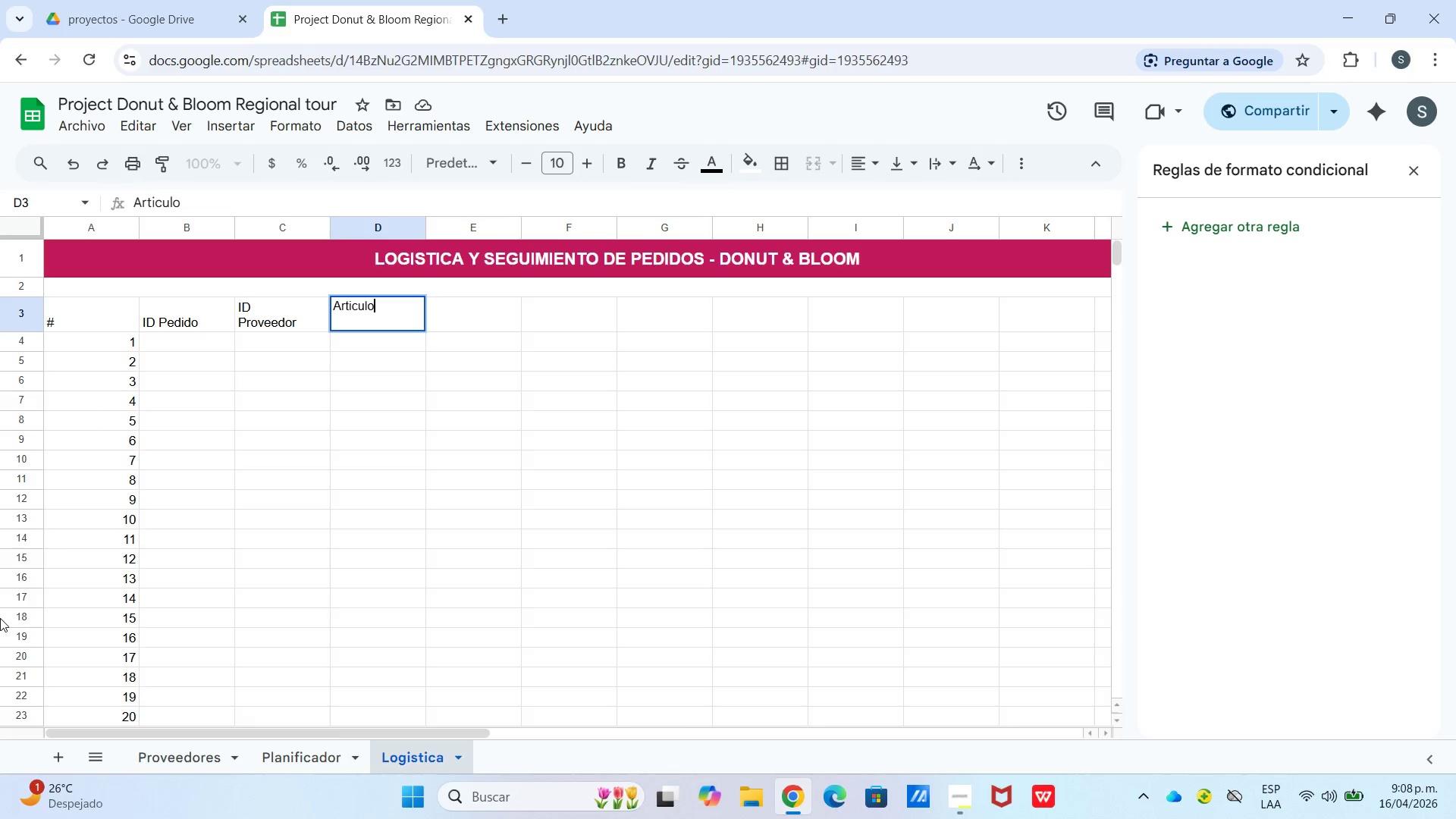 
key(ArrowRight)
 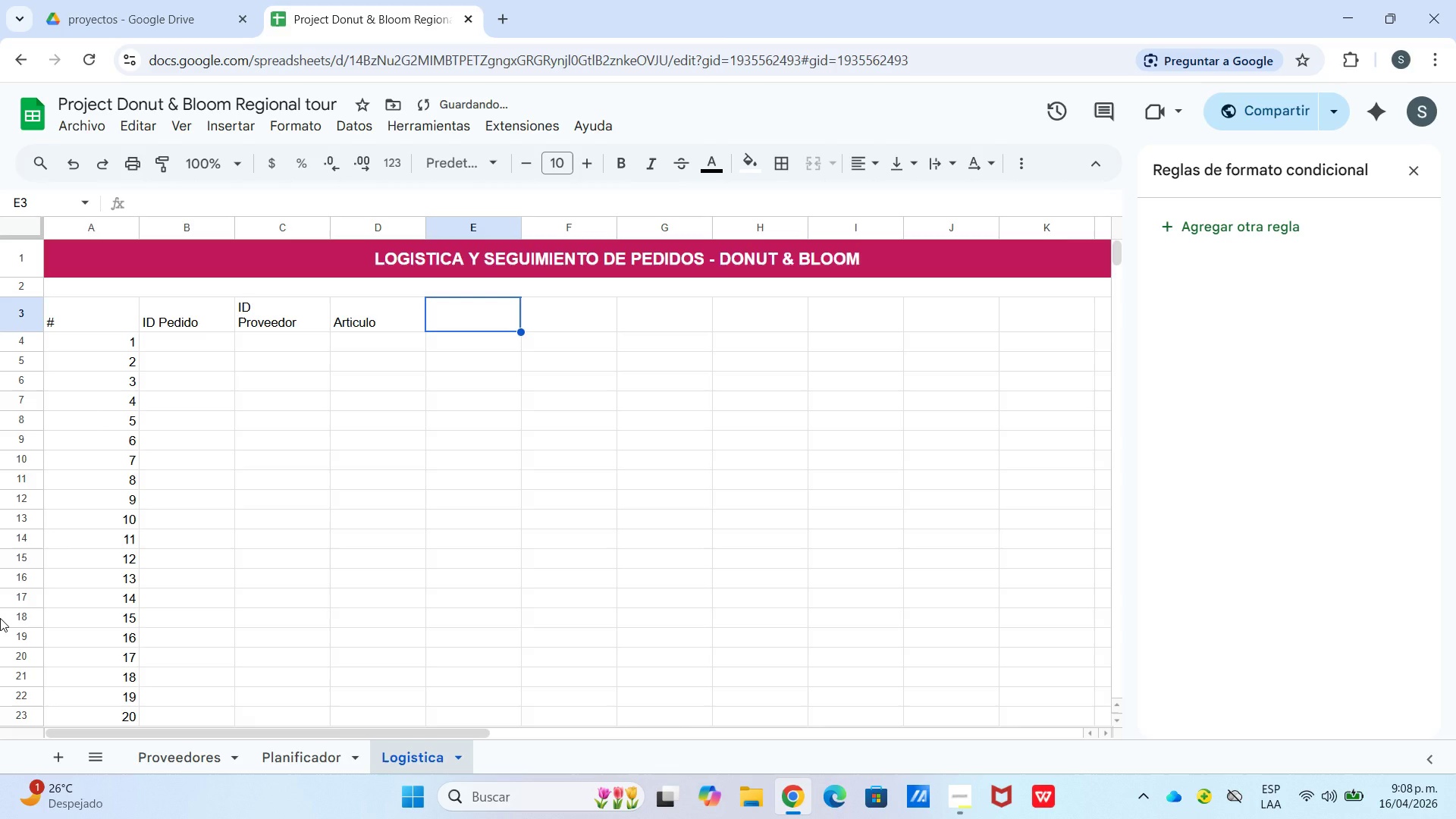 
type(Ciudad Destino)
 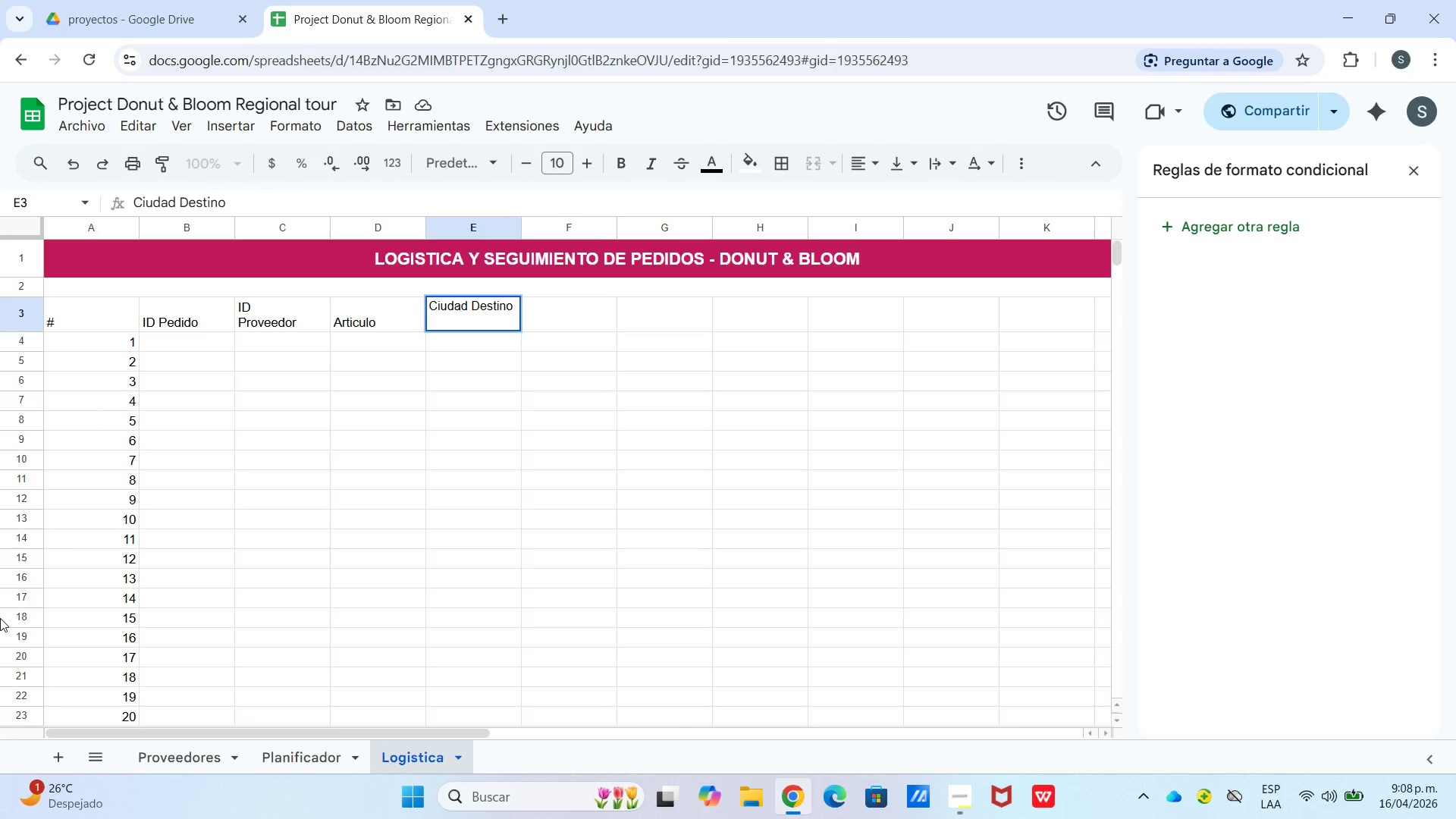 
key(ArrowRight)
 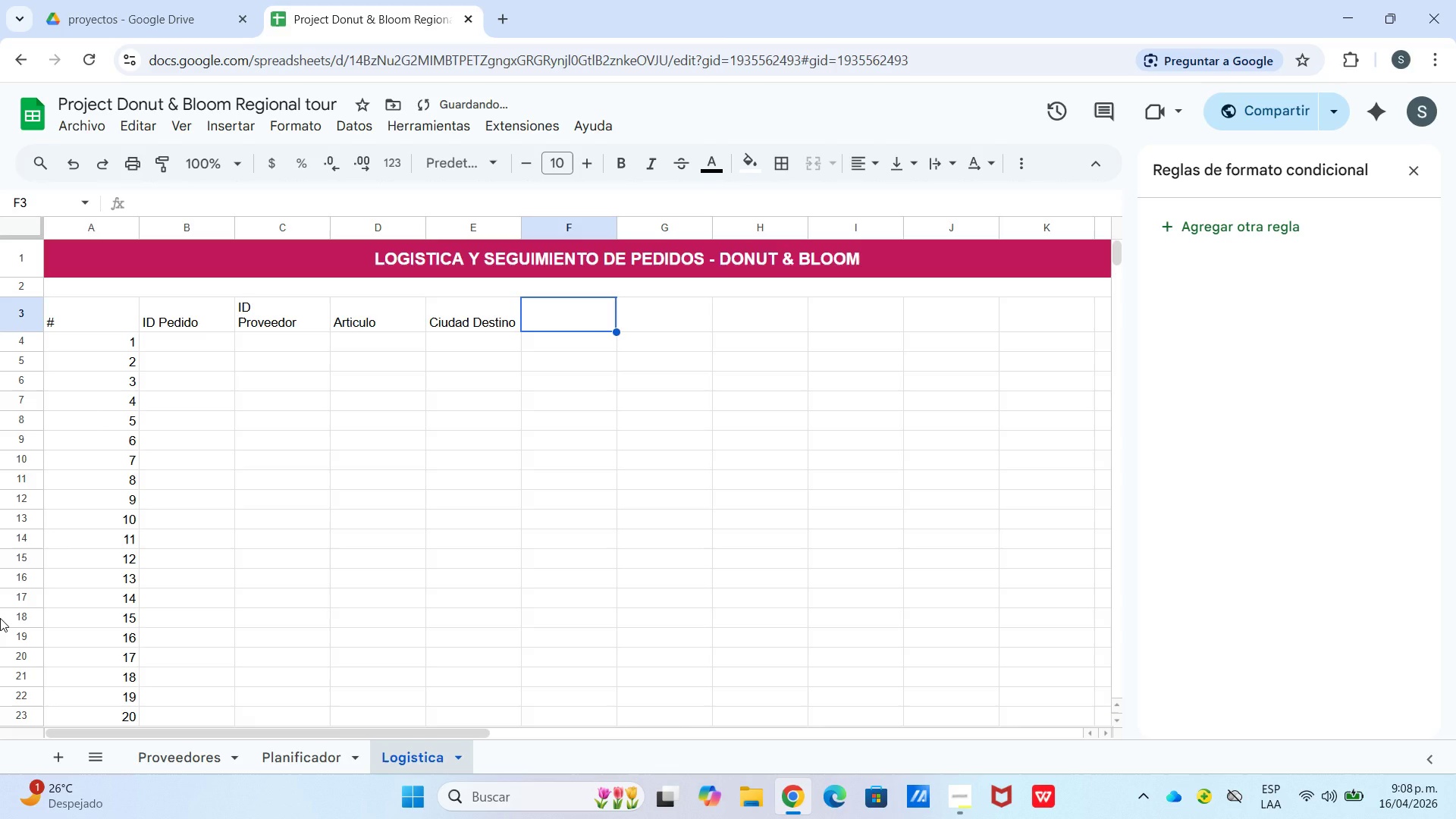 
type(Cantidad)
 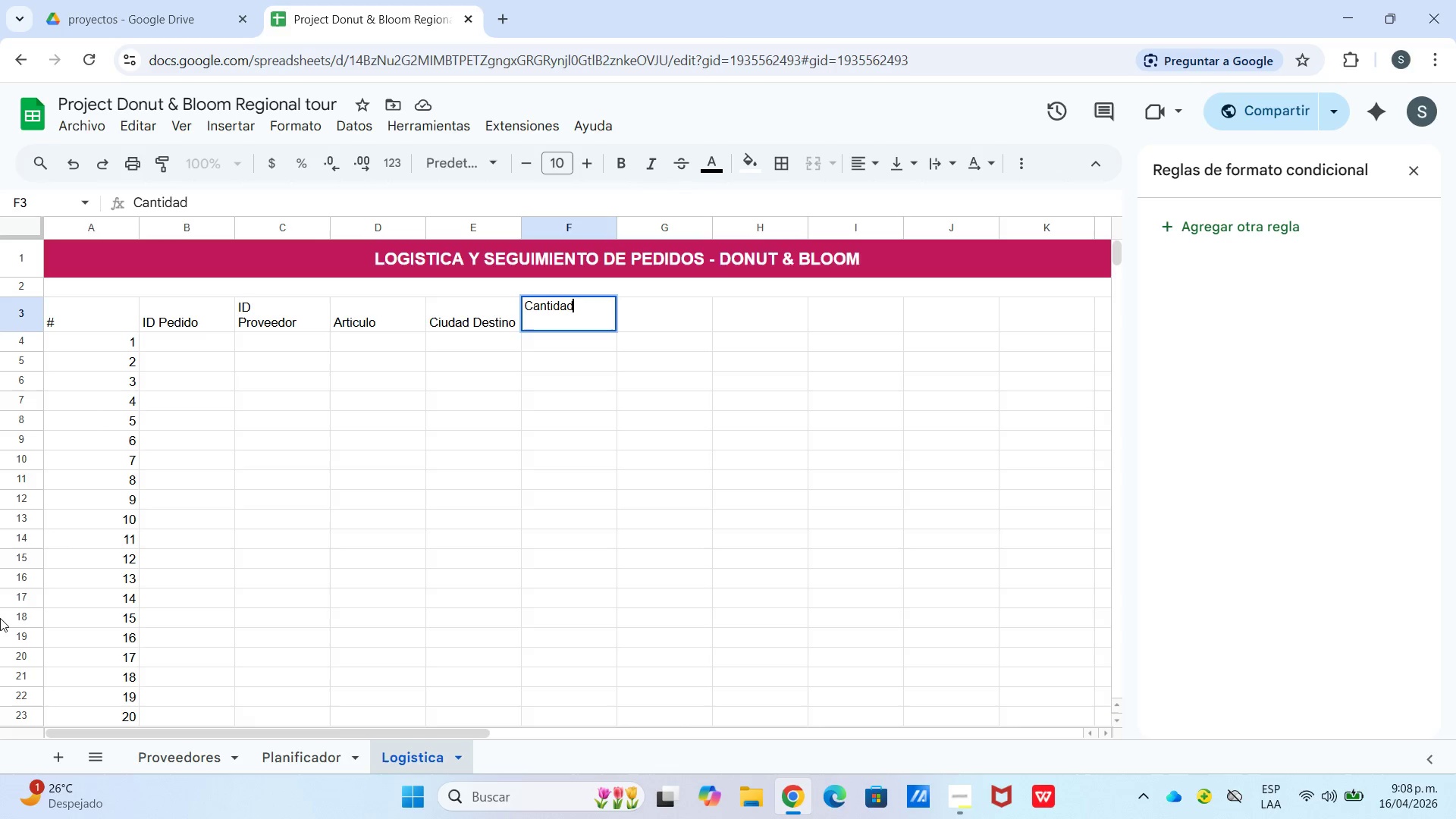 
key(ArrowRight)
 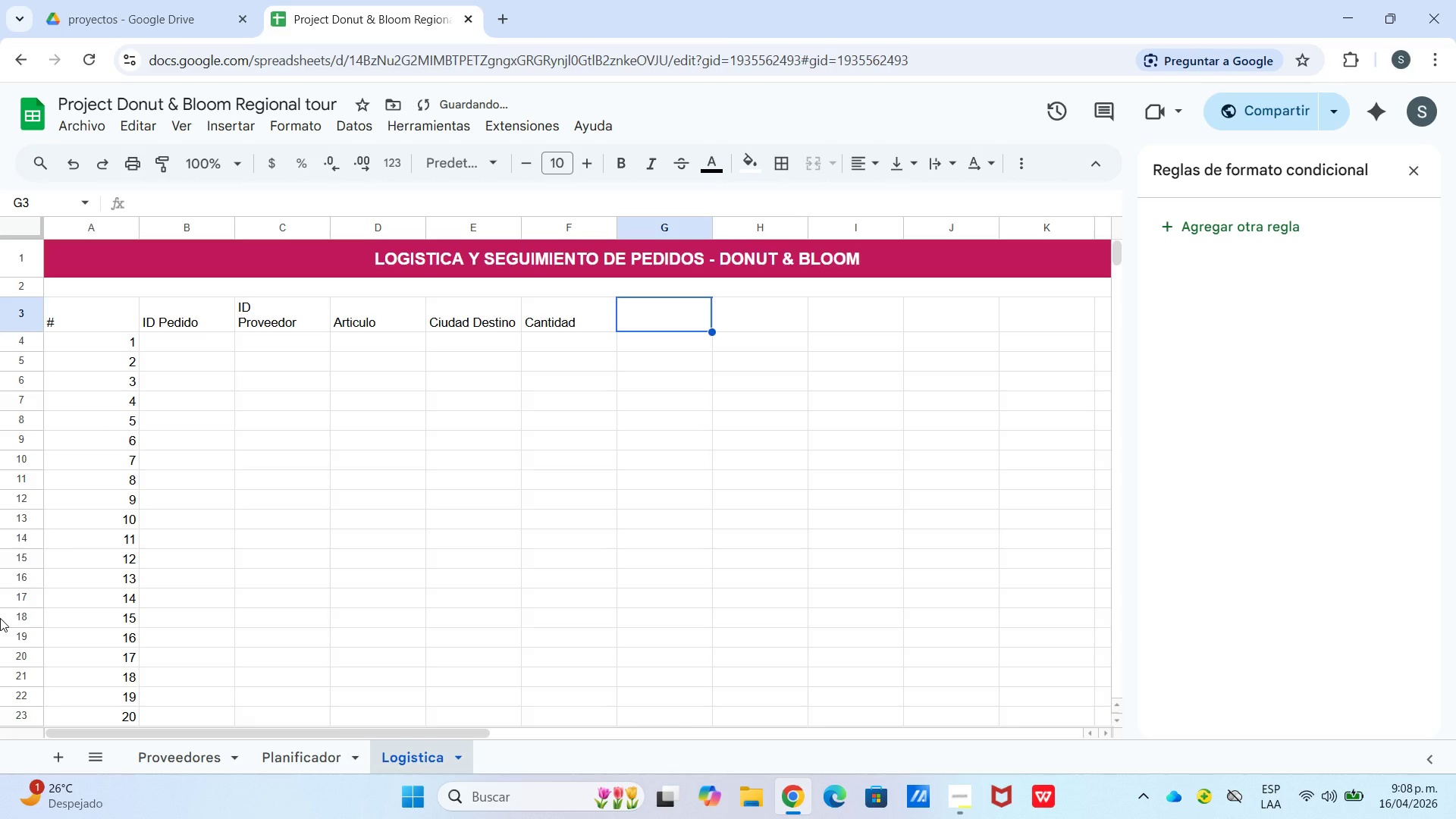 
type(Precio Unit.)
 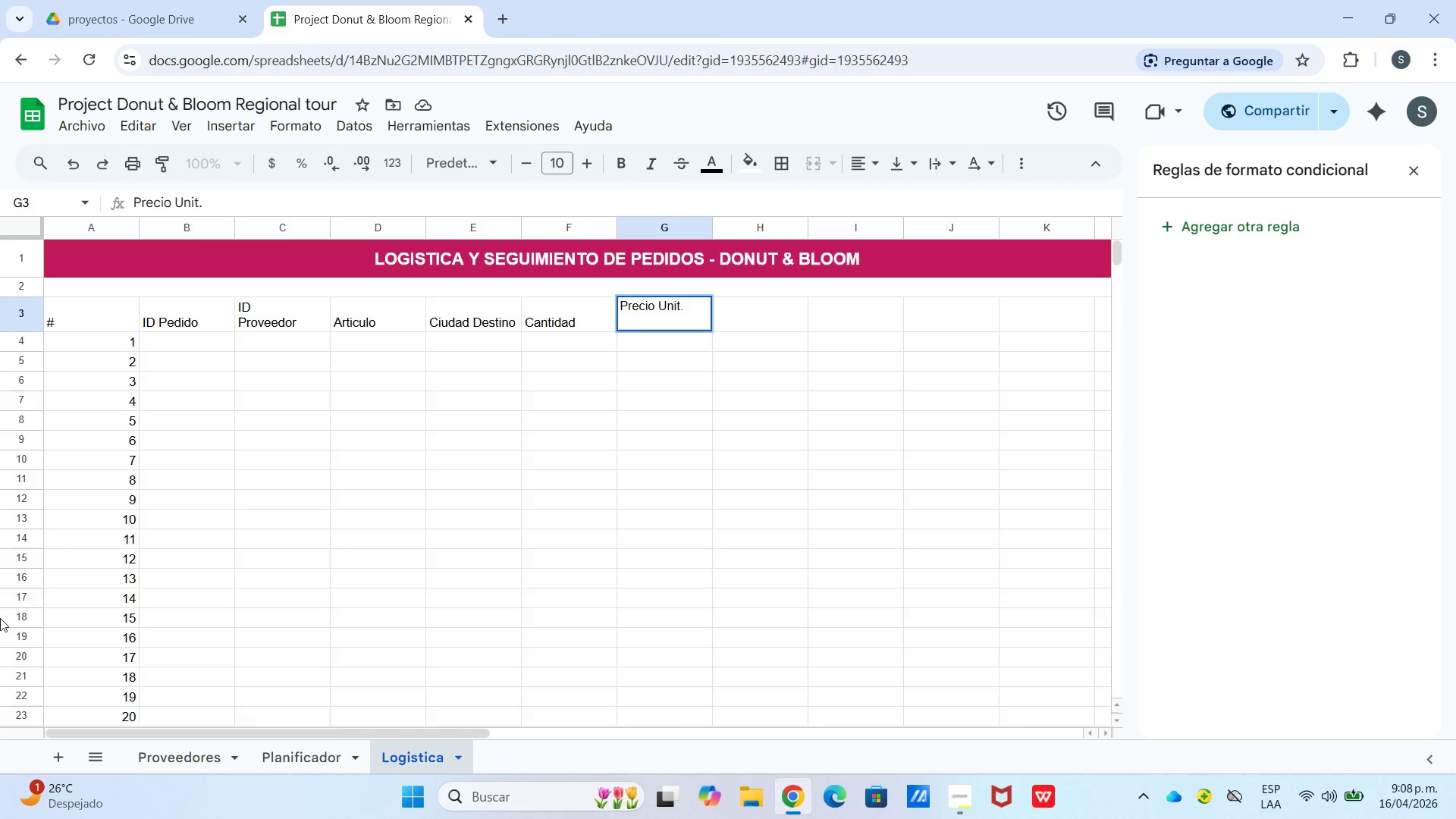 
 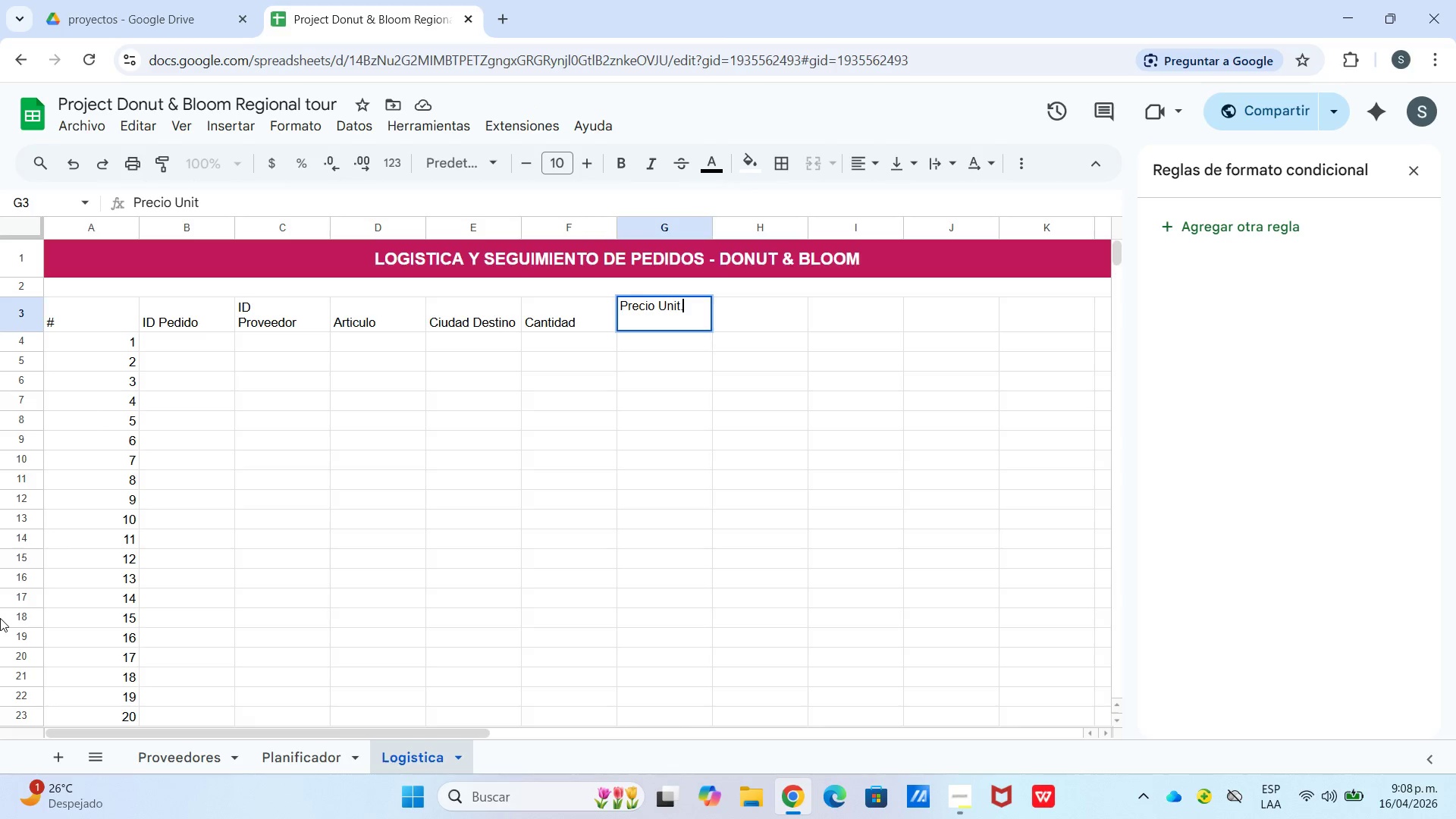 
key(Control+ControlLeft)
 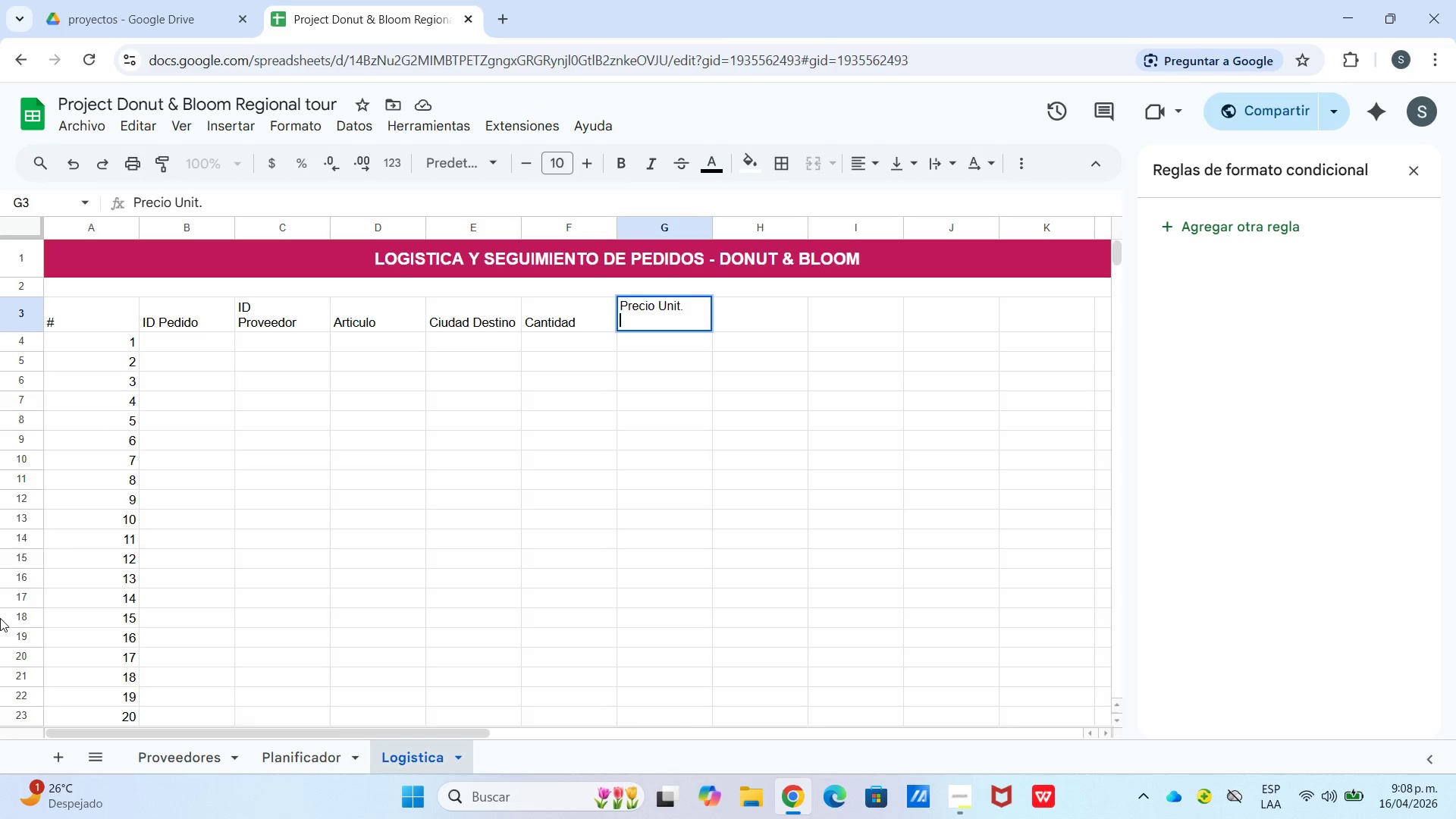 
key(Control+Enter)
 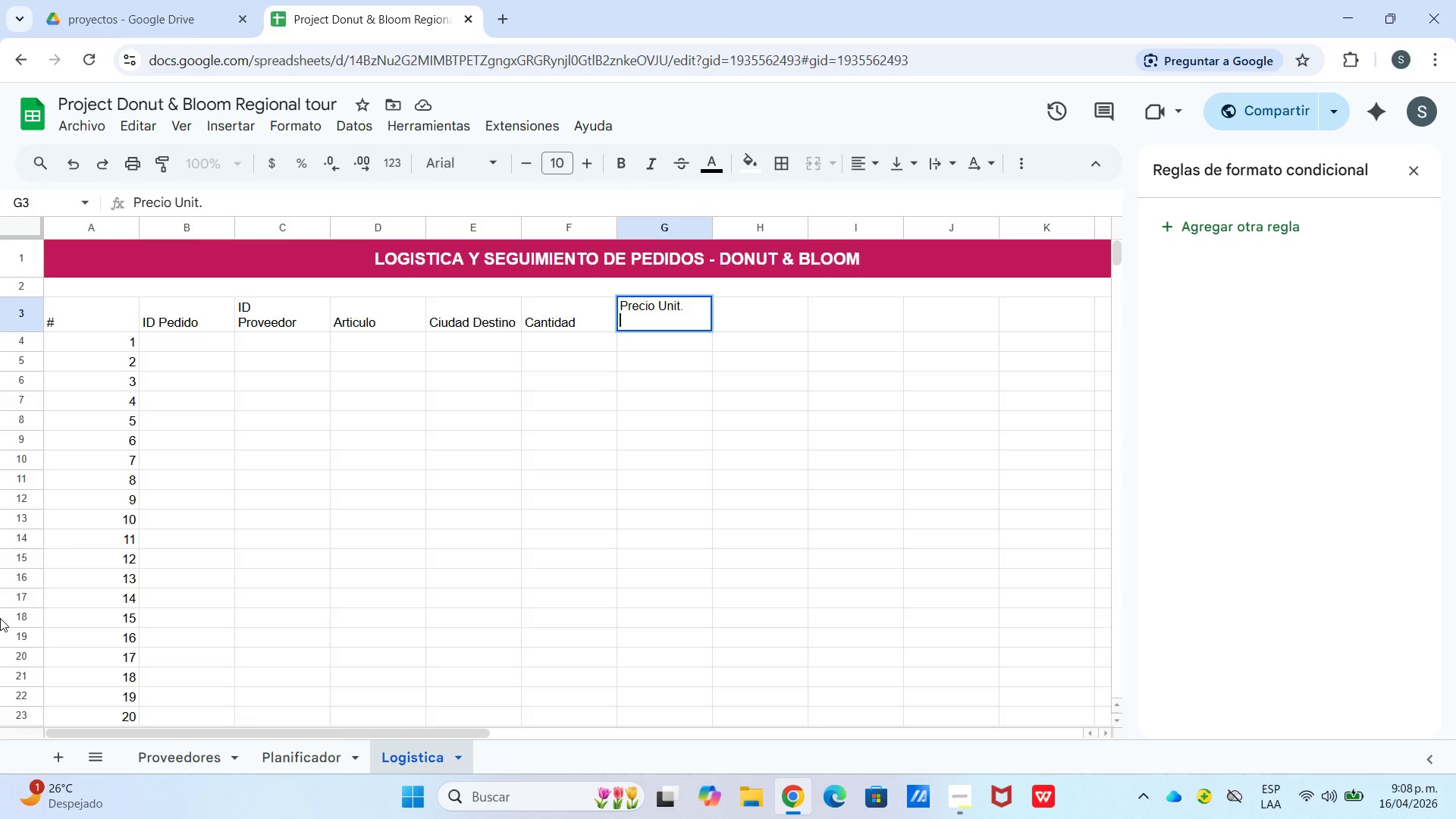 
type(*USD()
 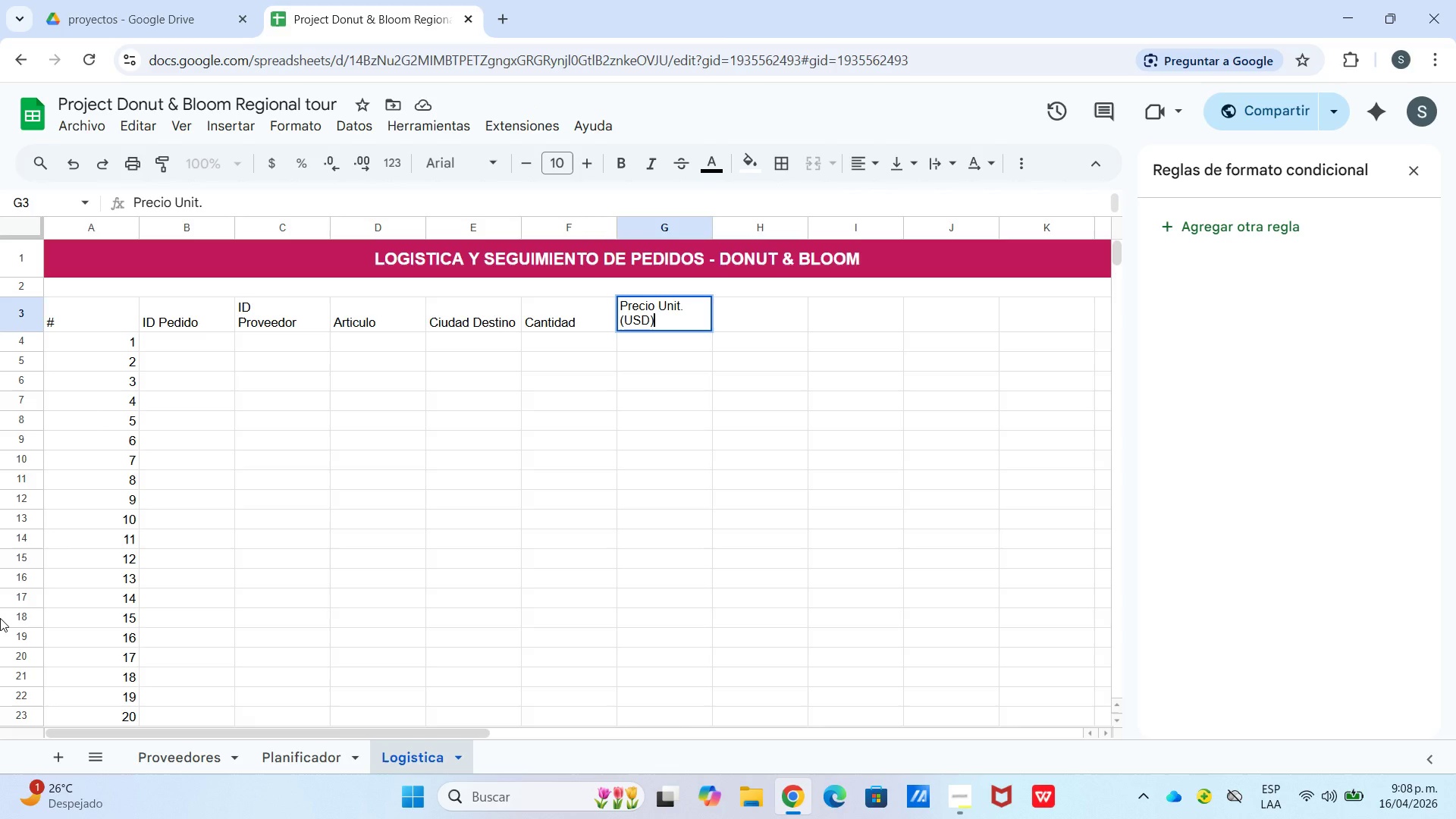 
key(ArrowRight)
 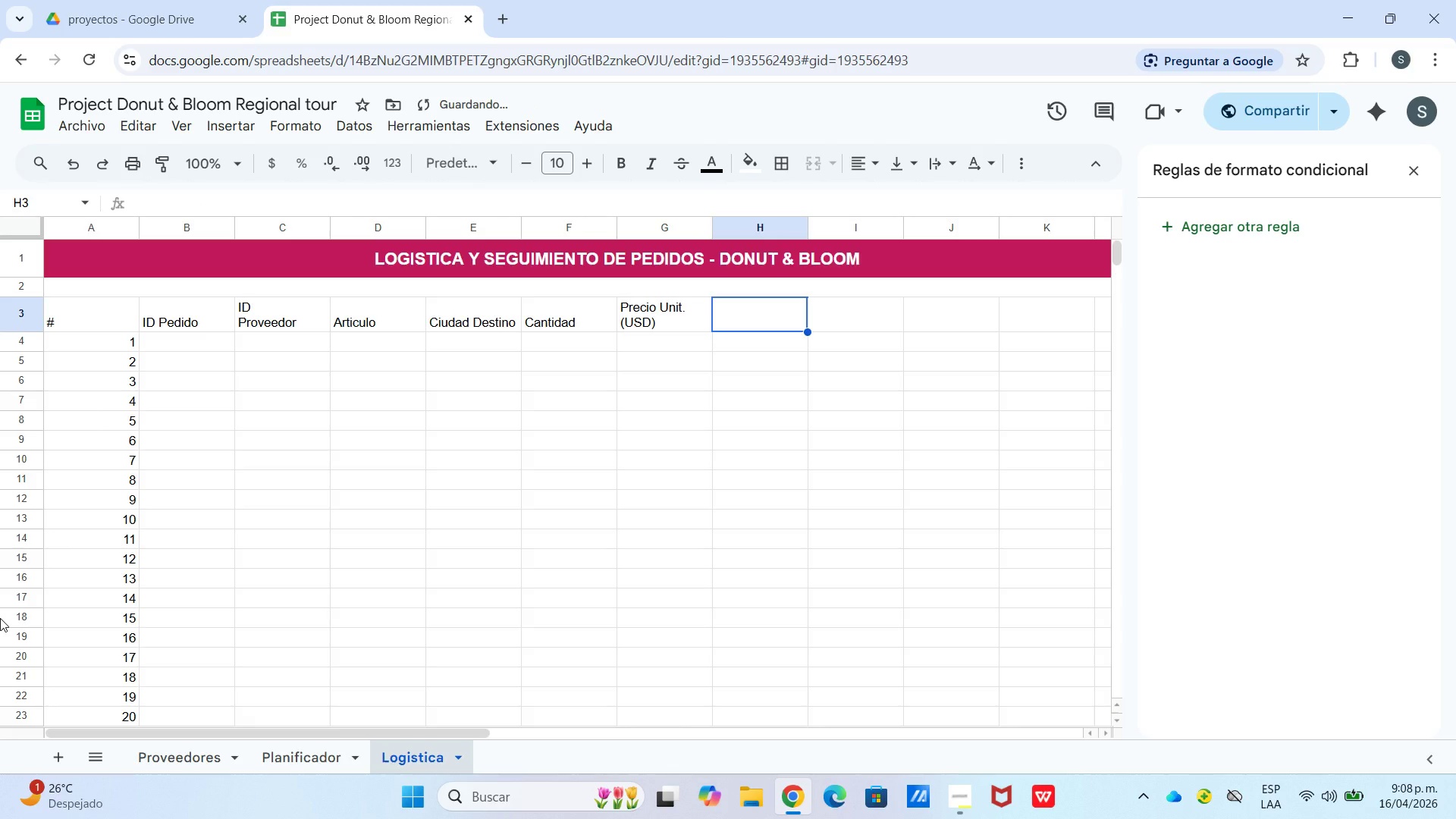 
type(Total *USD()
 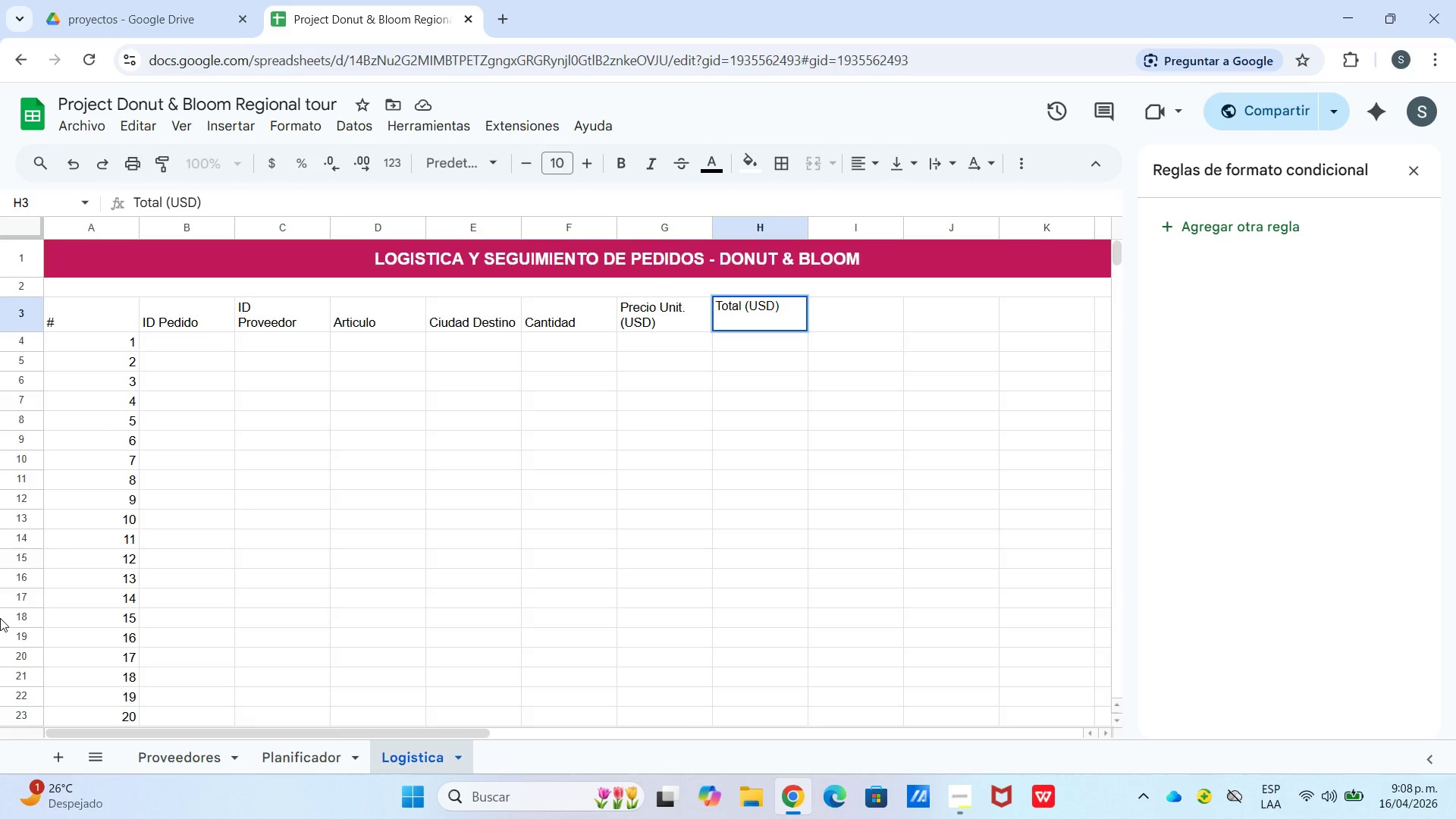 
key(ArrowRight)
 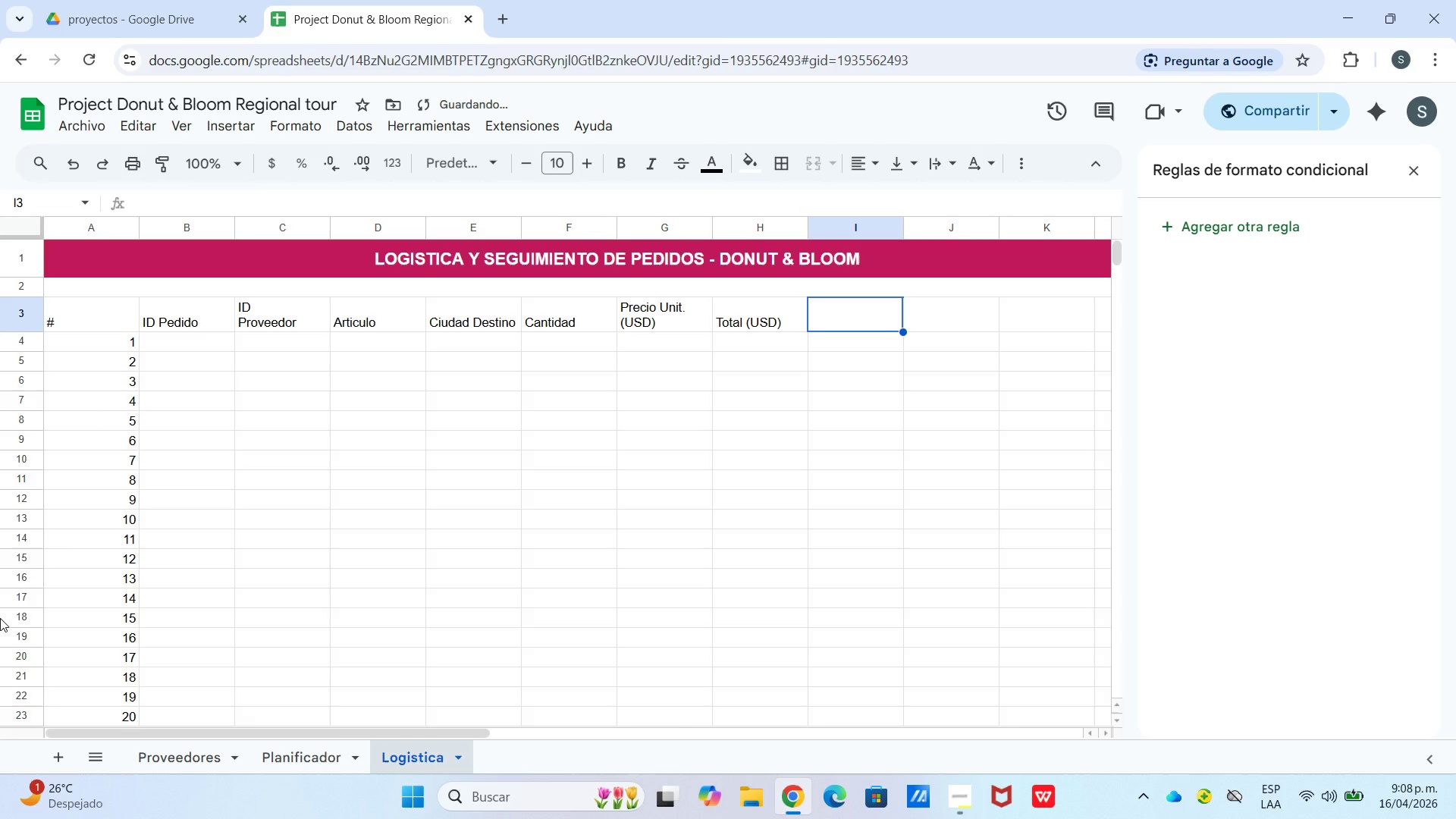 
type(Fecha Pedido)
 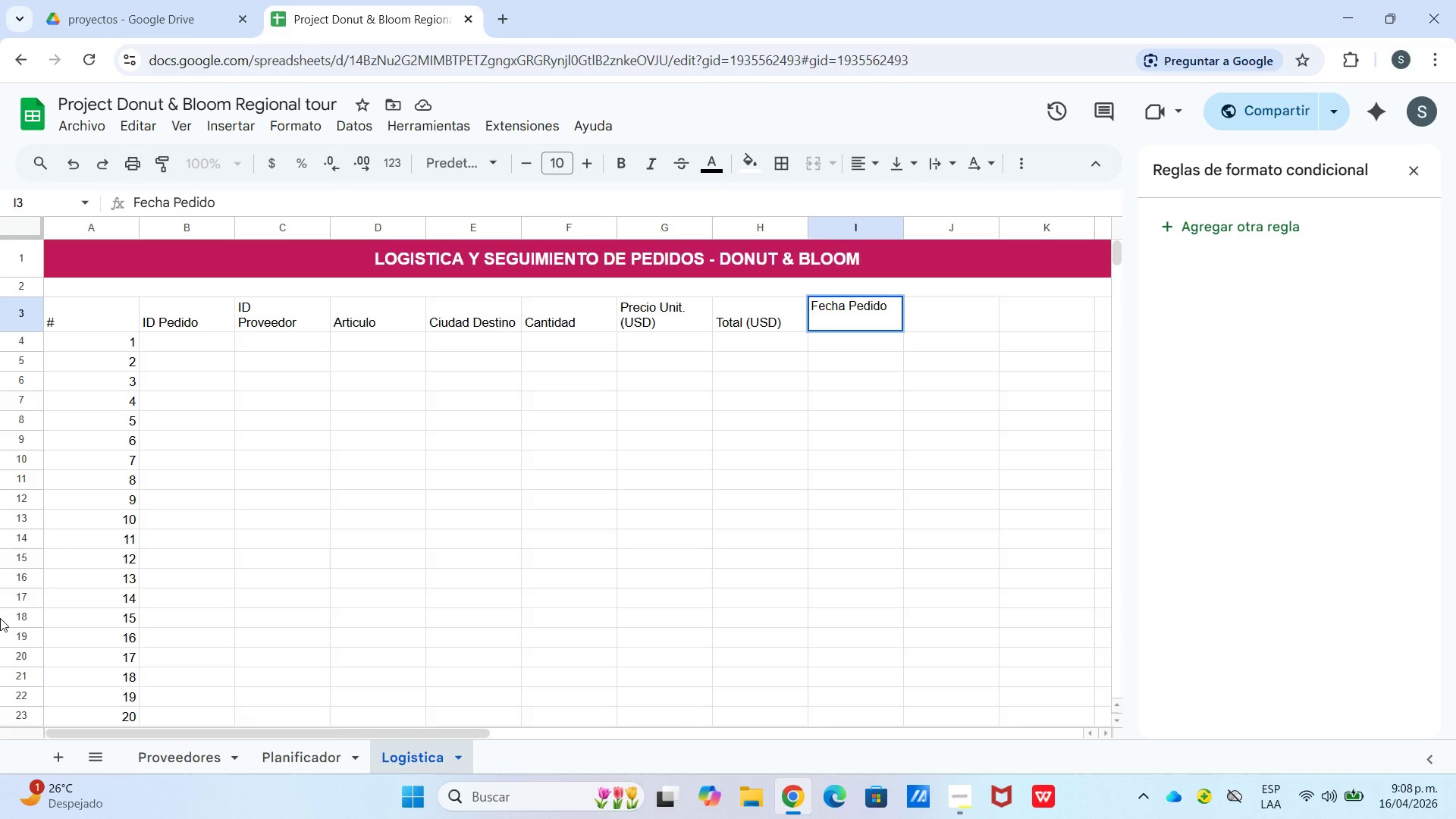 
key(ArrowRight)
 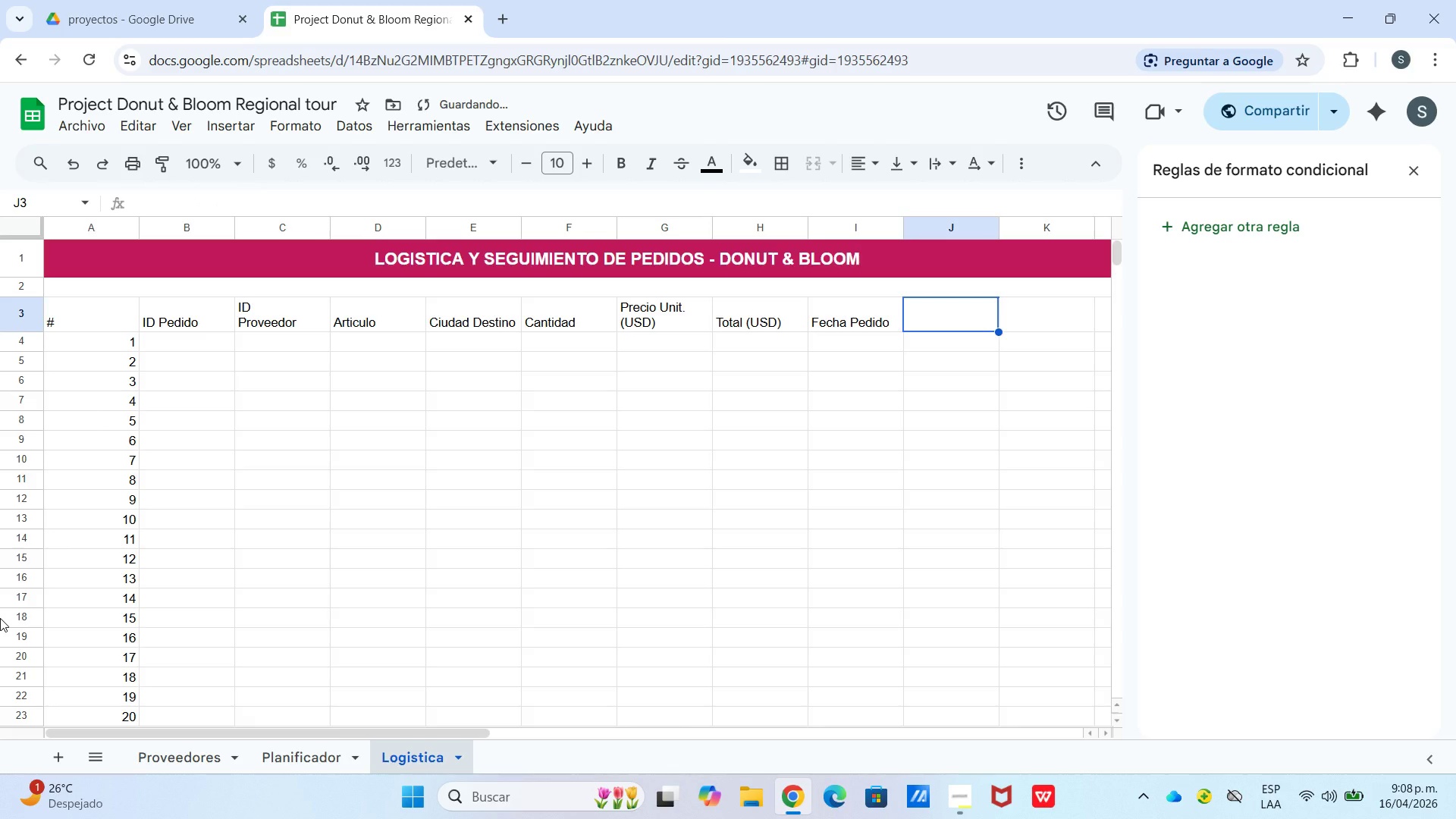 
type(Fecha Limite)
 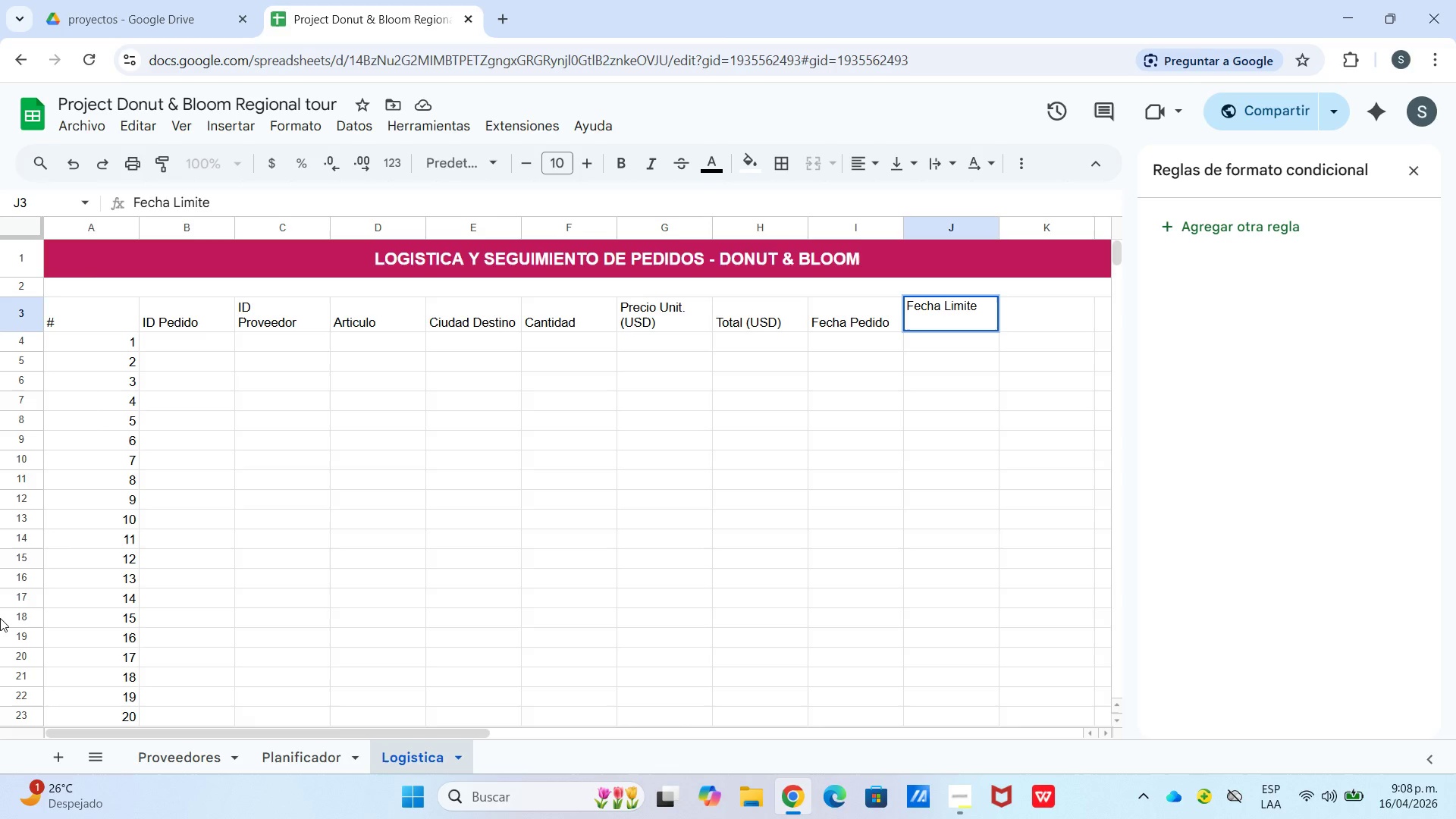 
key(ArrowRight)
 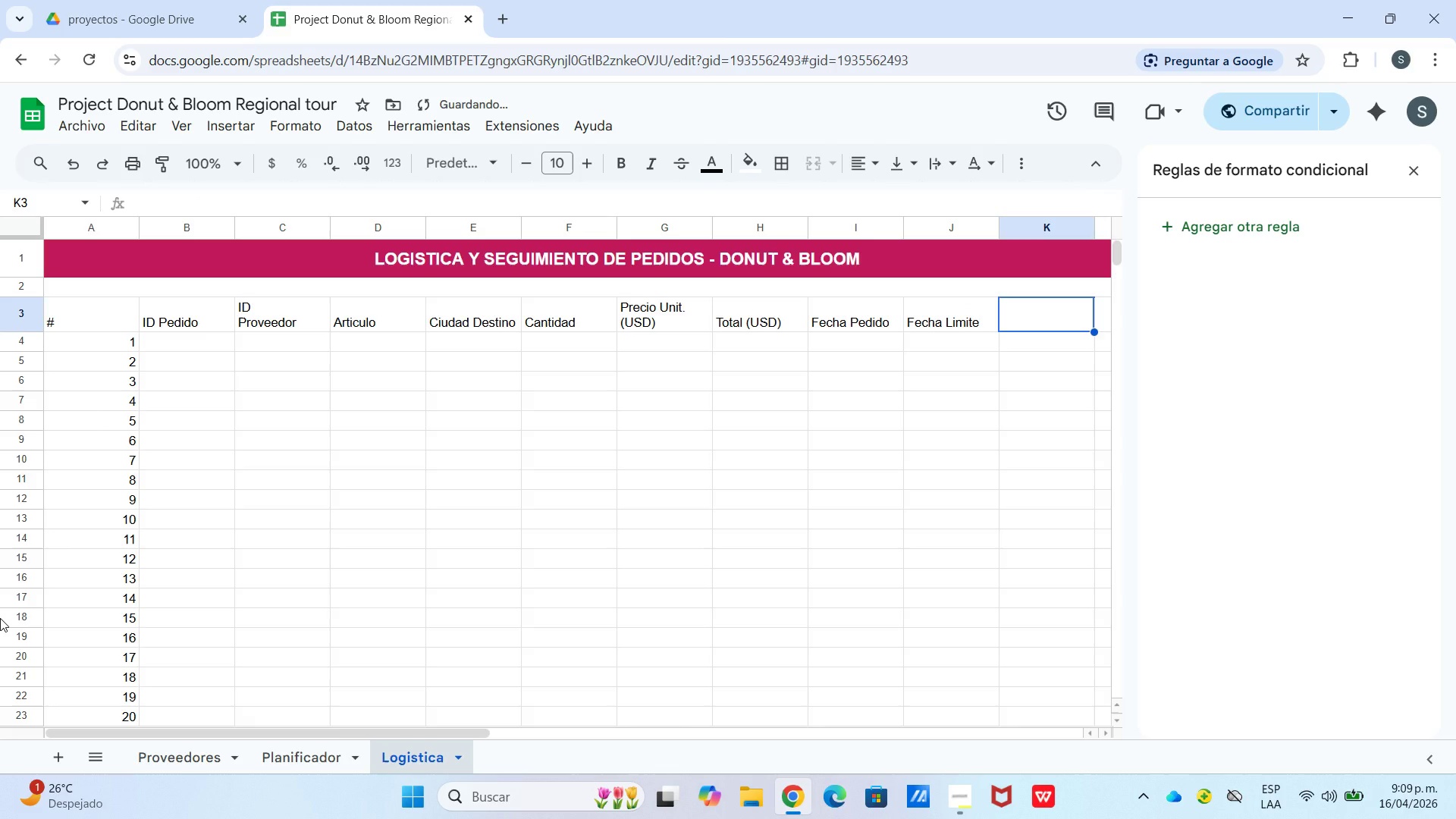 
type(Estado)
 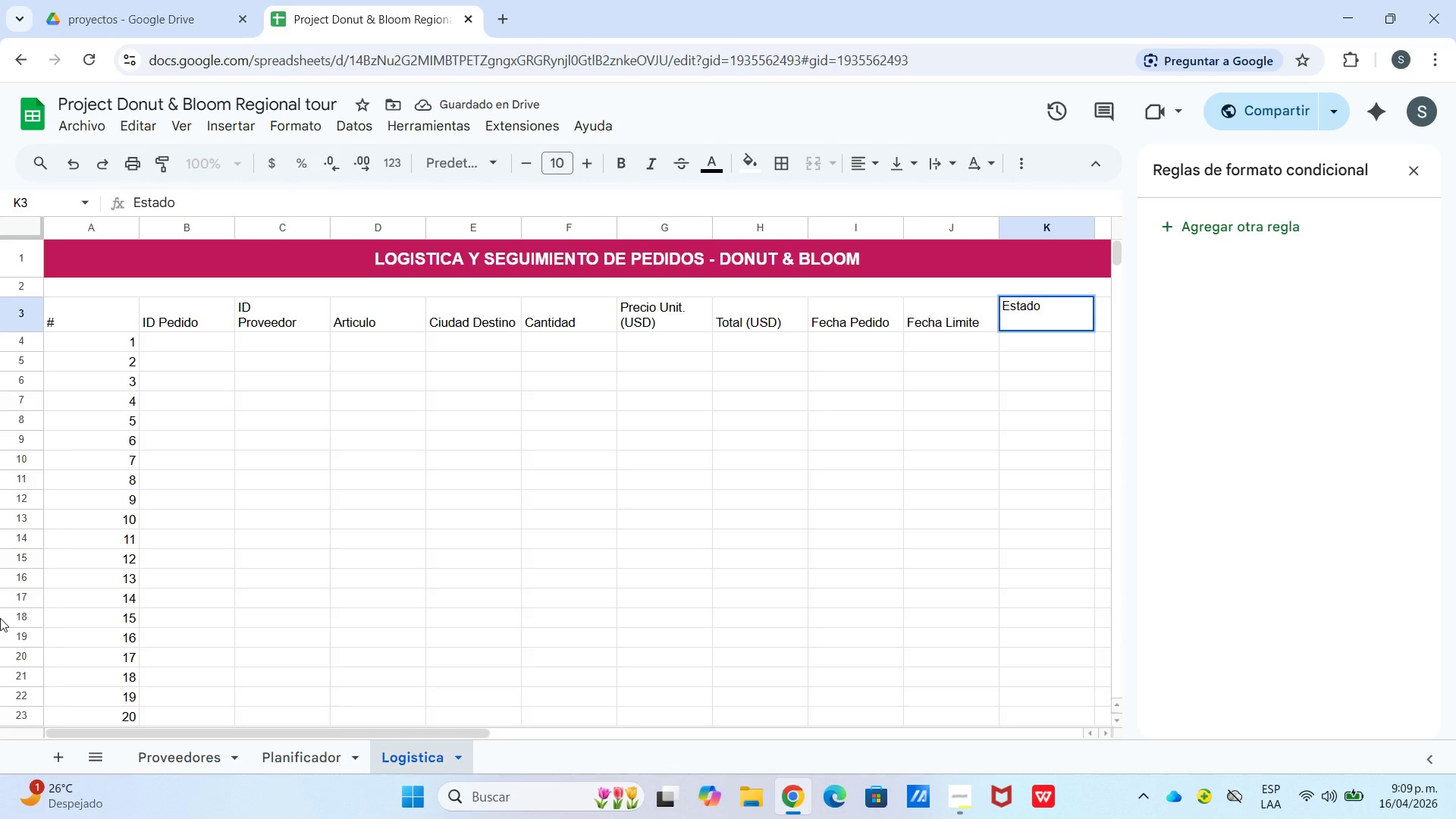 
key(ArrowRight)
 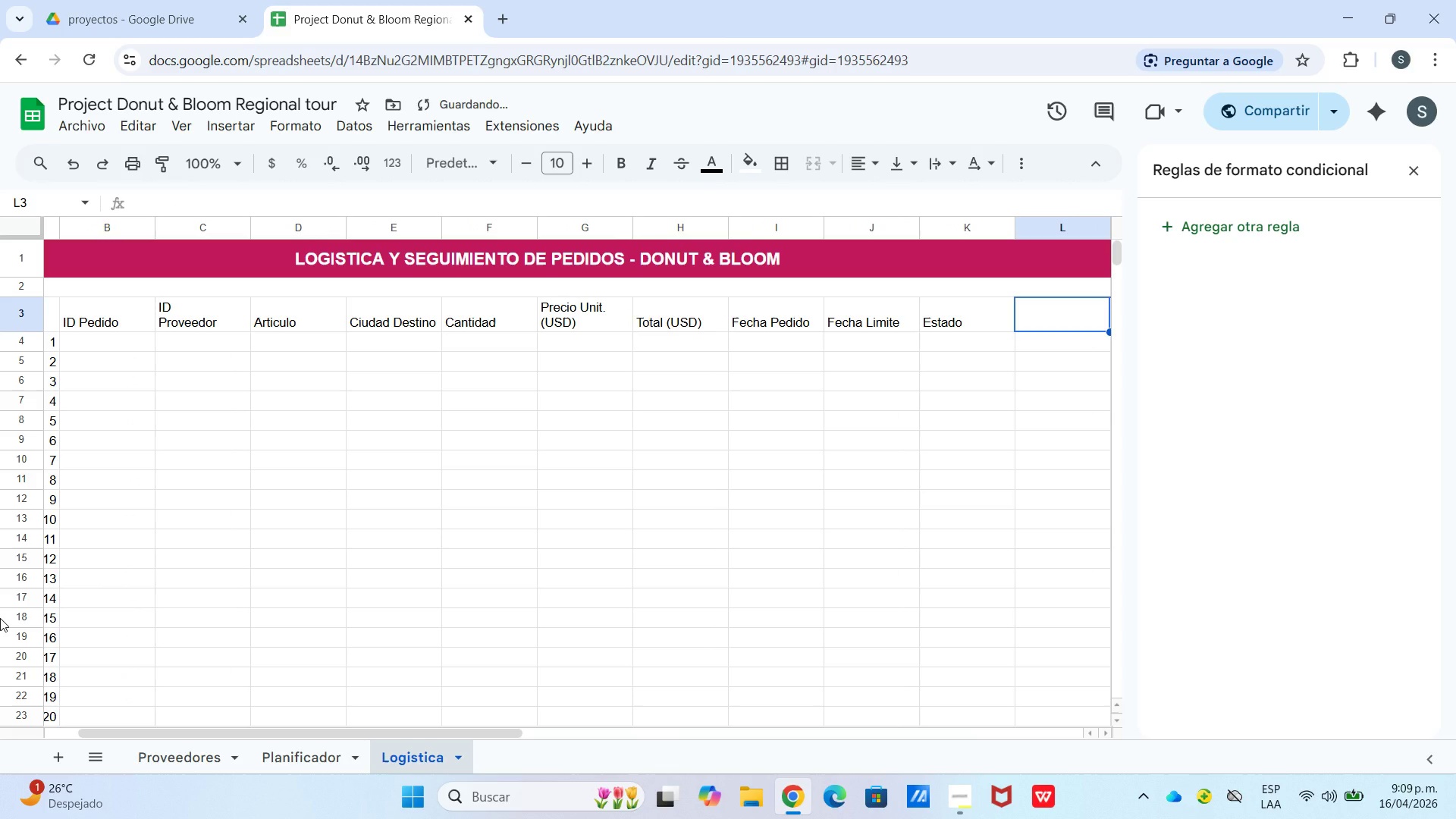 
type(Dias Restantes)
 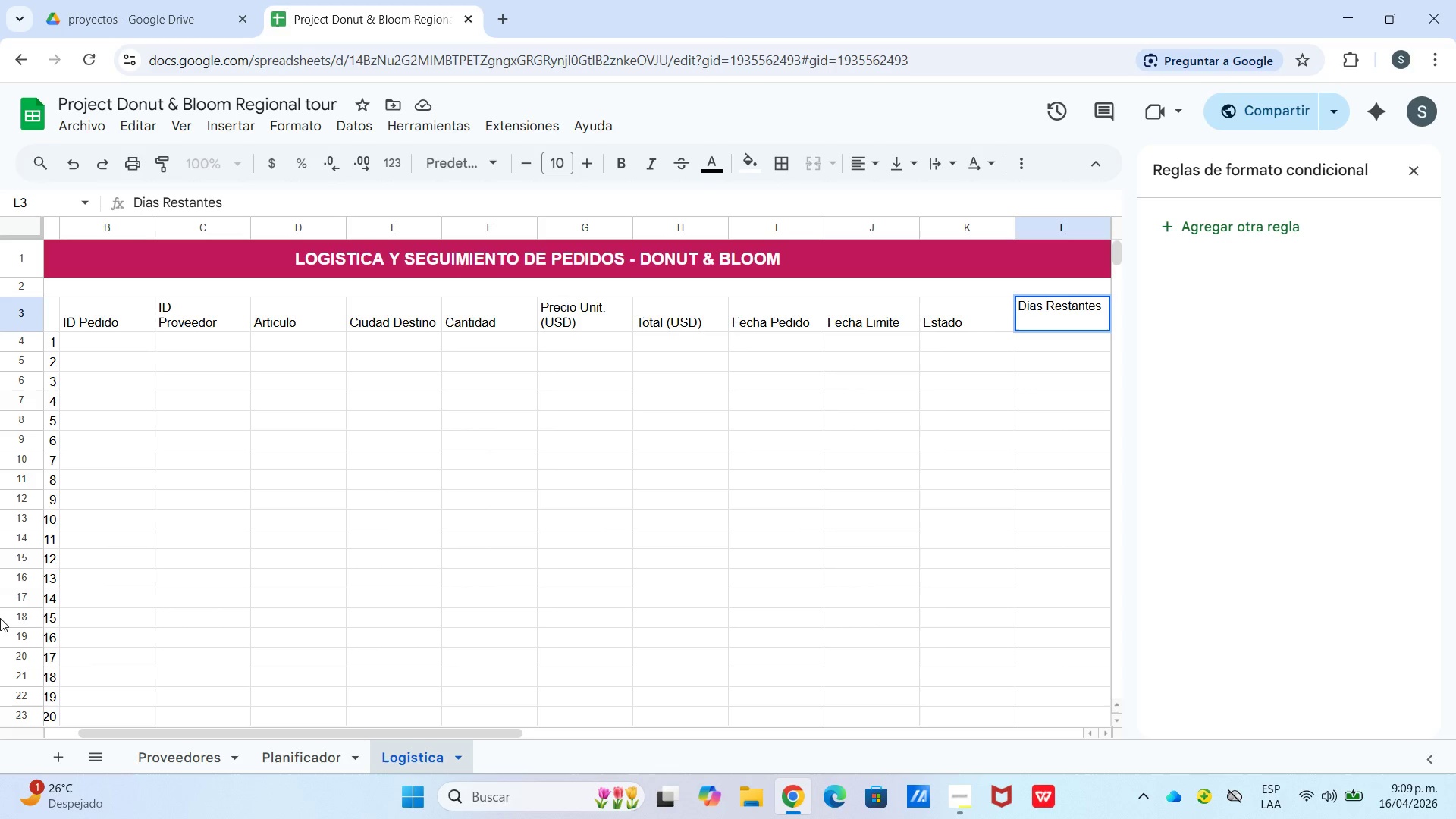 
left_click_drag(start_coordinate=[5, 736], to_coordinate=[37, 725])
 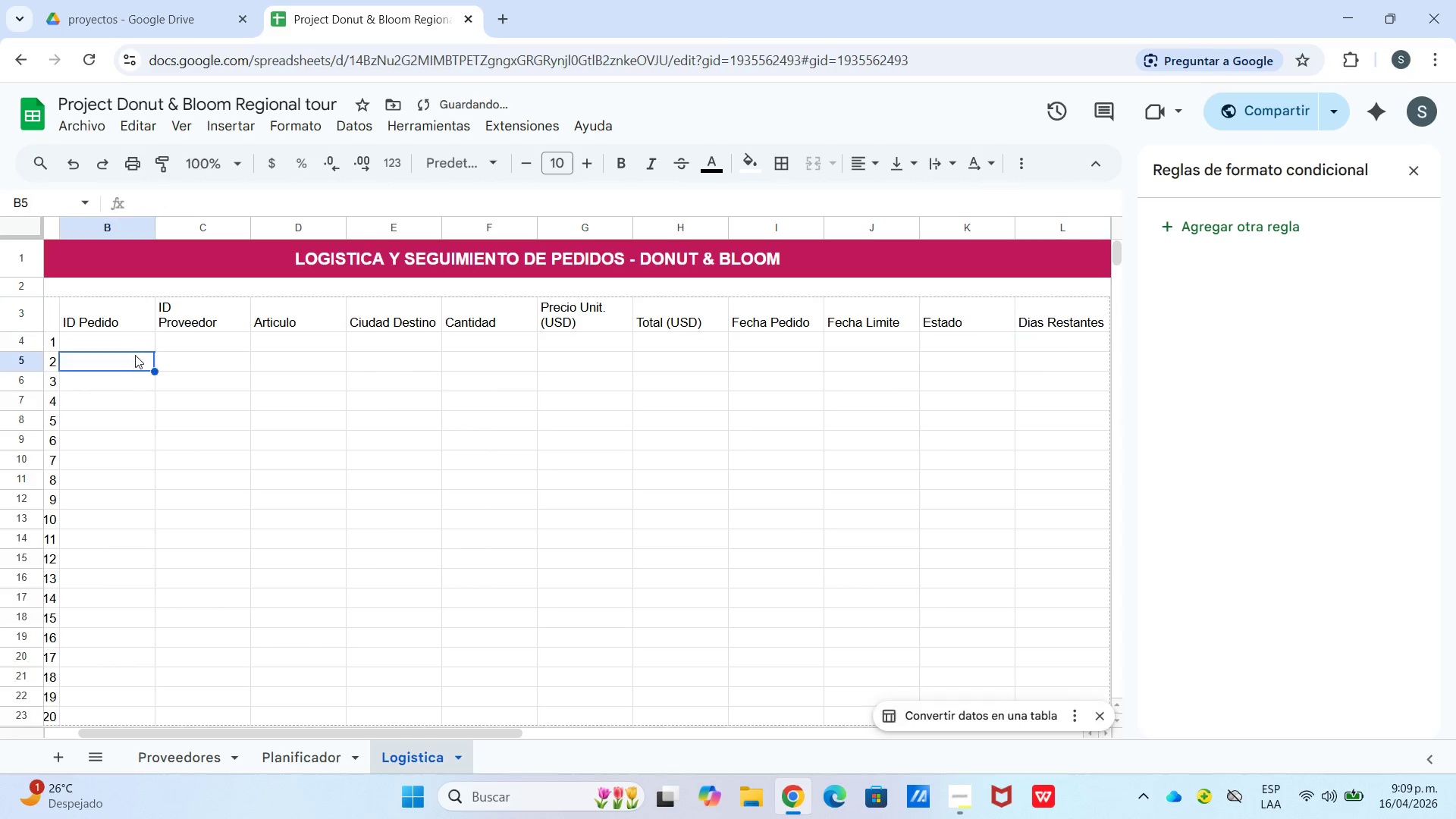 
double_click([130, 345])
 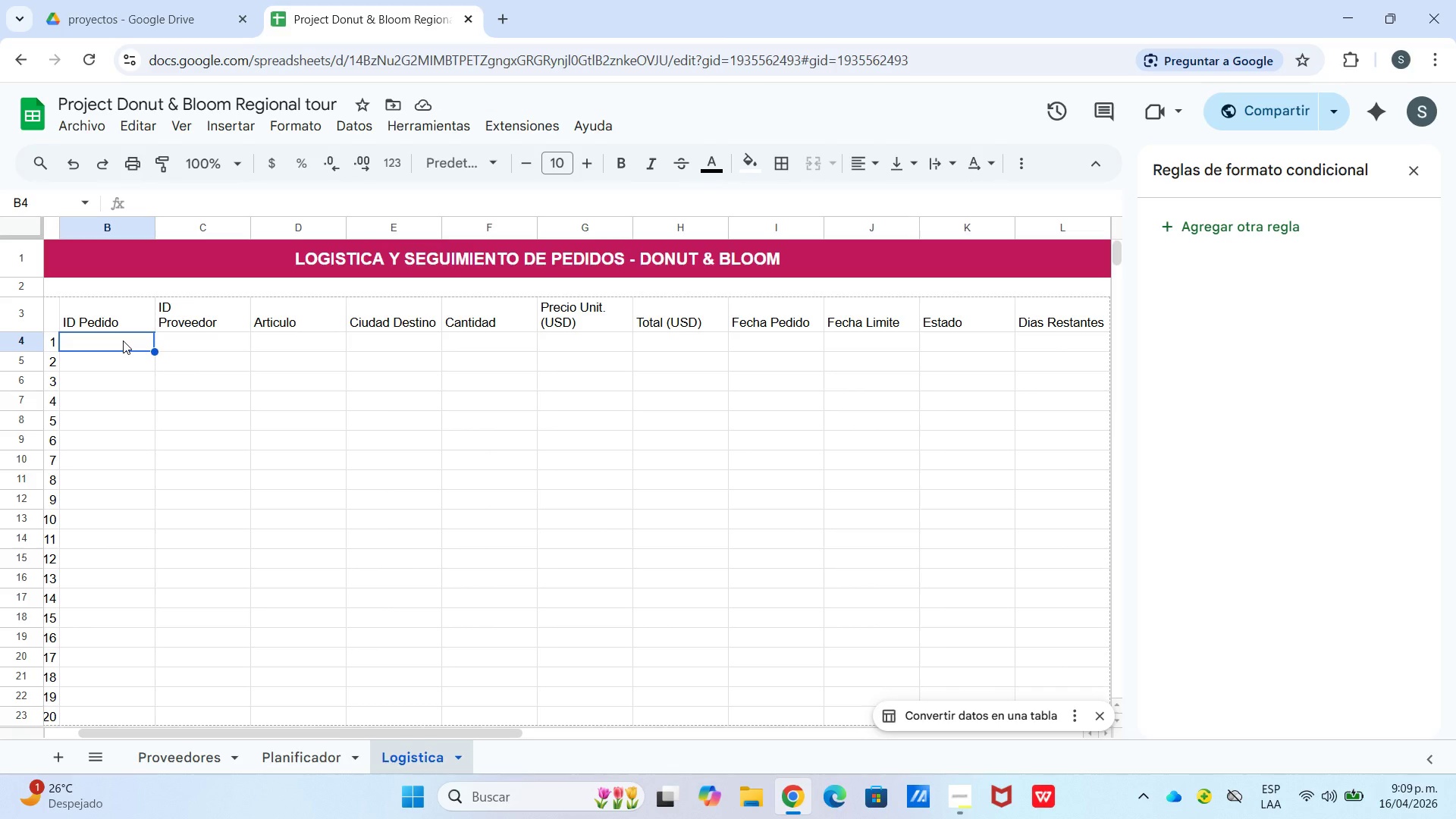 
wait(9.78)
 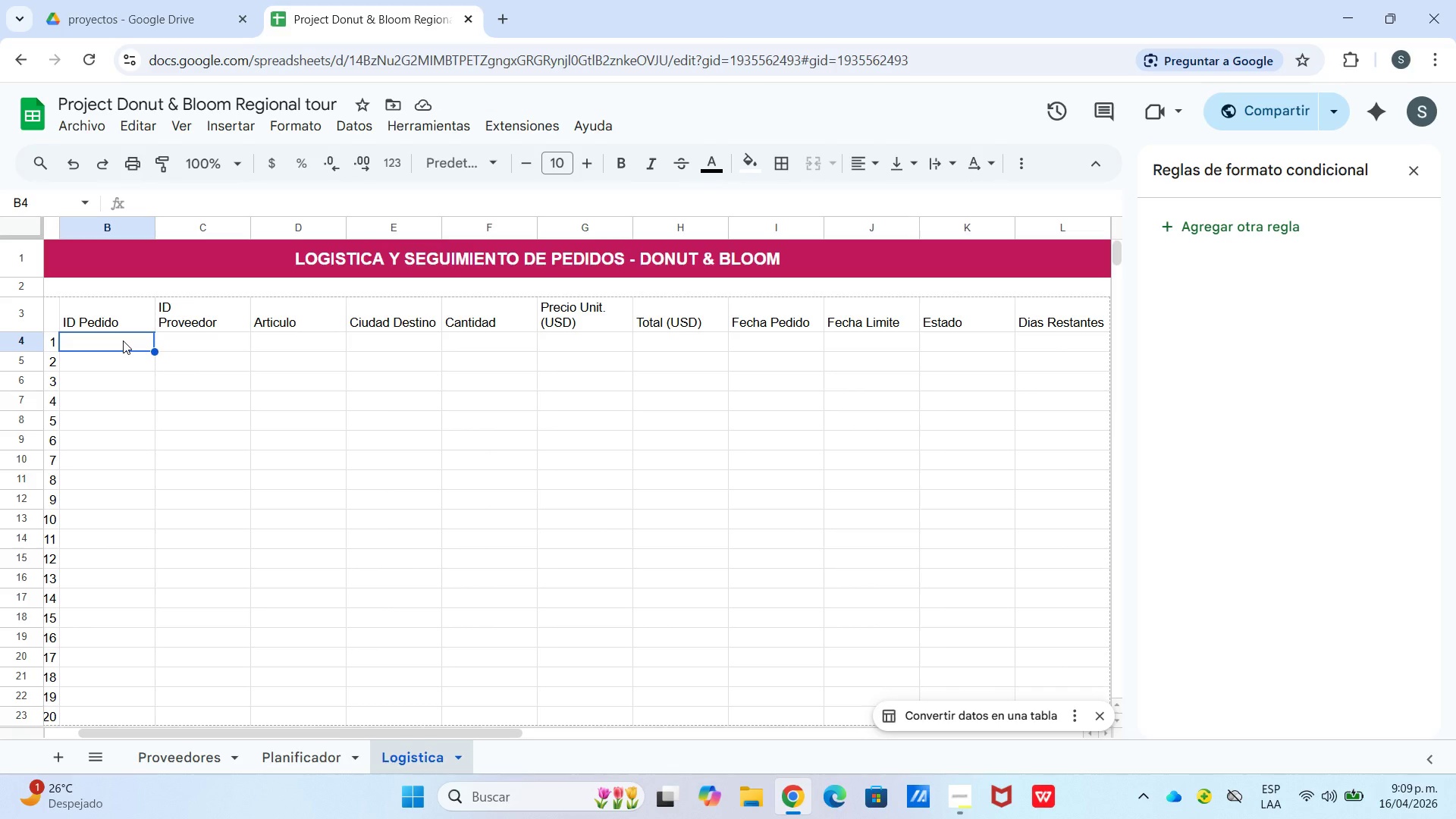 
type(PED)
 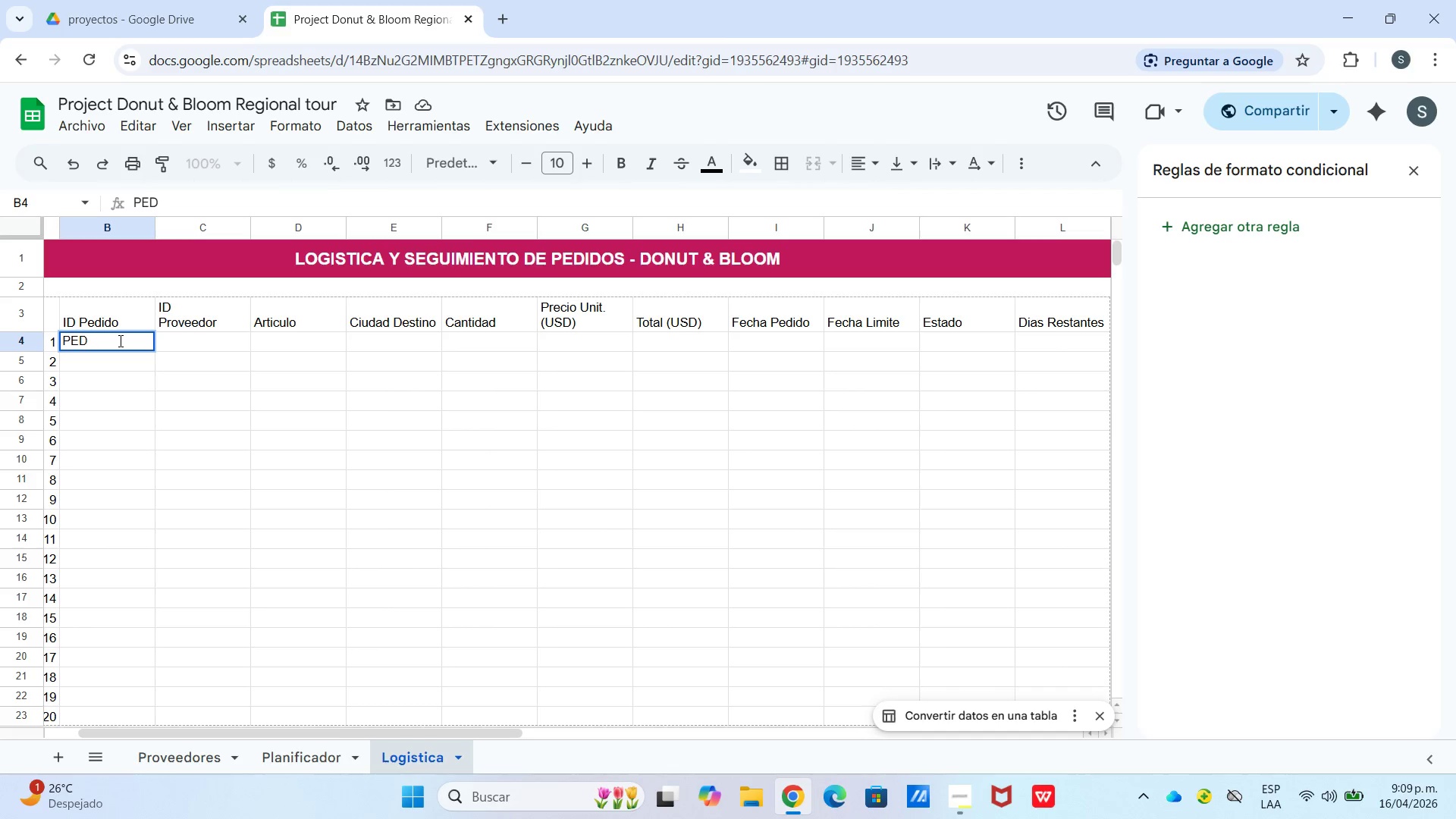 
type(-001)
 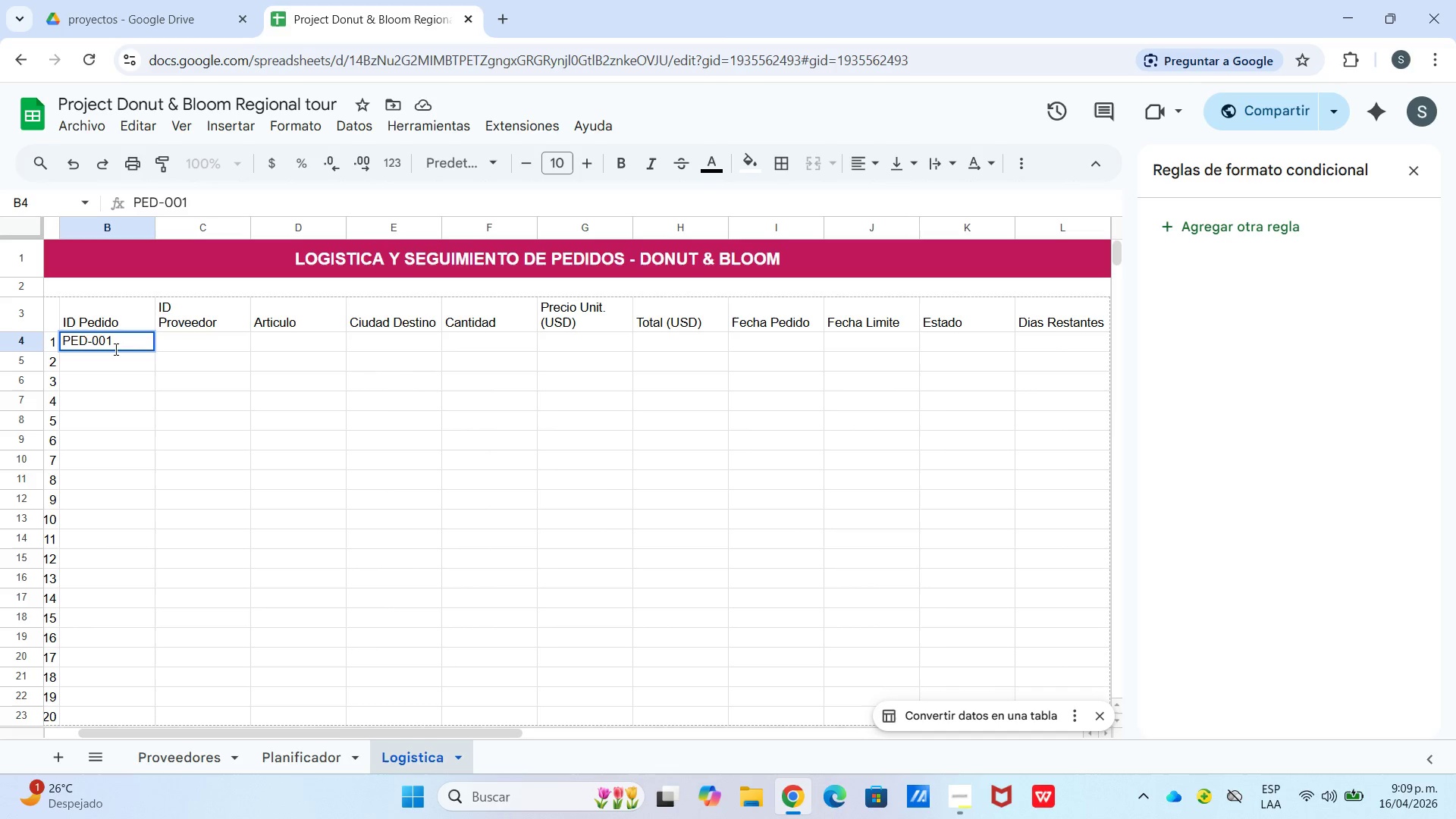 
left_click([111, 360])
 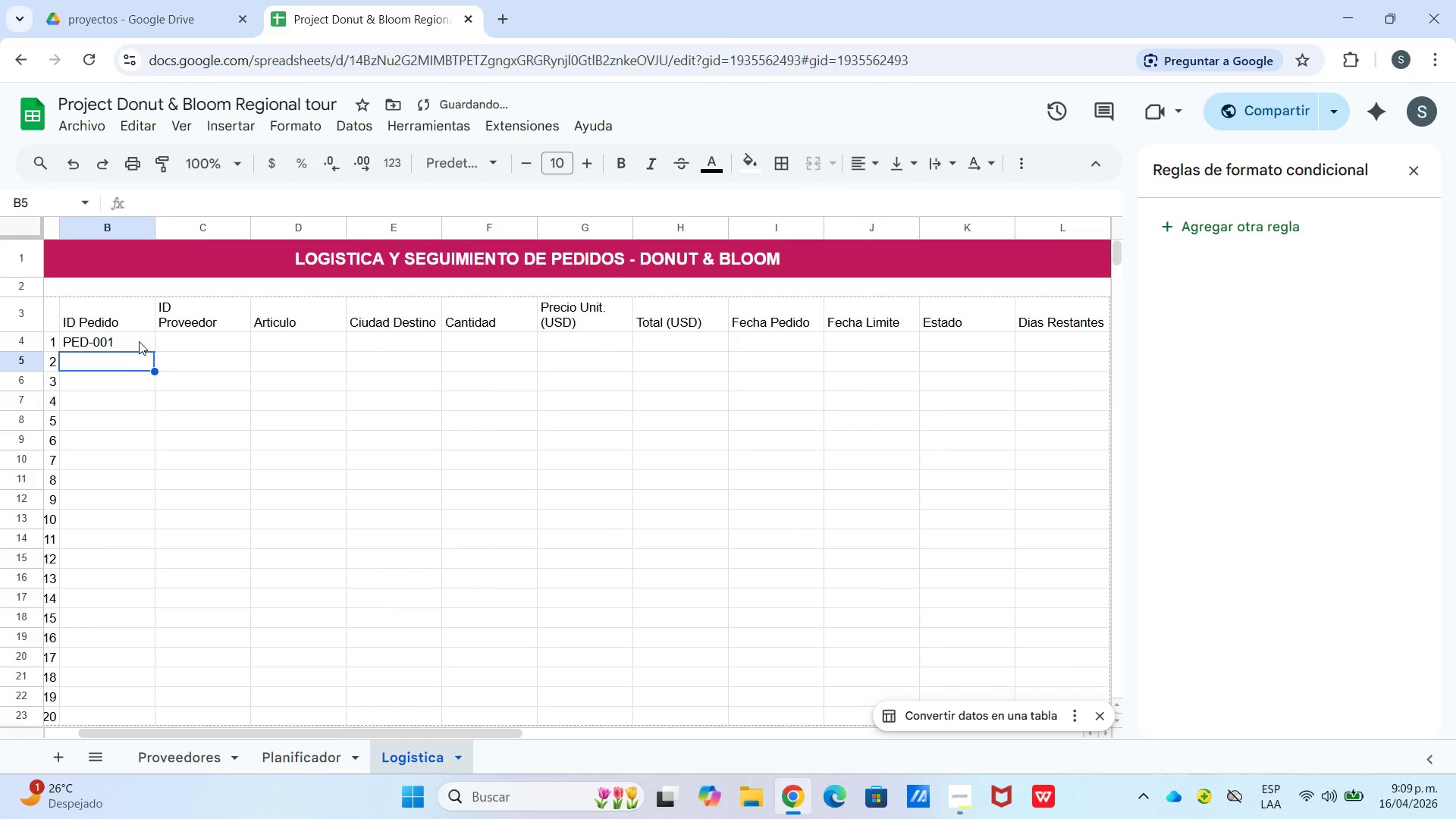 
left_click([139, 341])
 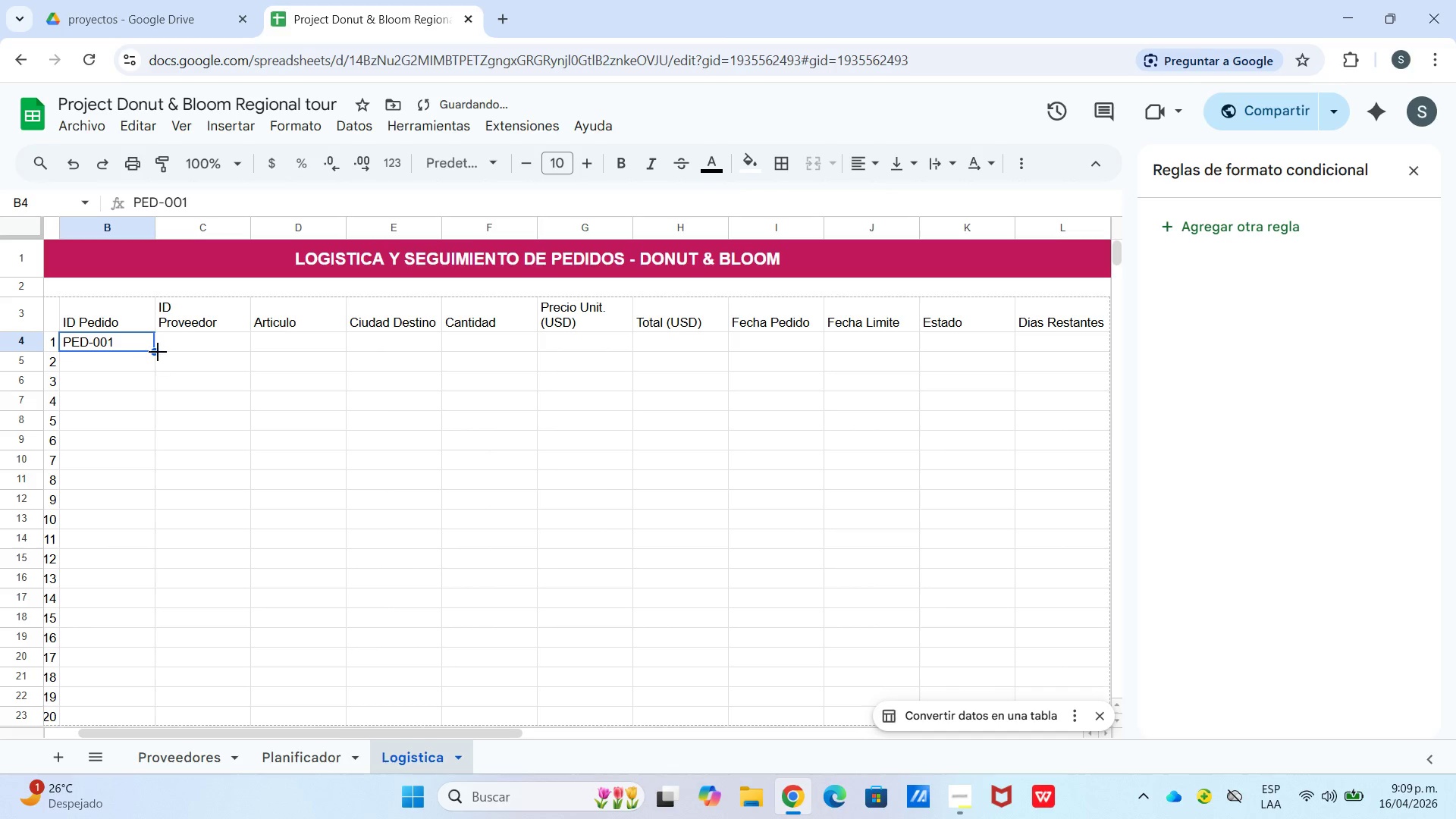 
left_click_drag(start_coordinate=[157, 352], to_coordinate=[128, 621])
 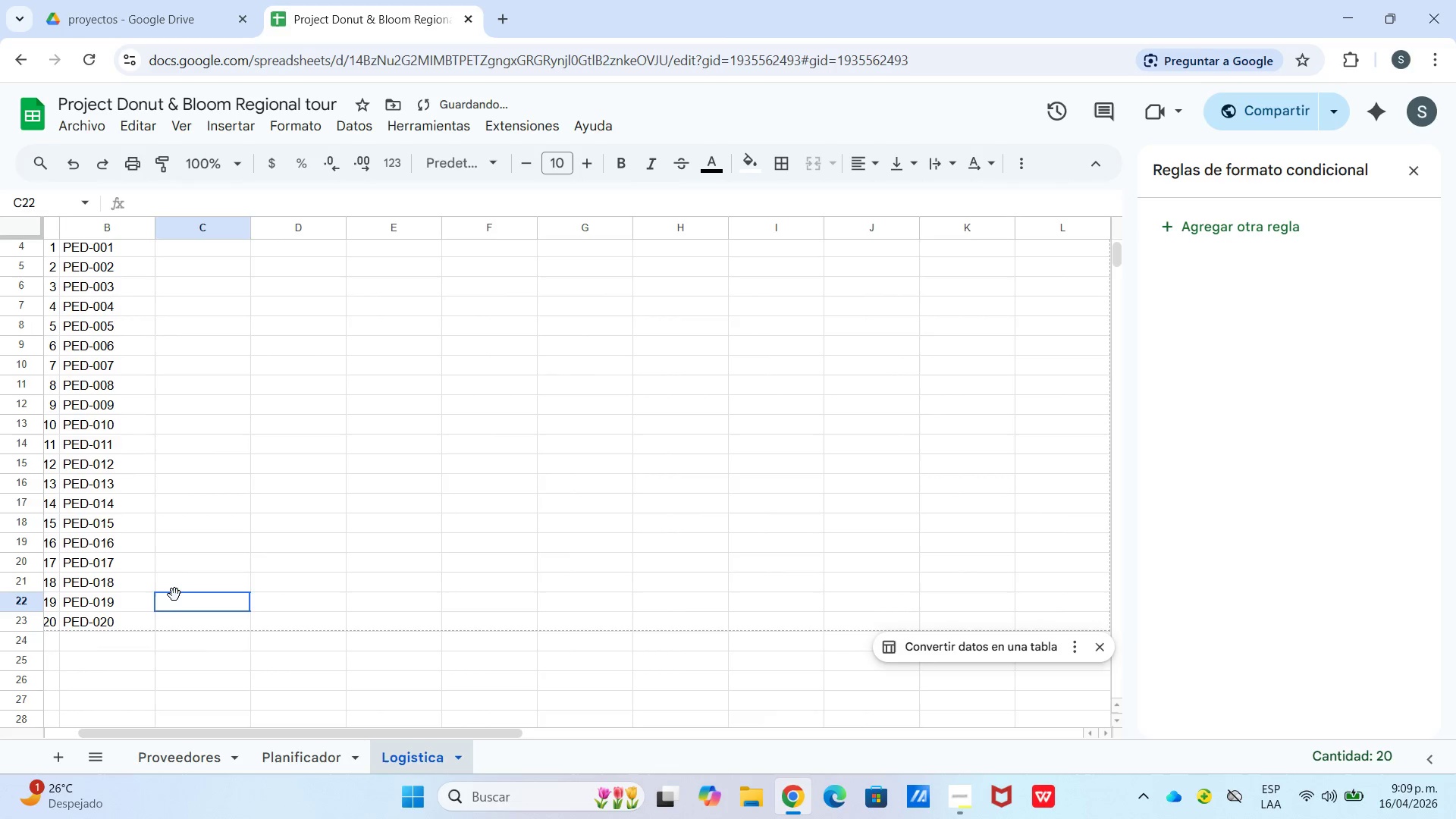 
scroll: coordinate [124, 658], scroll_direction: down, amount: 1.0
 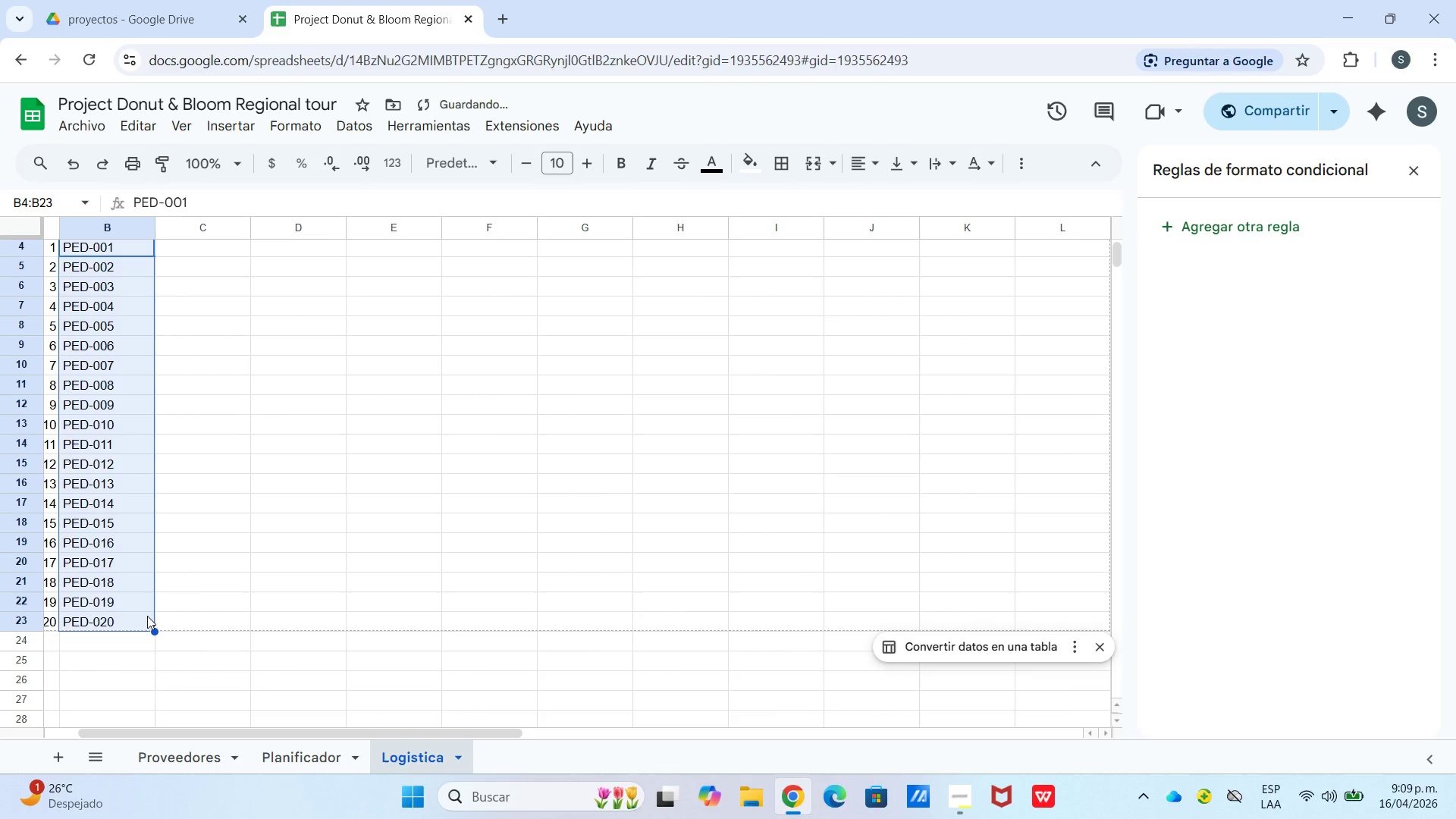 
left_click([174, 595])
 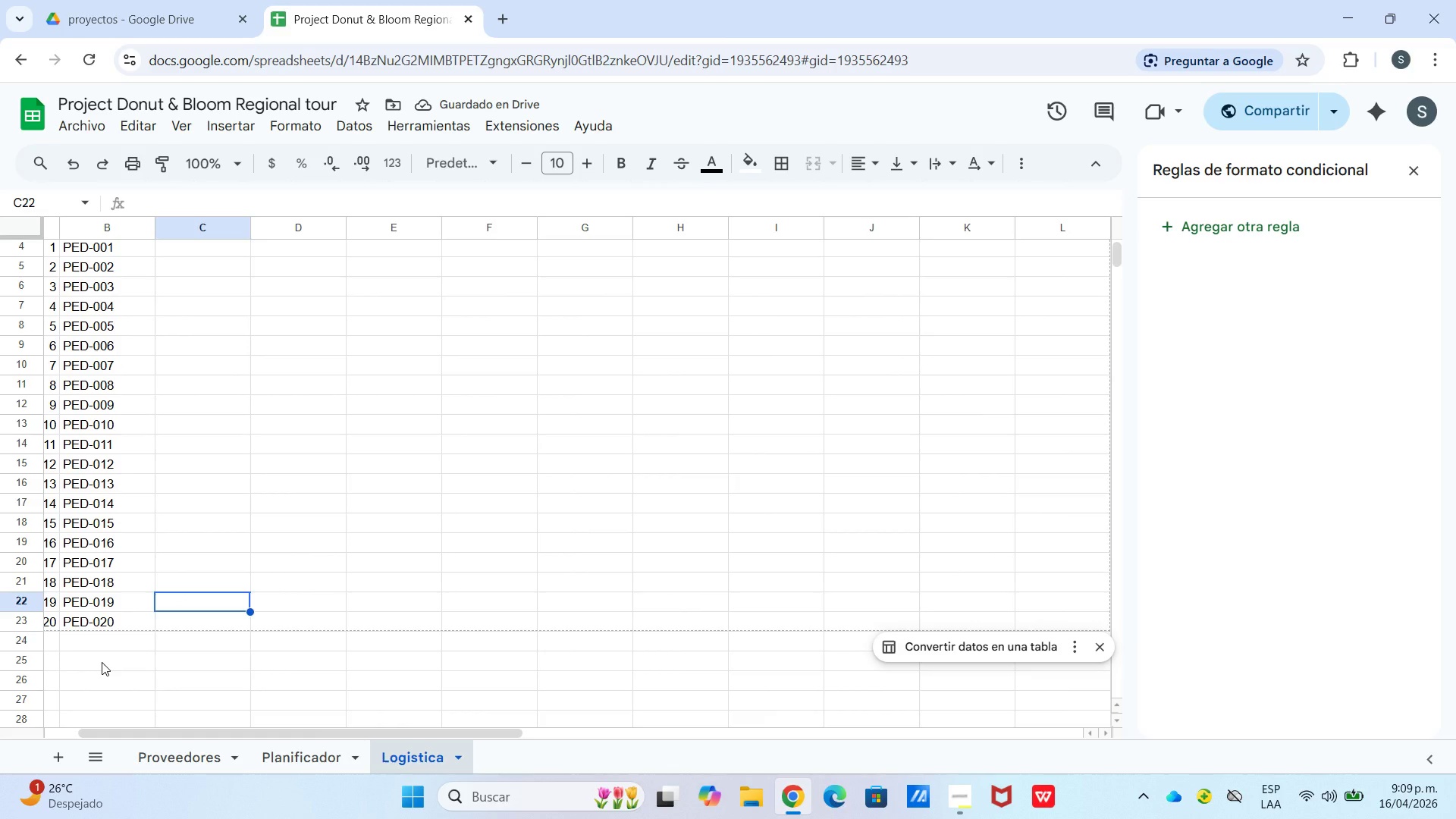 
scroll: coordinate [140, 544], scroll_direction: up, amount: 2.0
 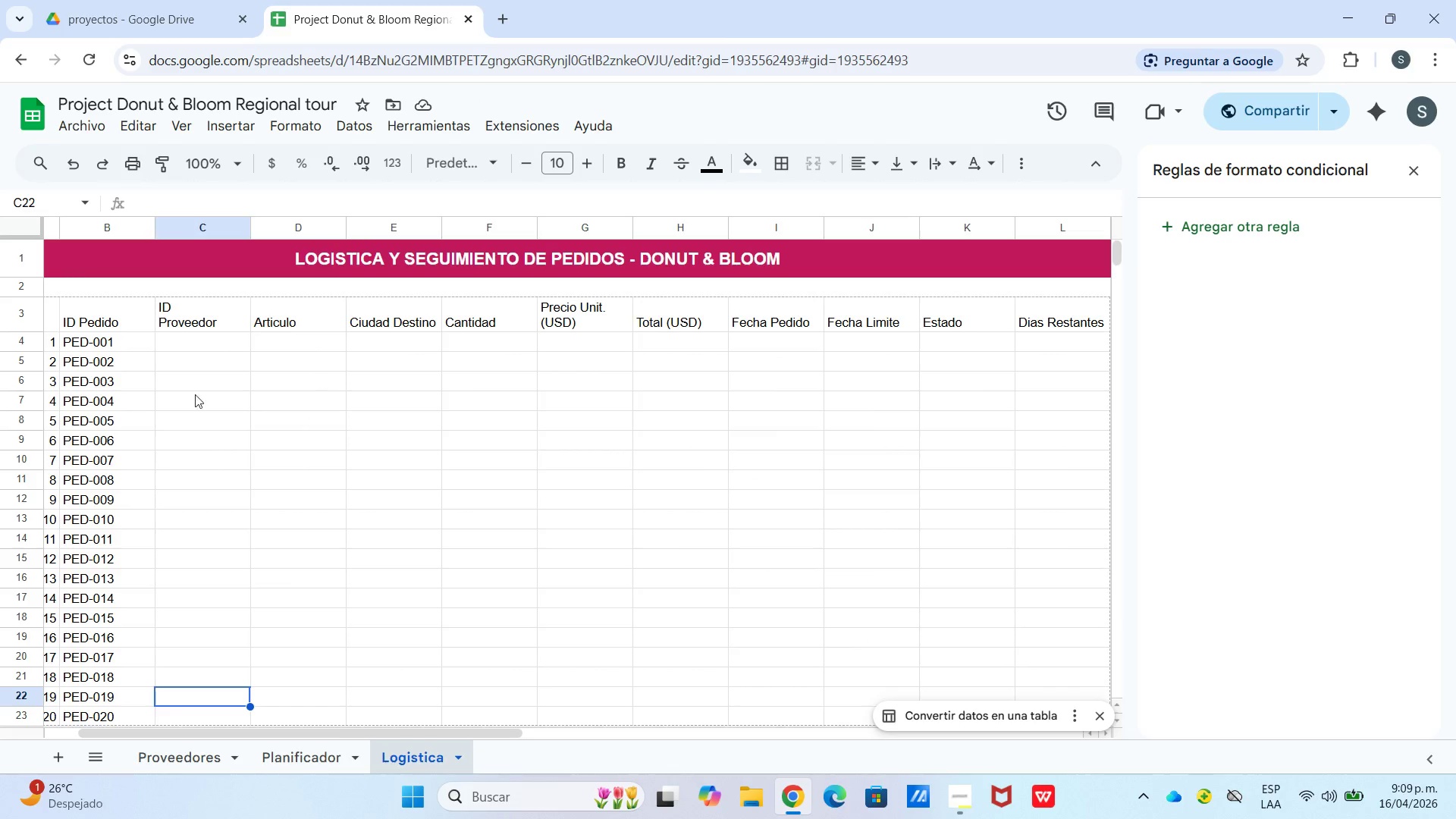 
left_click([193, 339])
 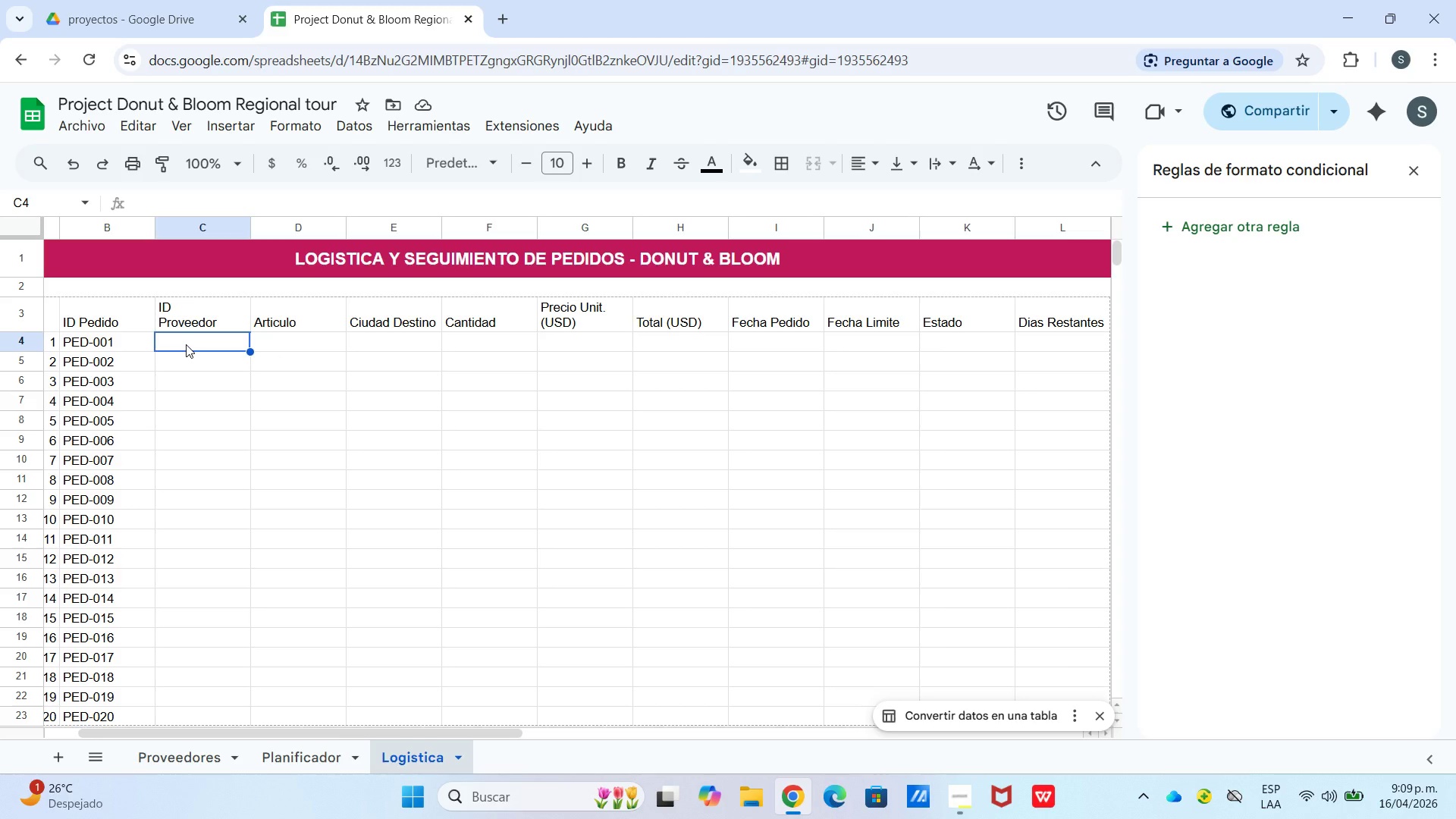 
wait(9.22)
 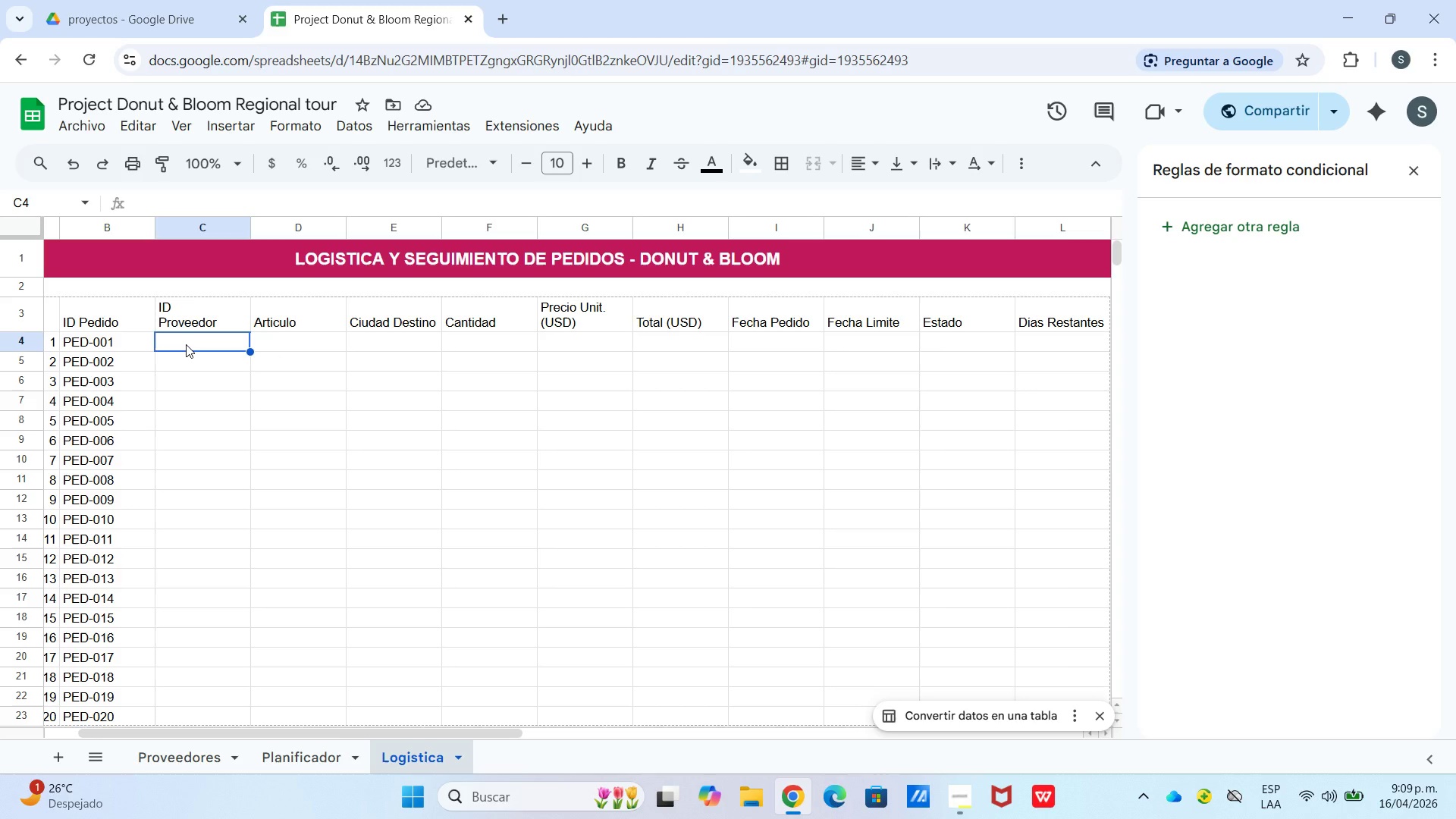 
type(P)
key(Backspace)
type(p001)
 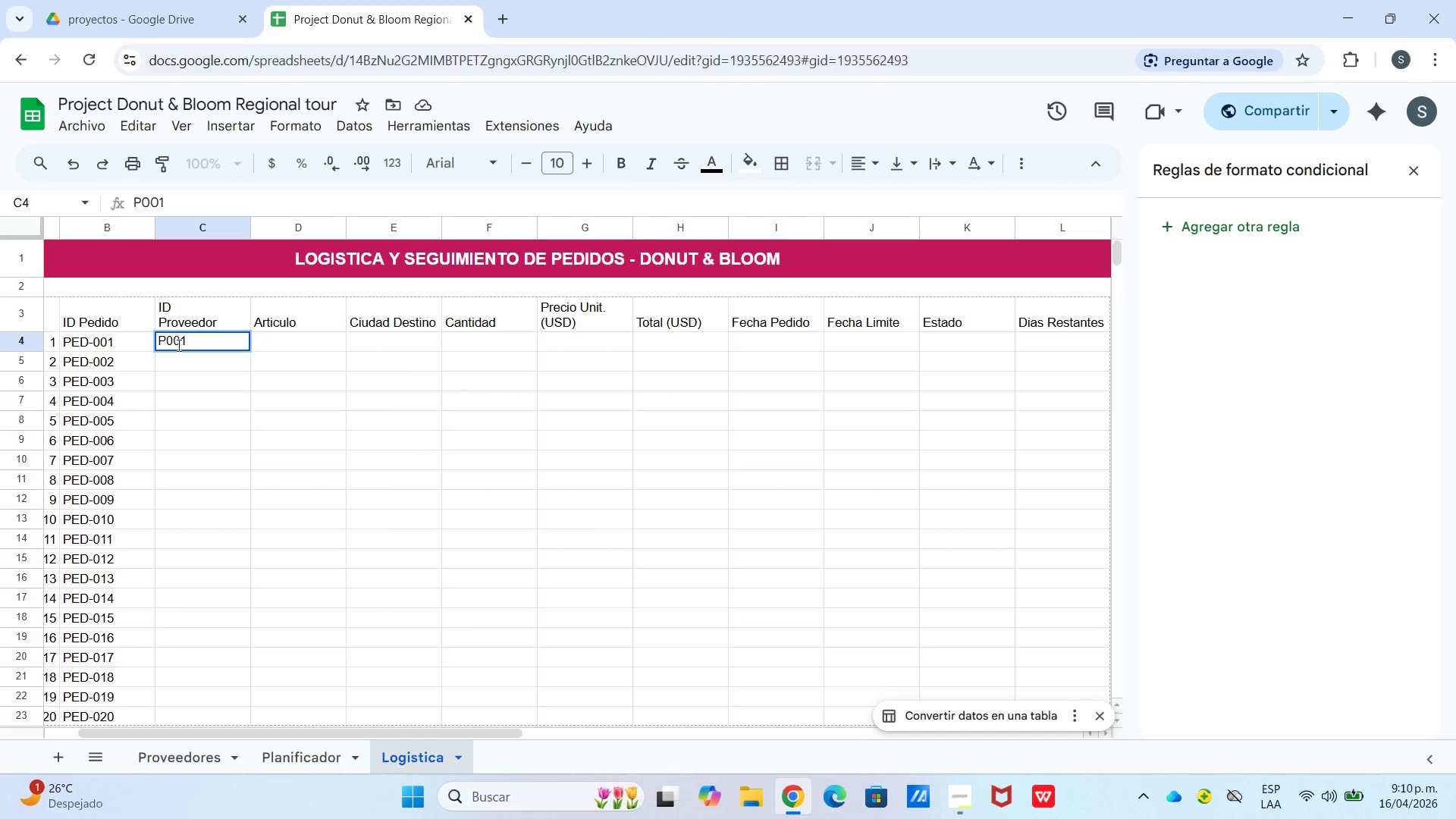 
left_click_drag(start_coordinate=[178, 346], to_coordinate=[188, 356])
 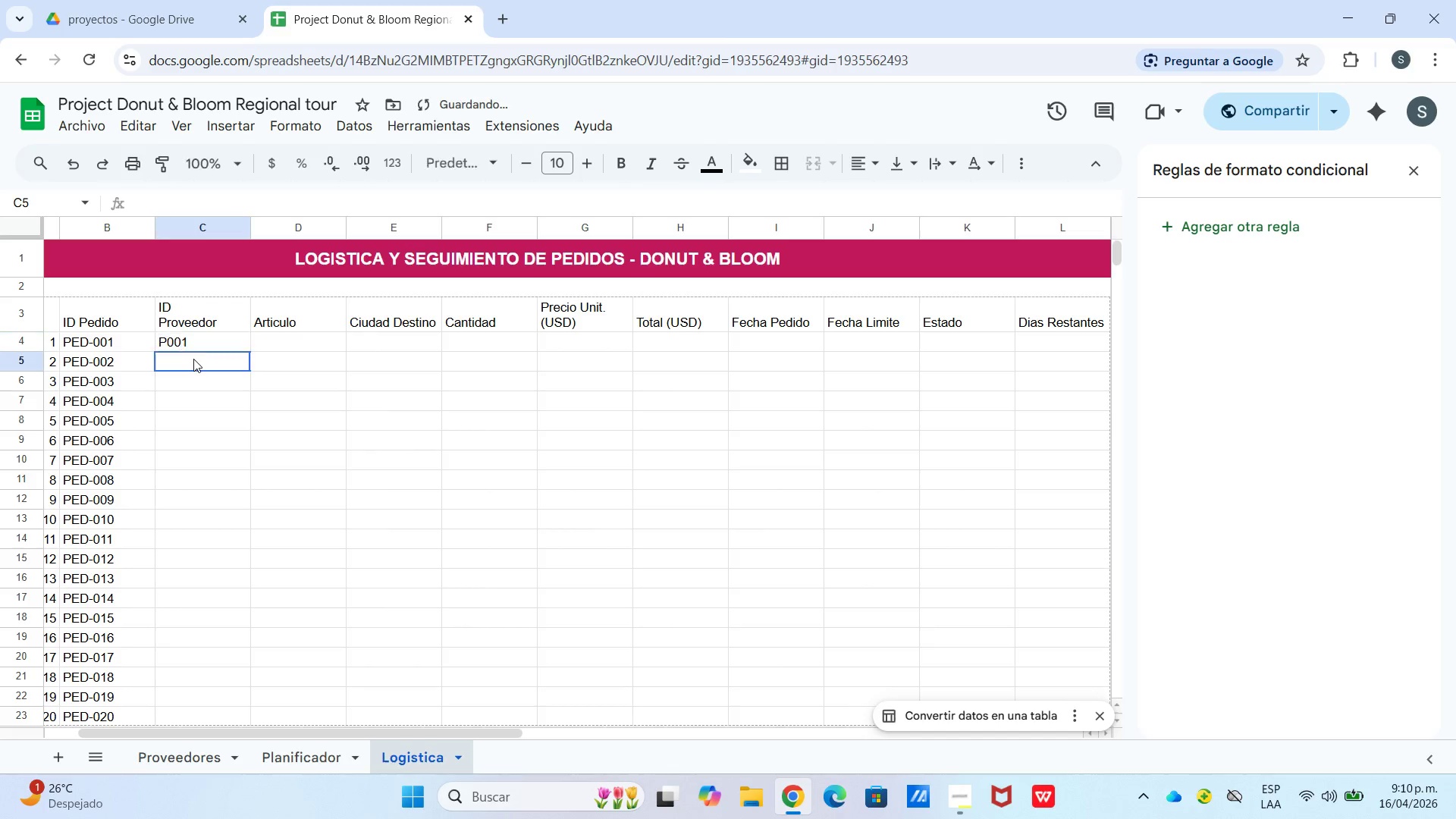 
double_click([193, 359])
 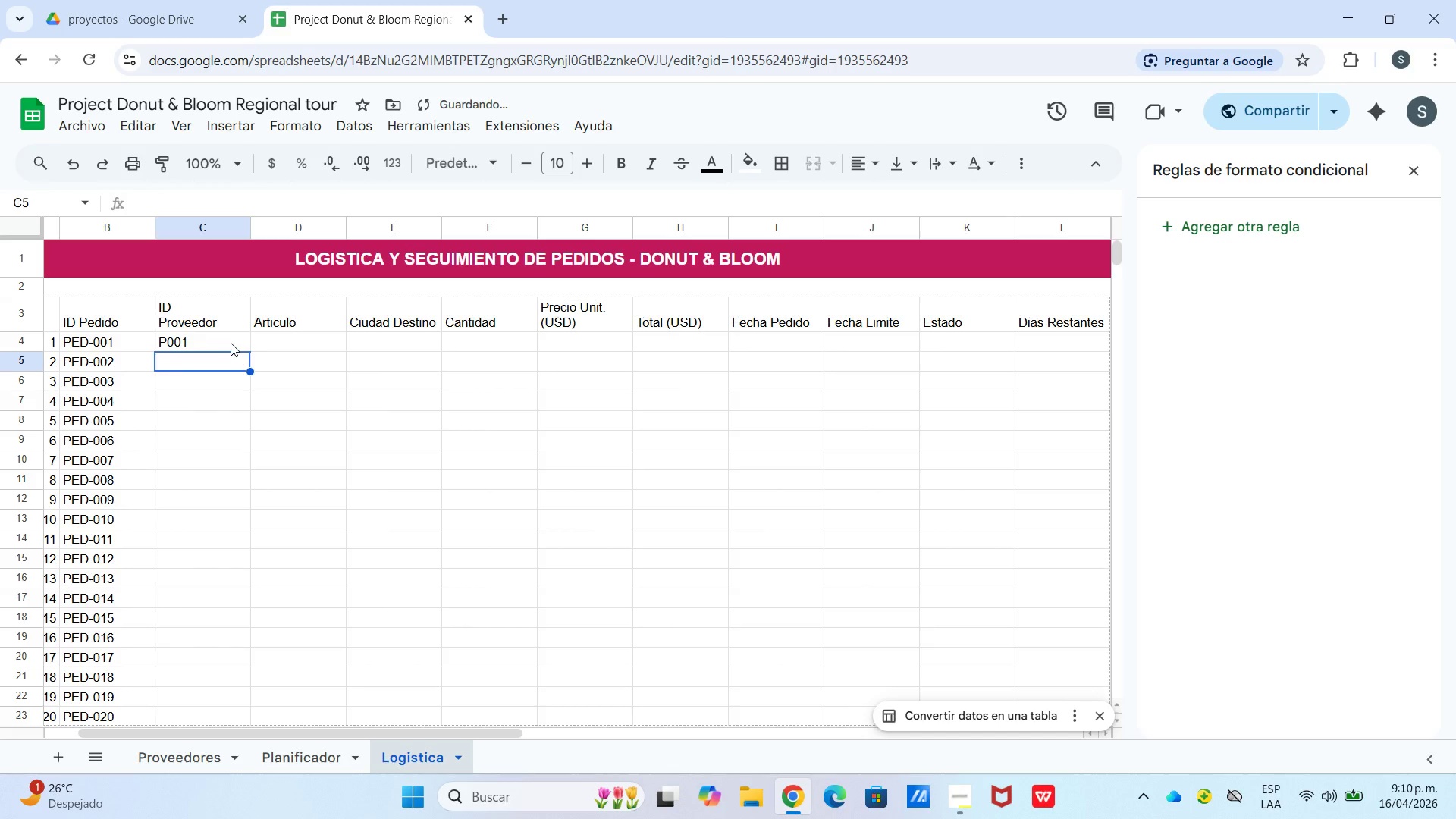 
triple_click([231, 343])
 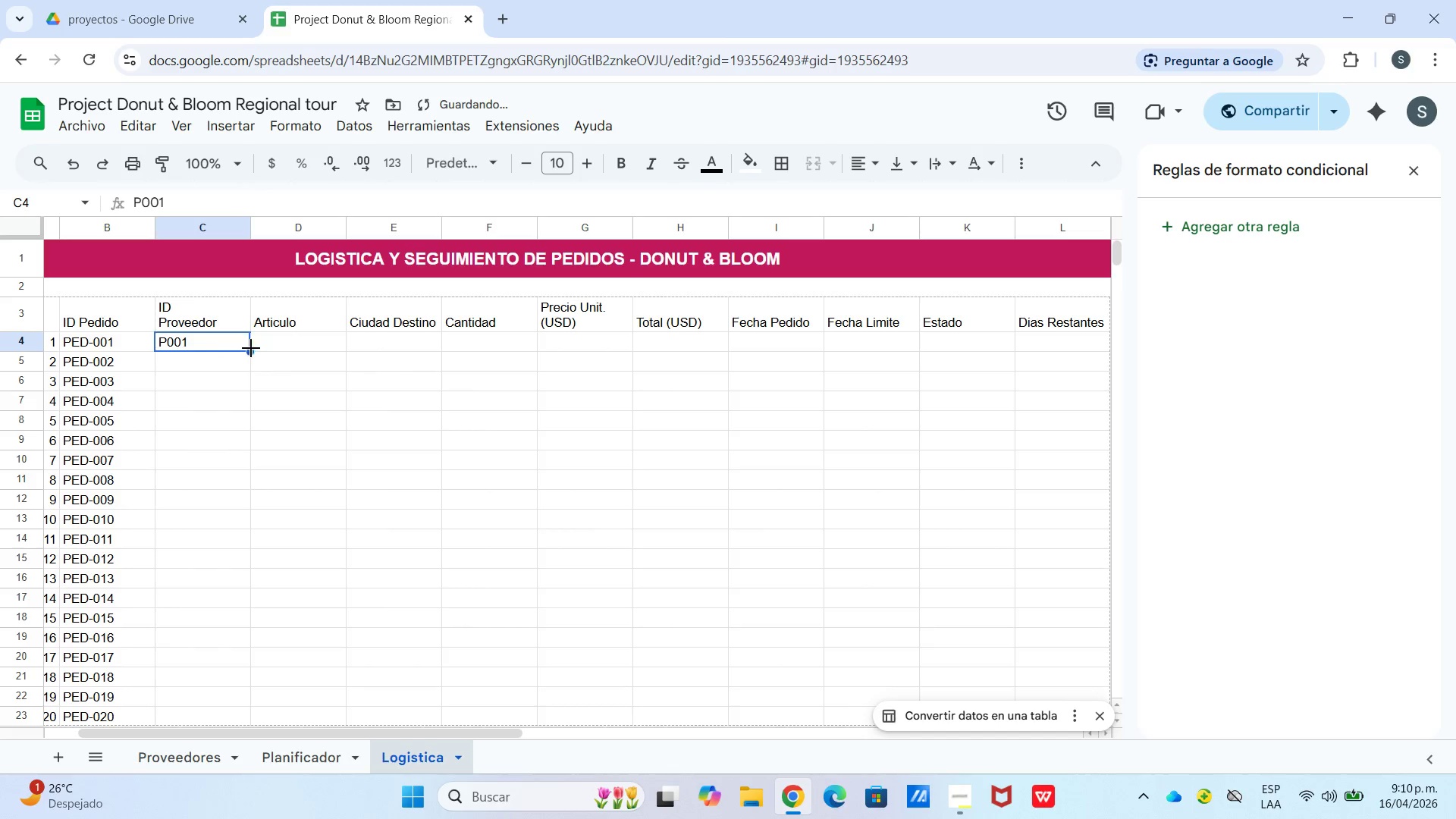 
left_click_drag(start_coordinate=[252, 348], to_coordinate=[218, 432])
 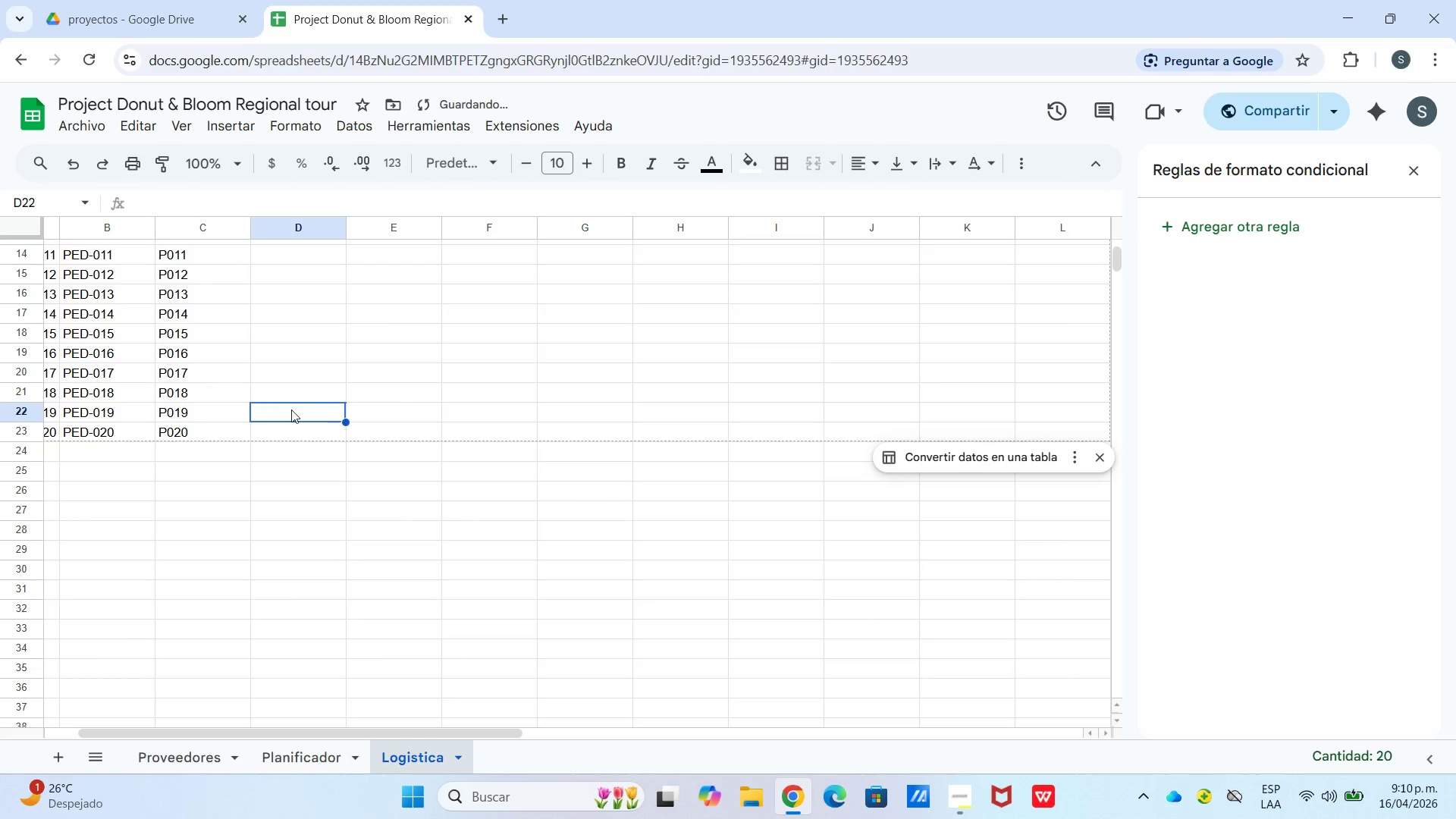 
scroll: coordinate [206, 377], scroll_direction: down, amount: 3.0
 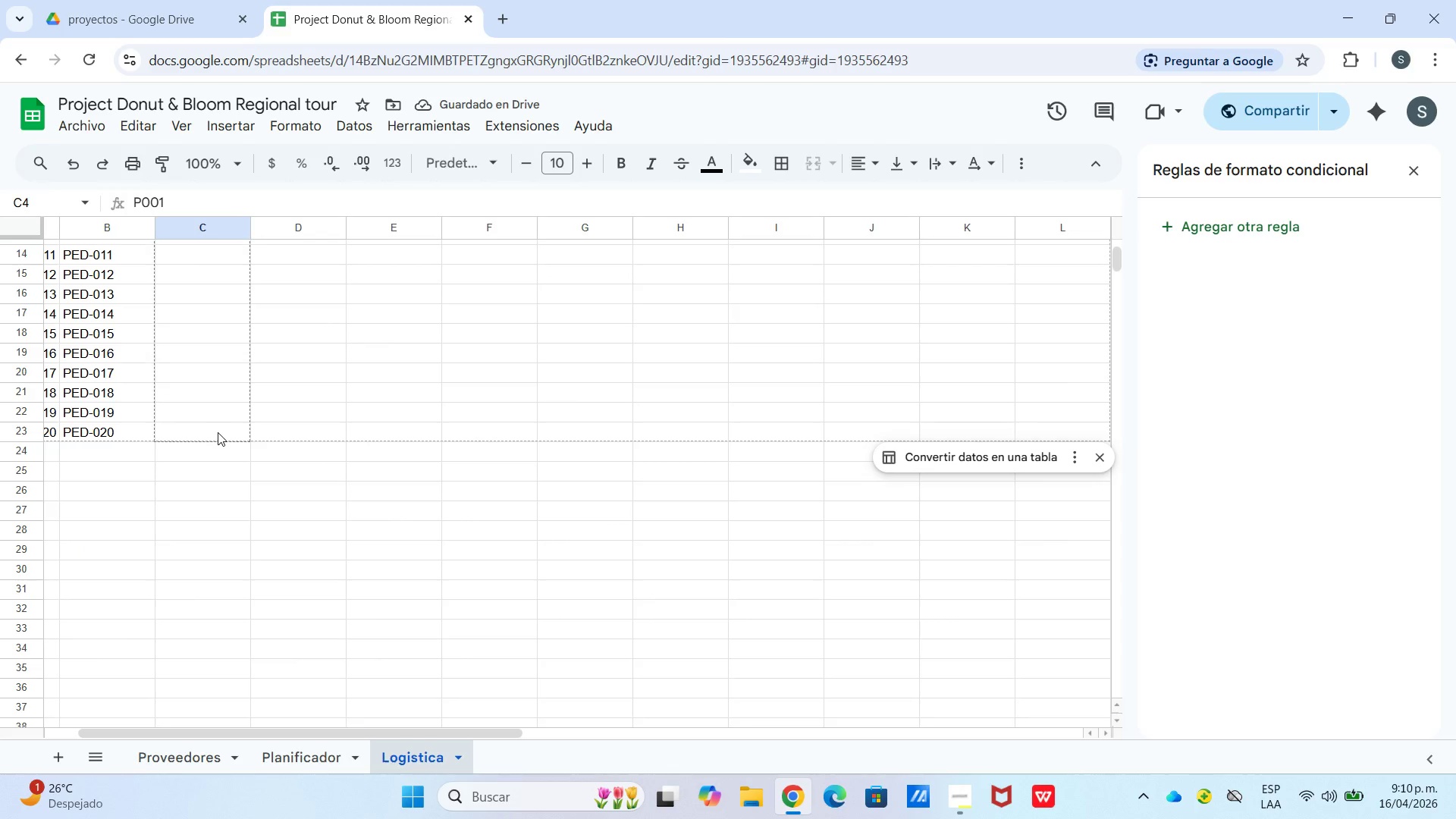 
left_click([337, 412])
 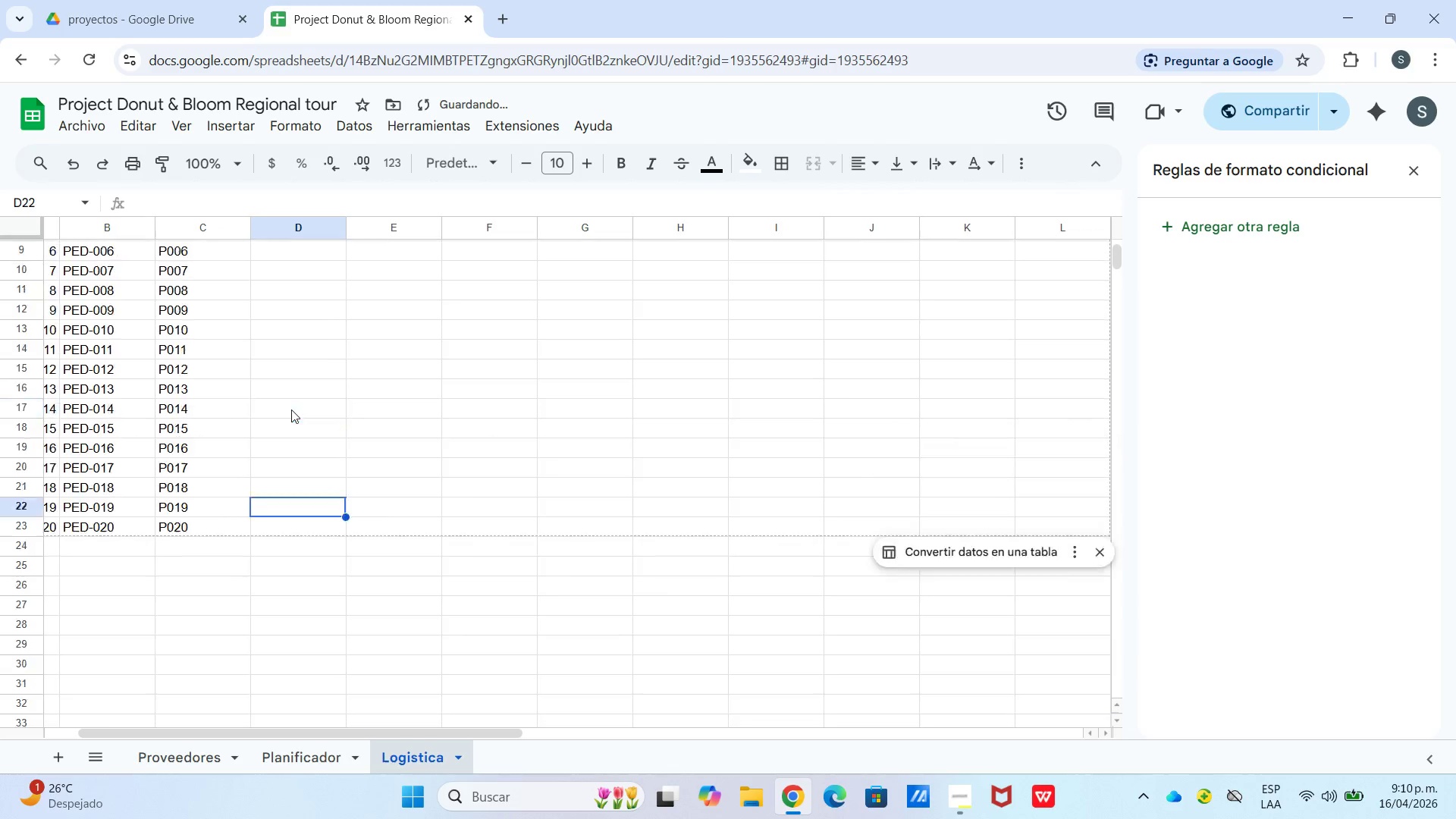 
scroll: coordinate [291, 410], scroll_direction: up, amount: 4.0
 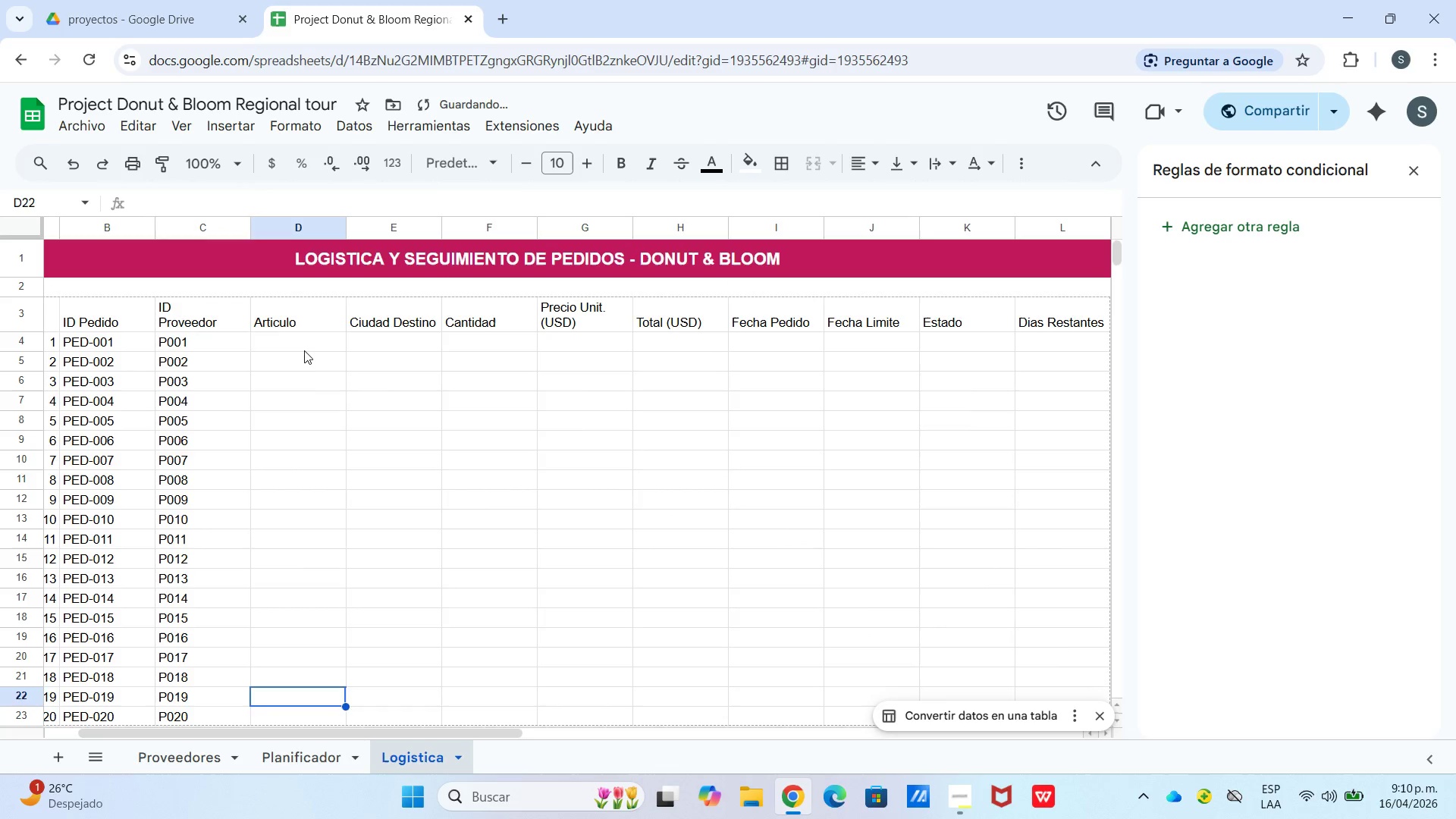 
left_click([303, 344])
 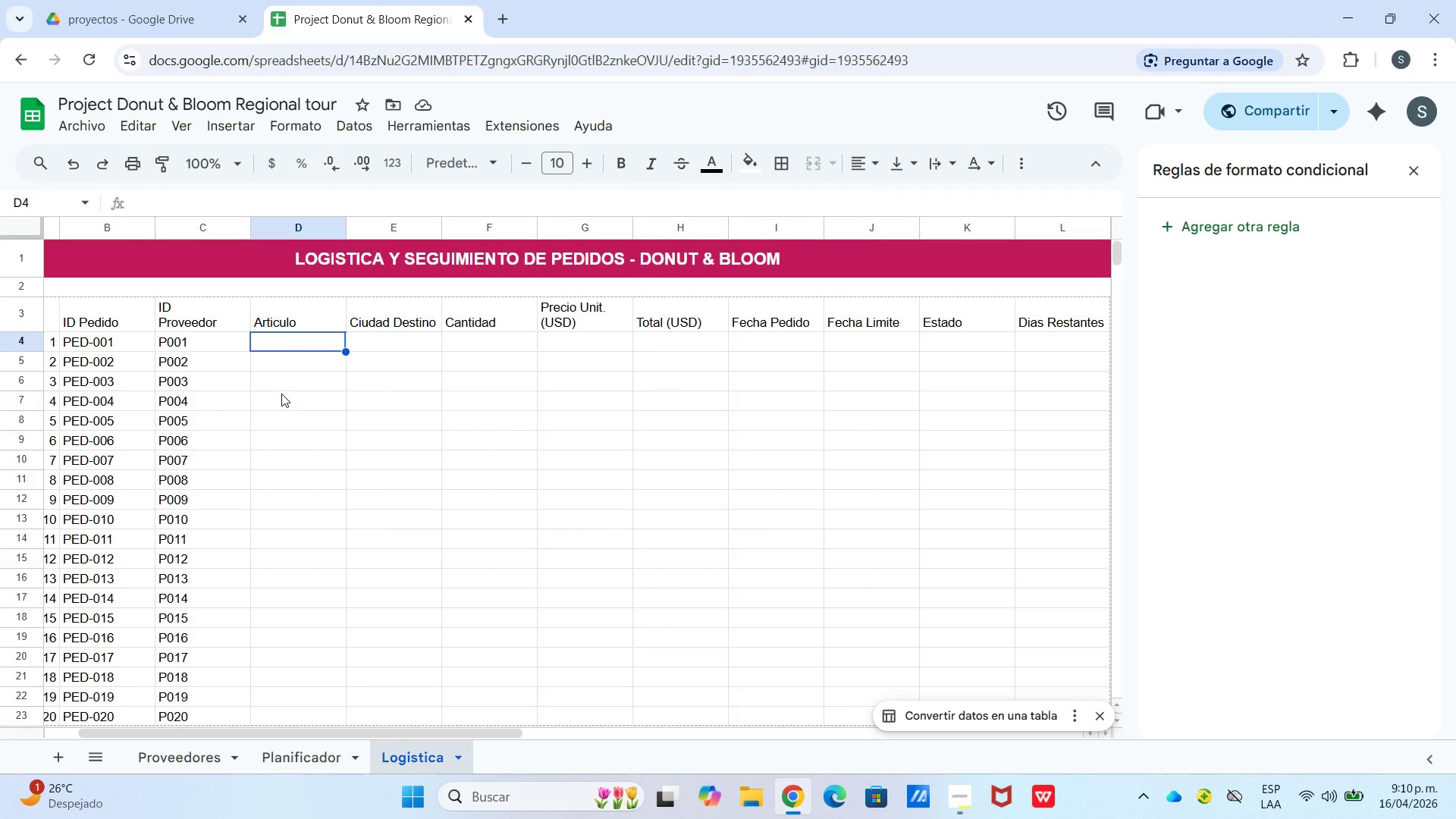 
wait(7.3)
 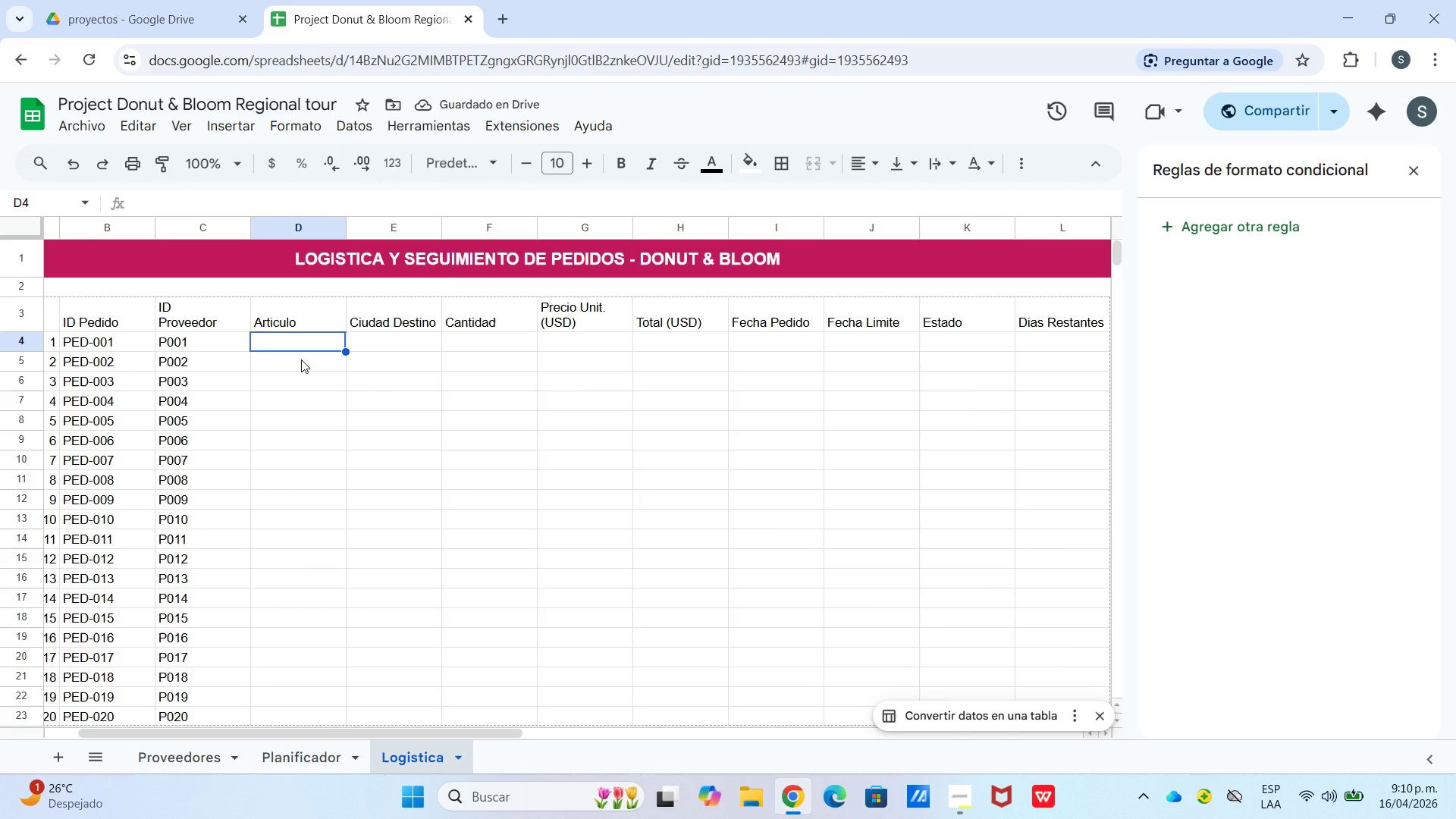 
left_click_drag(start_coordinate=[198, 366], to_coordinate=[190, 362])
 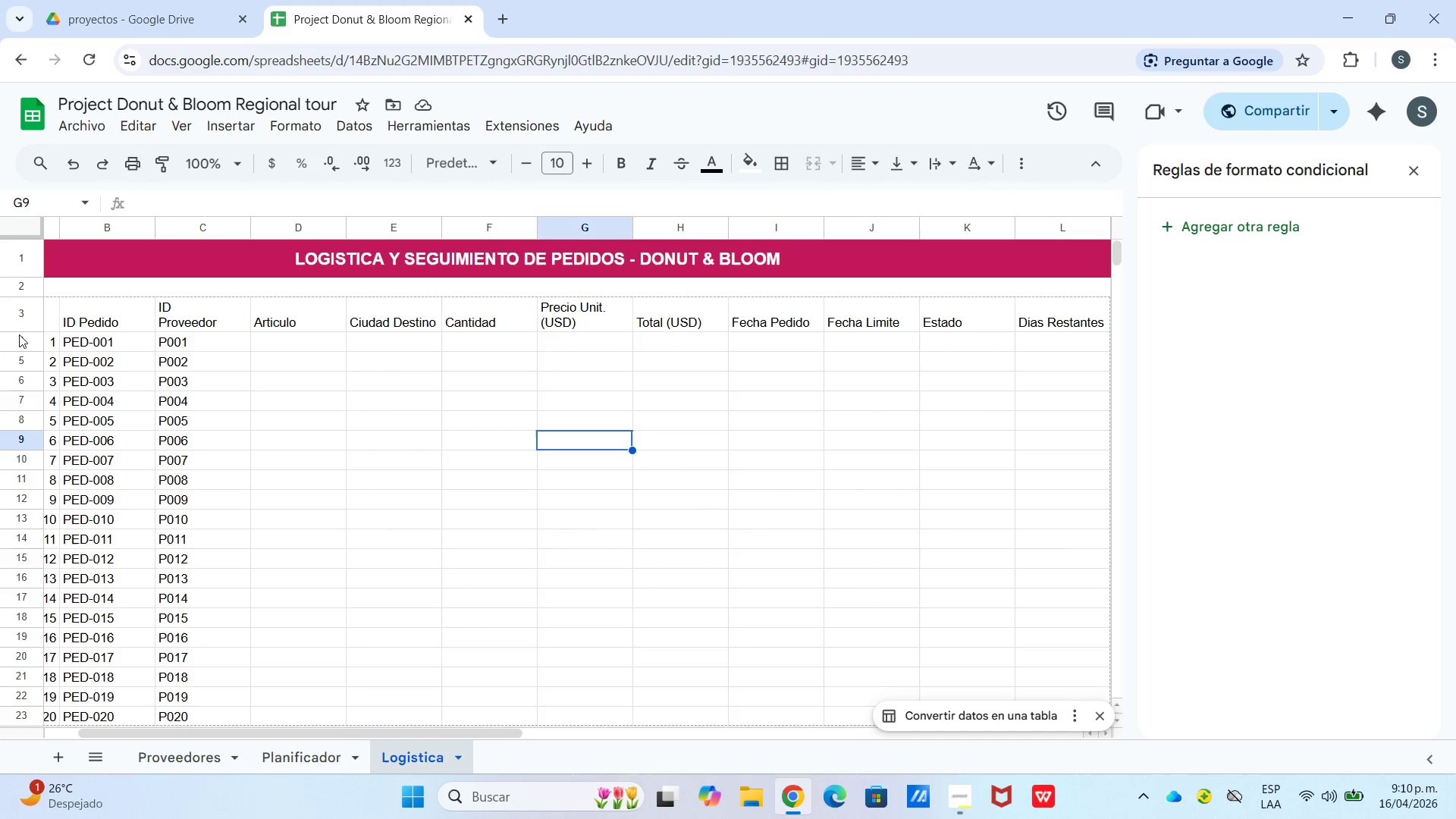 
wait(10.3)
 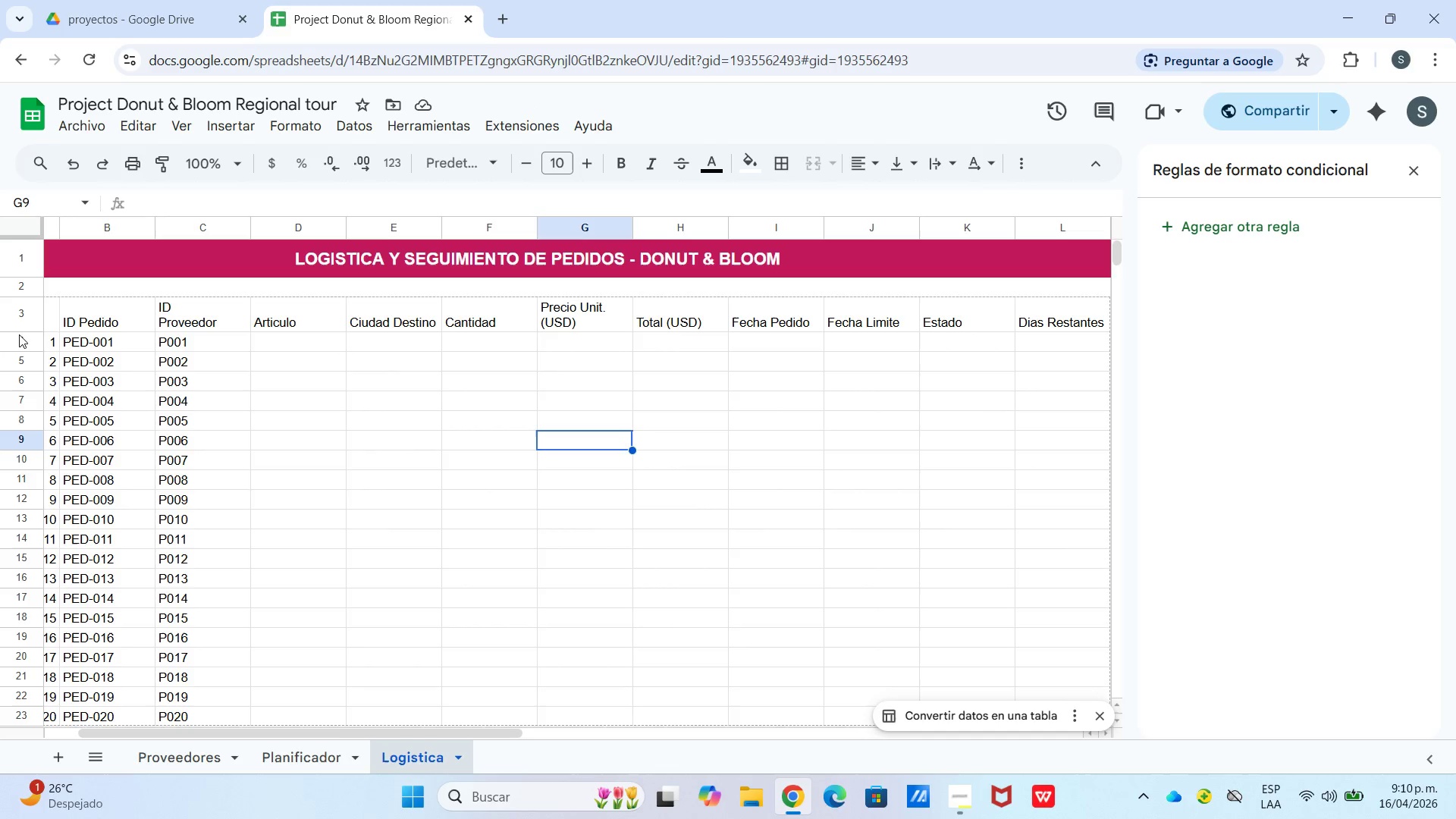 
type(Harina)
 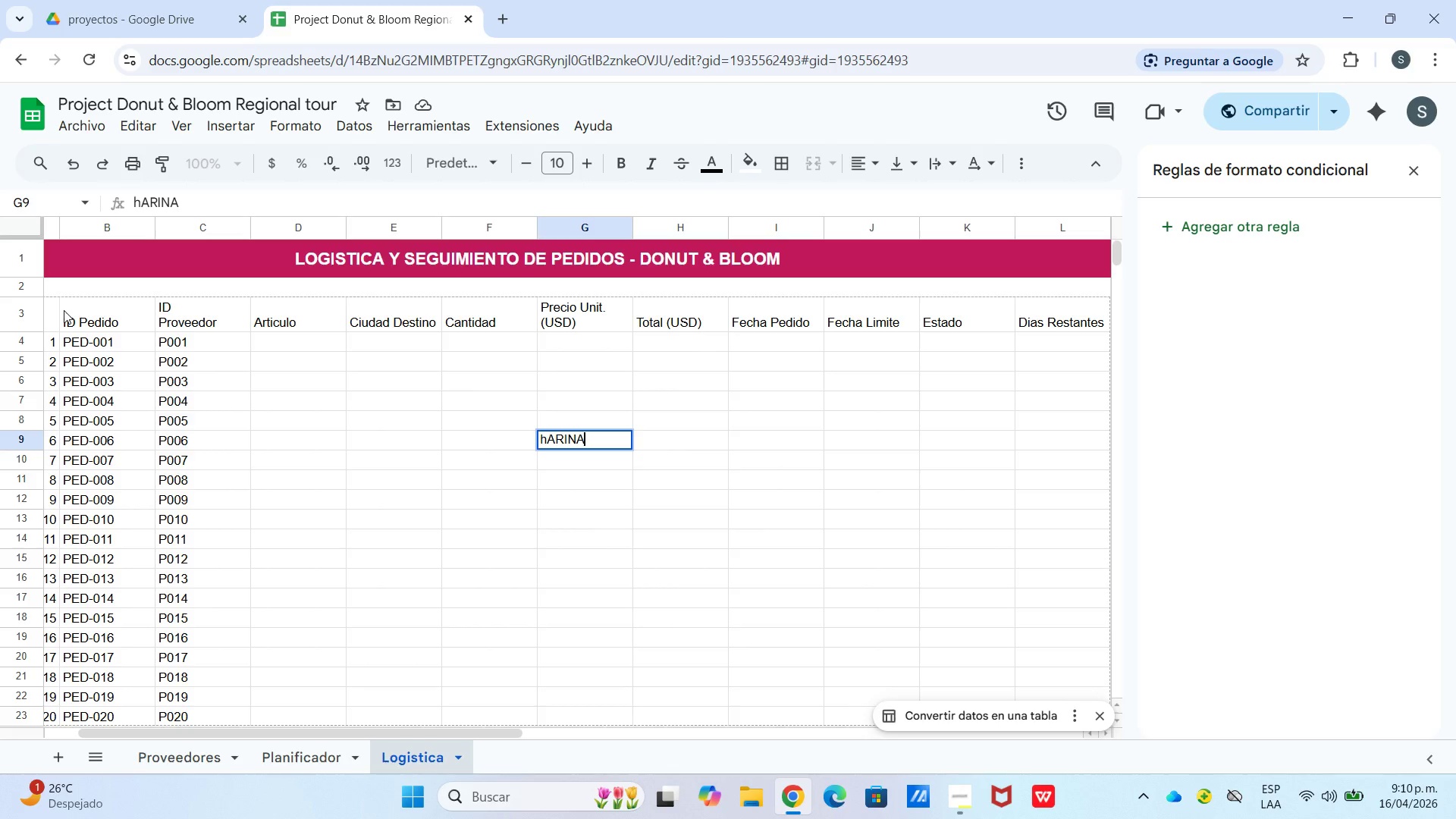 
hold_key(key=Backspace, duration=0.83)
 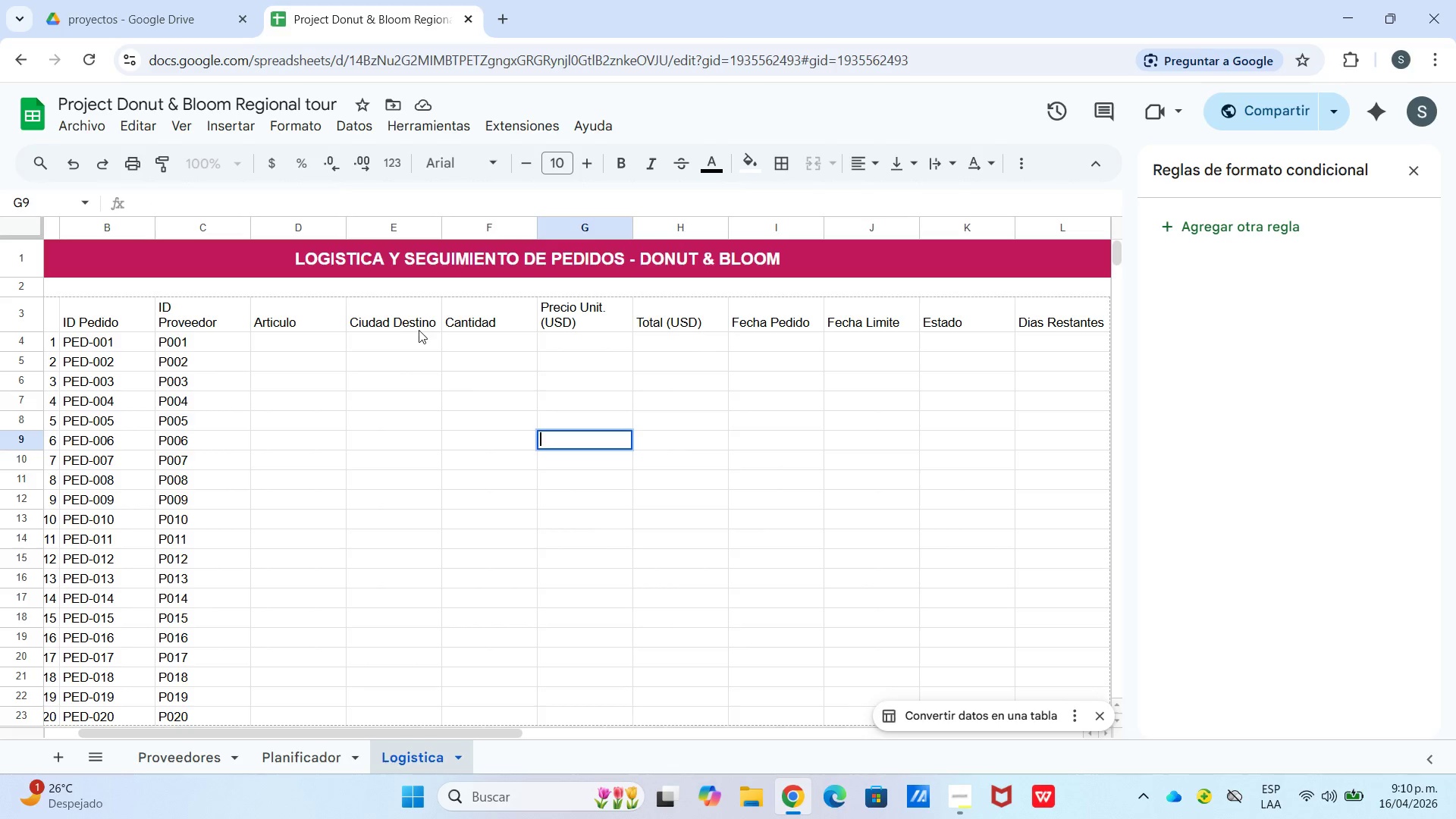 
left_click([303, 338])
 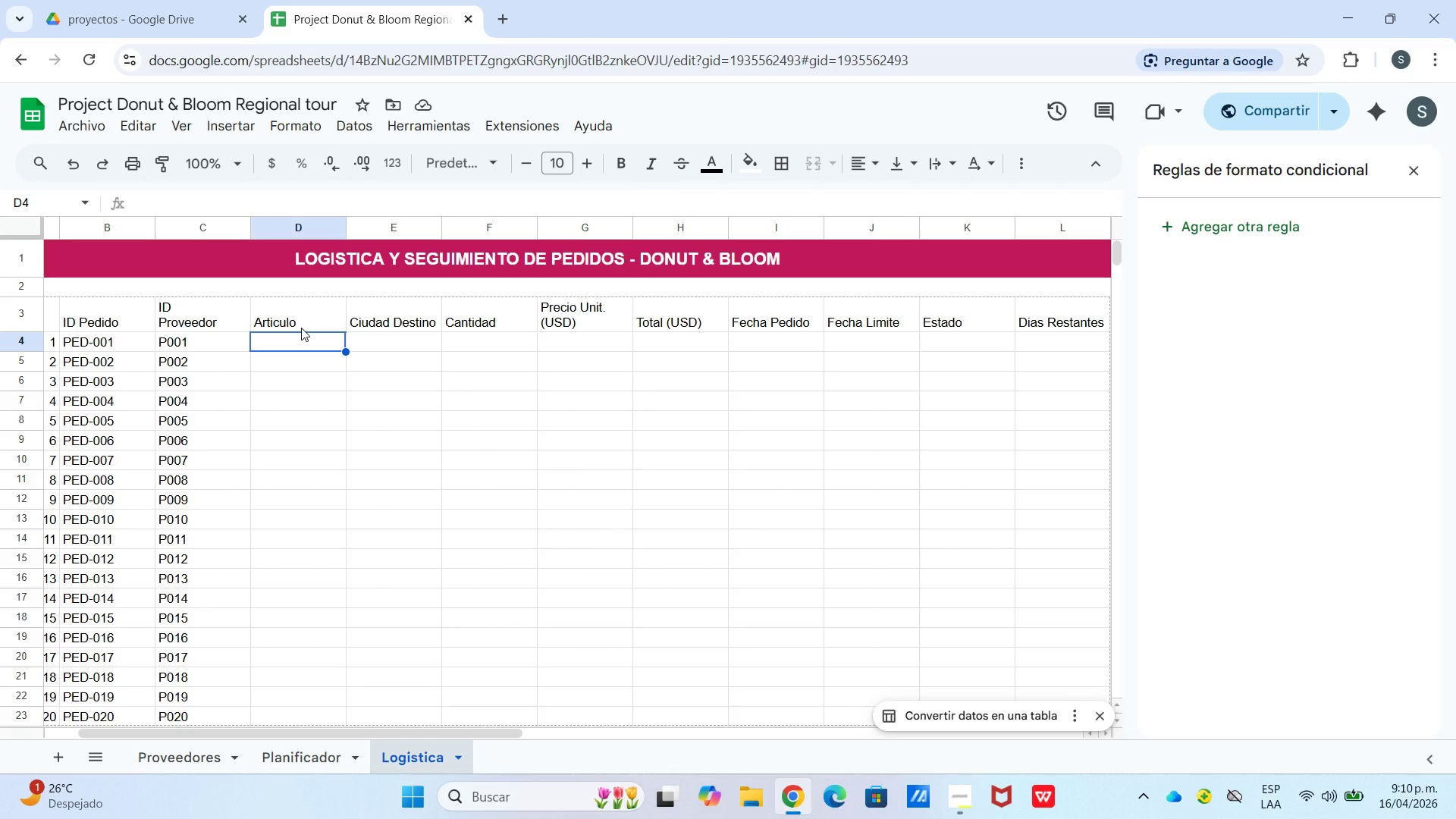 
type(Harina Organica 25KG)
key(Backspace)
type(g)
 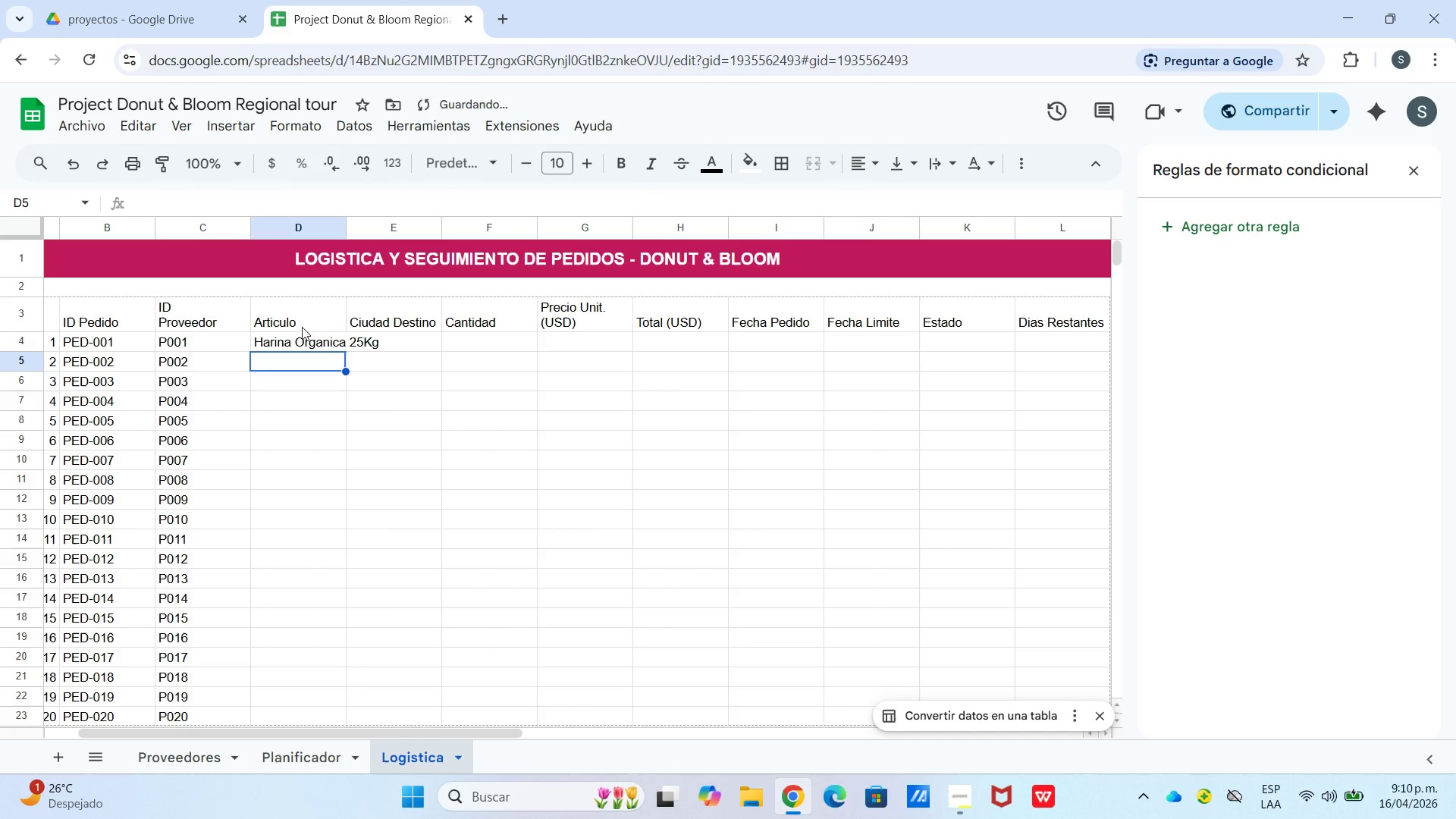 
 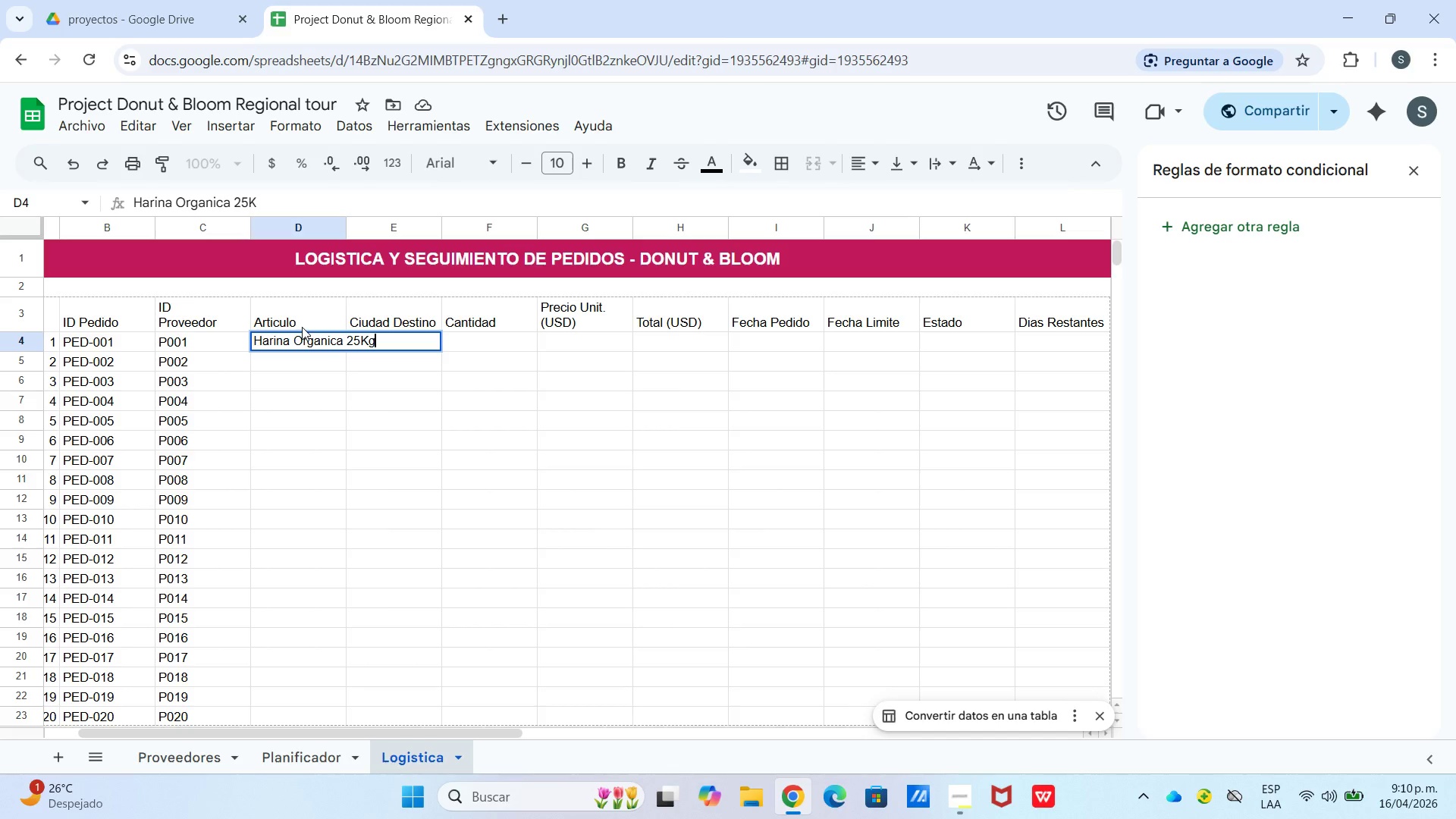 
key(Enter)
 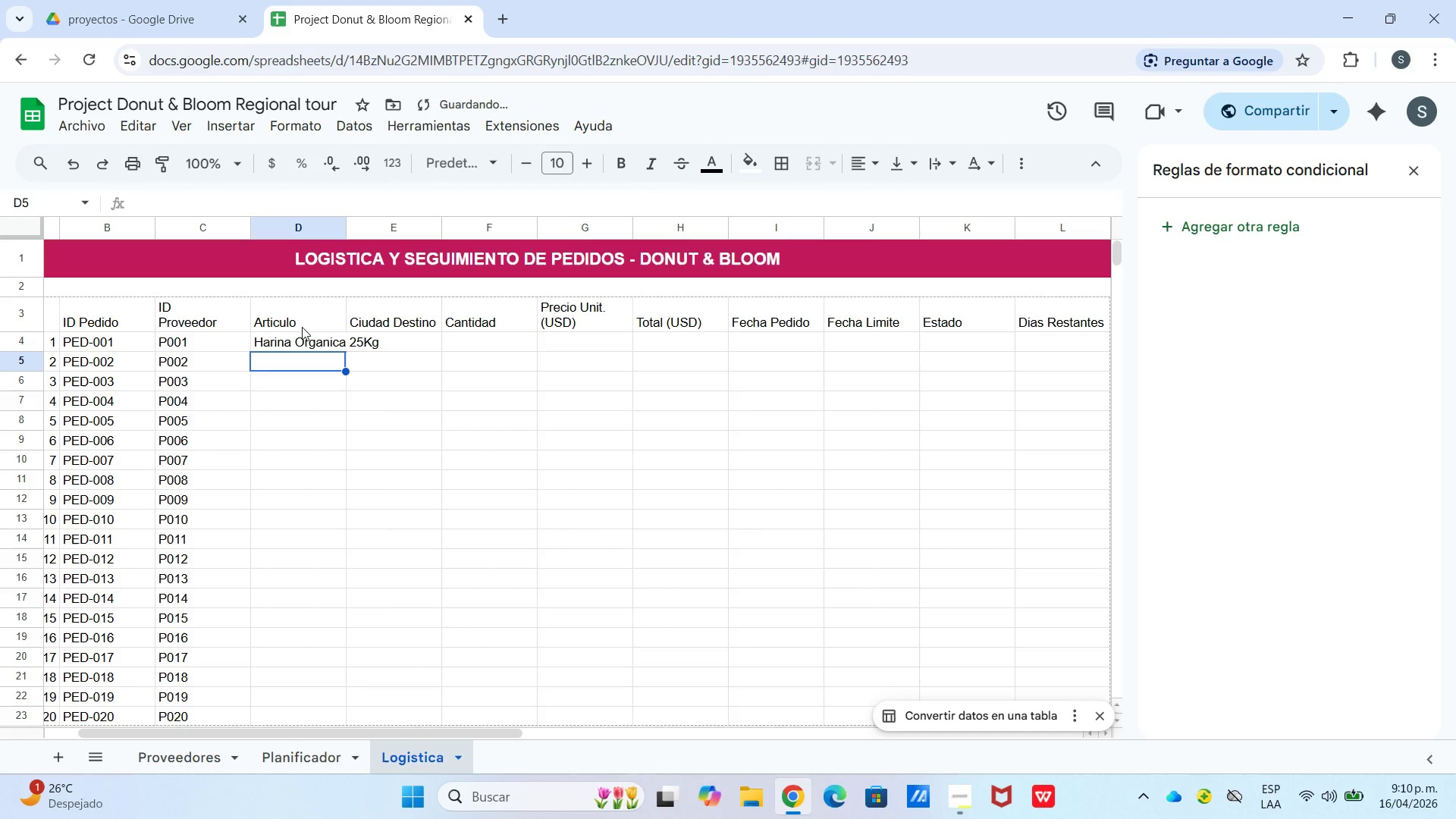 
type(Flores Comestibles)
 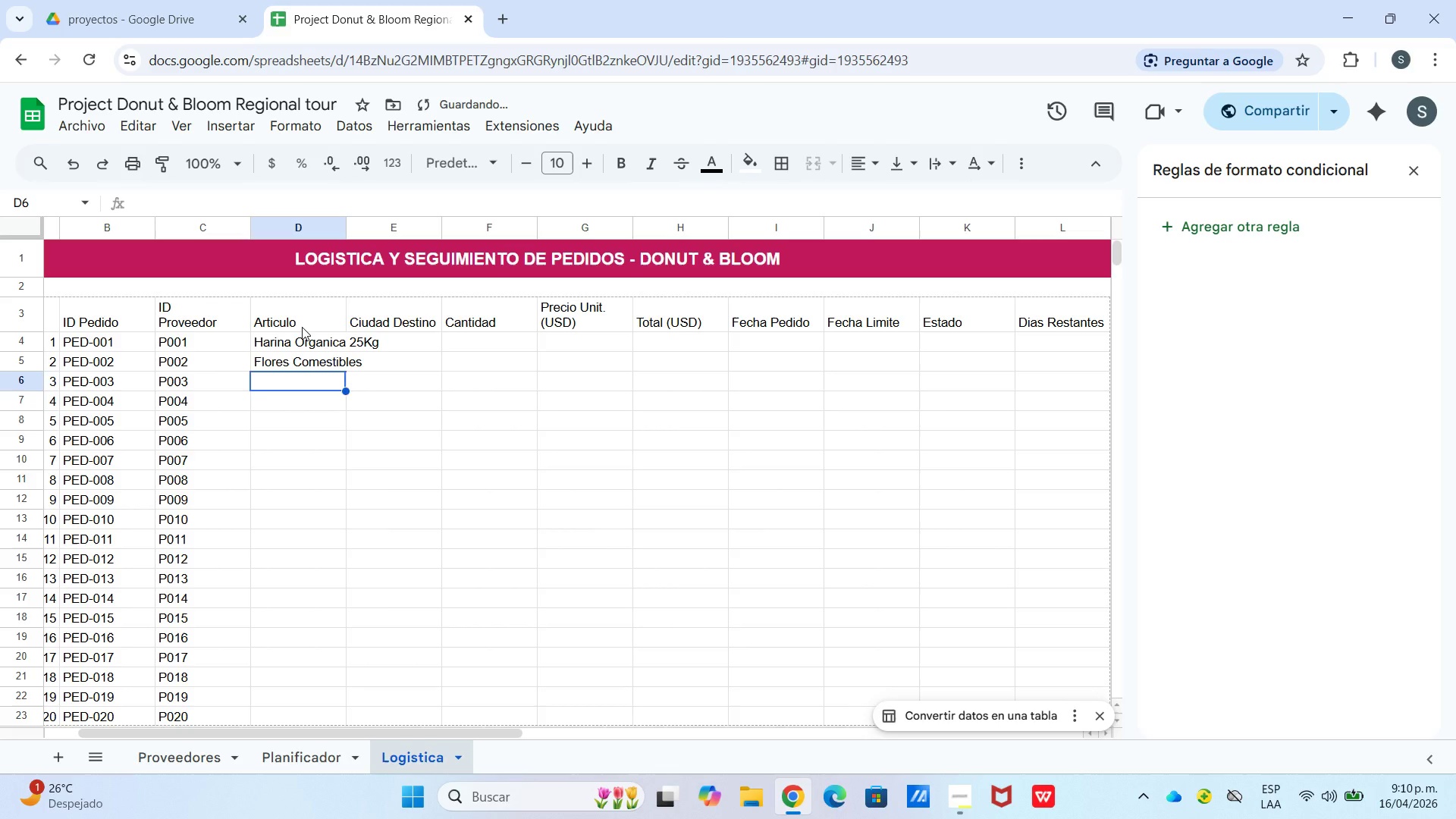 
 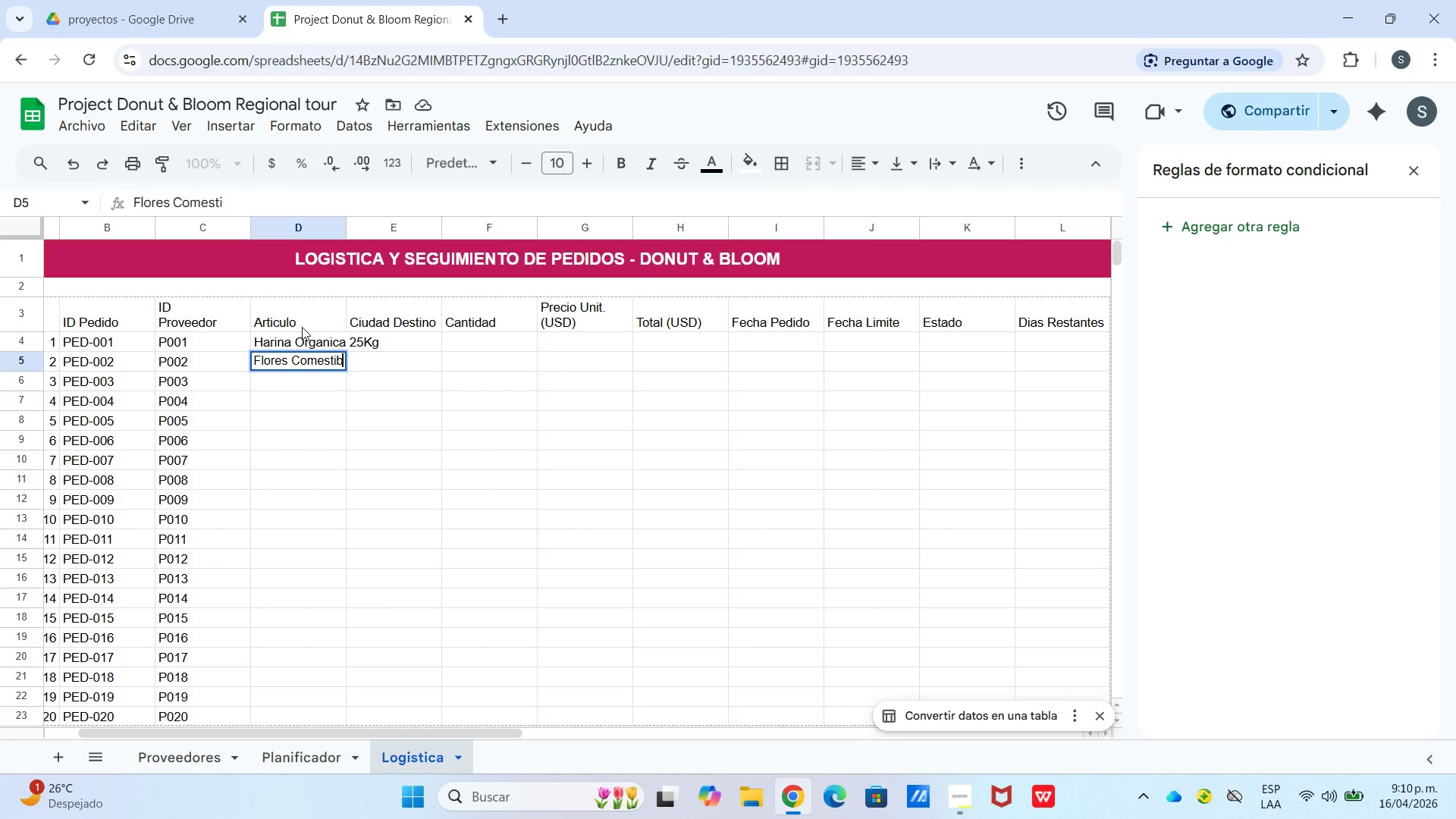 
key(Enter)
 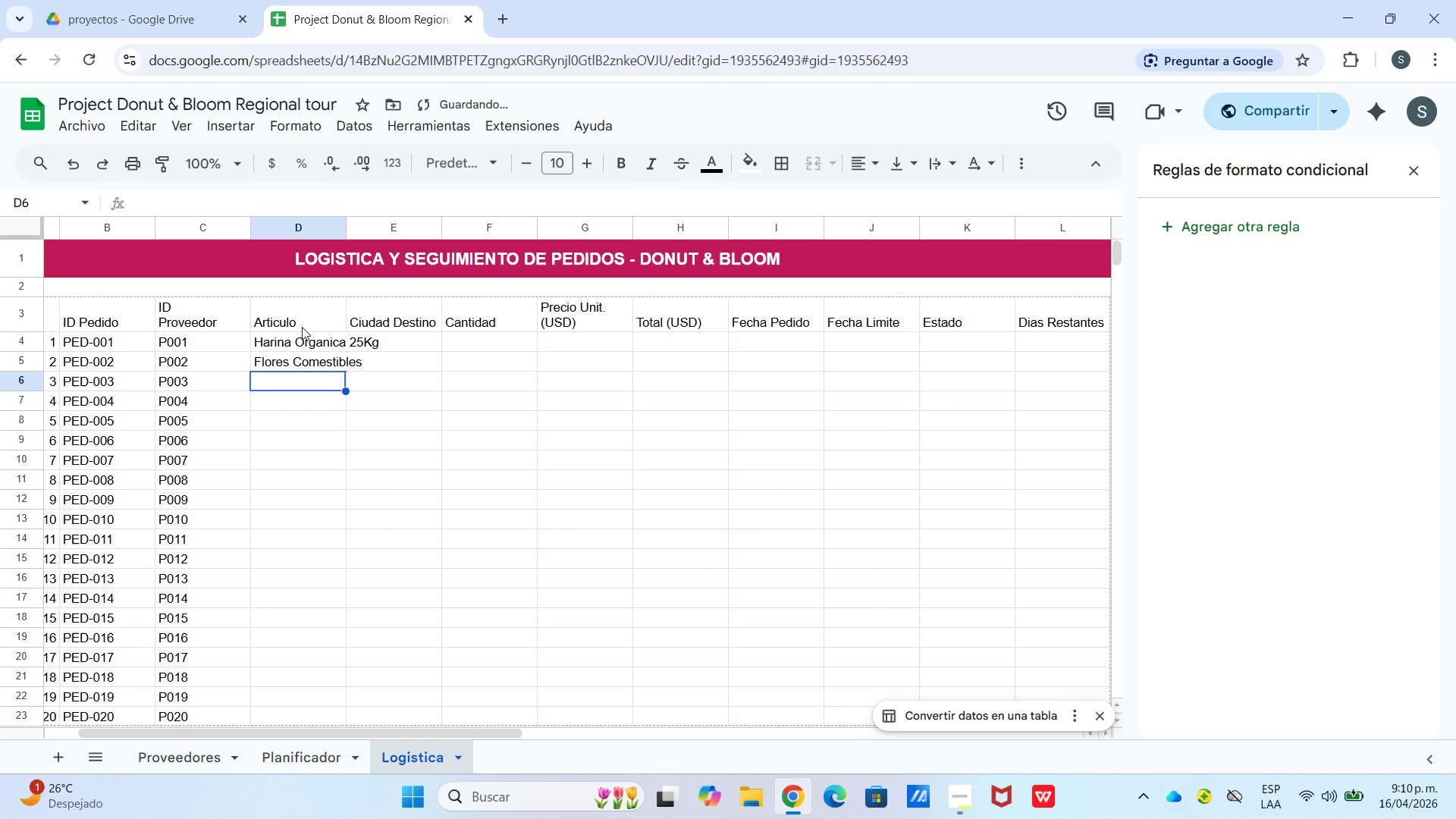 
type(Chocolate bel)
key(Backspace)
key(Backspace)
key(Backspace)
type(Belgas 5Kg)
 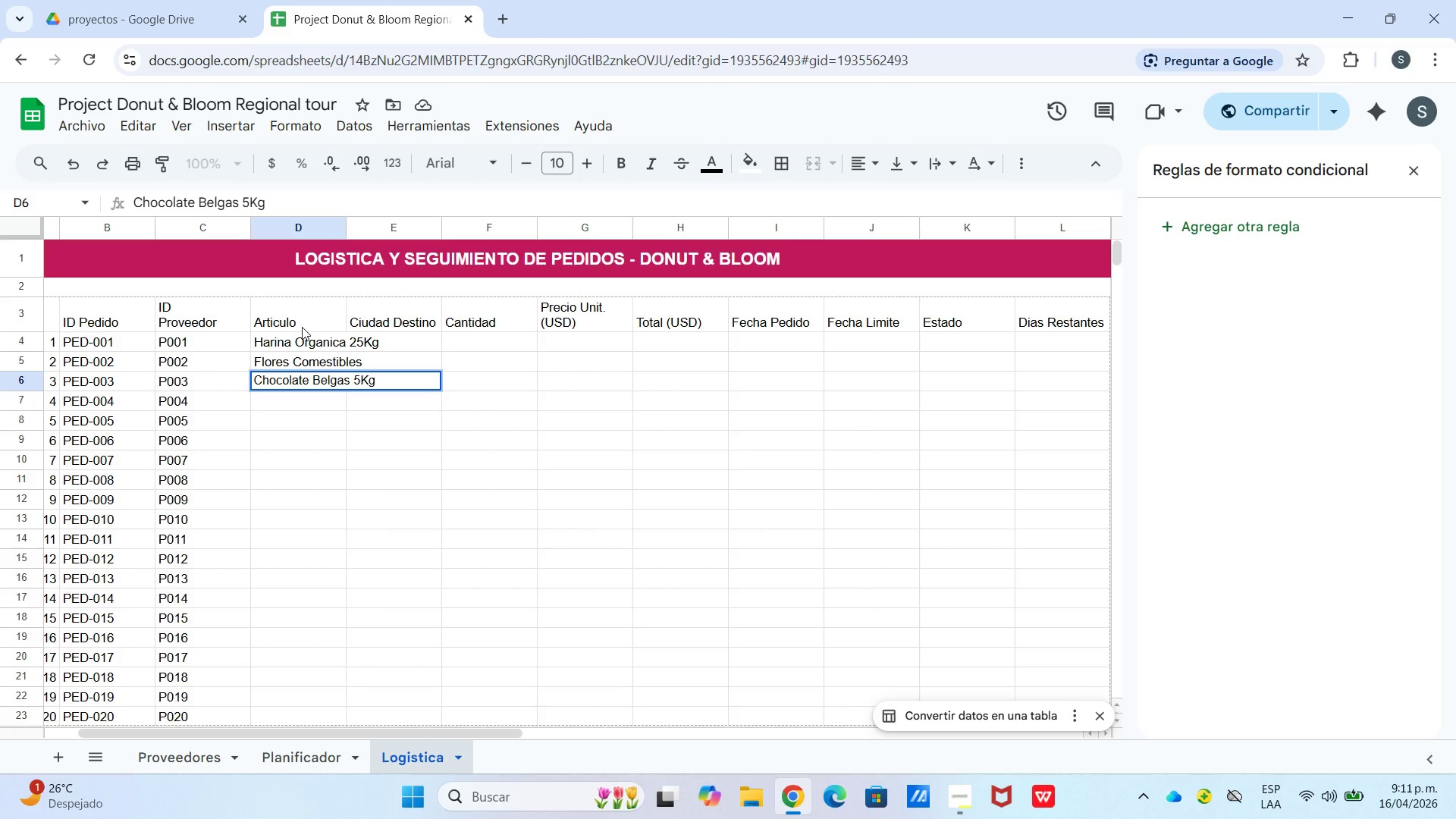 
key(Enter)
 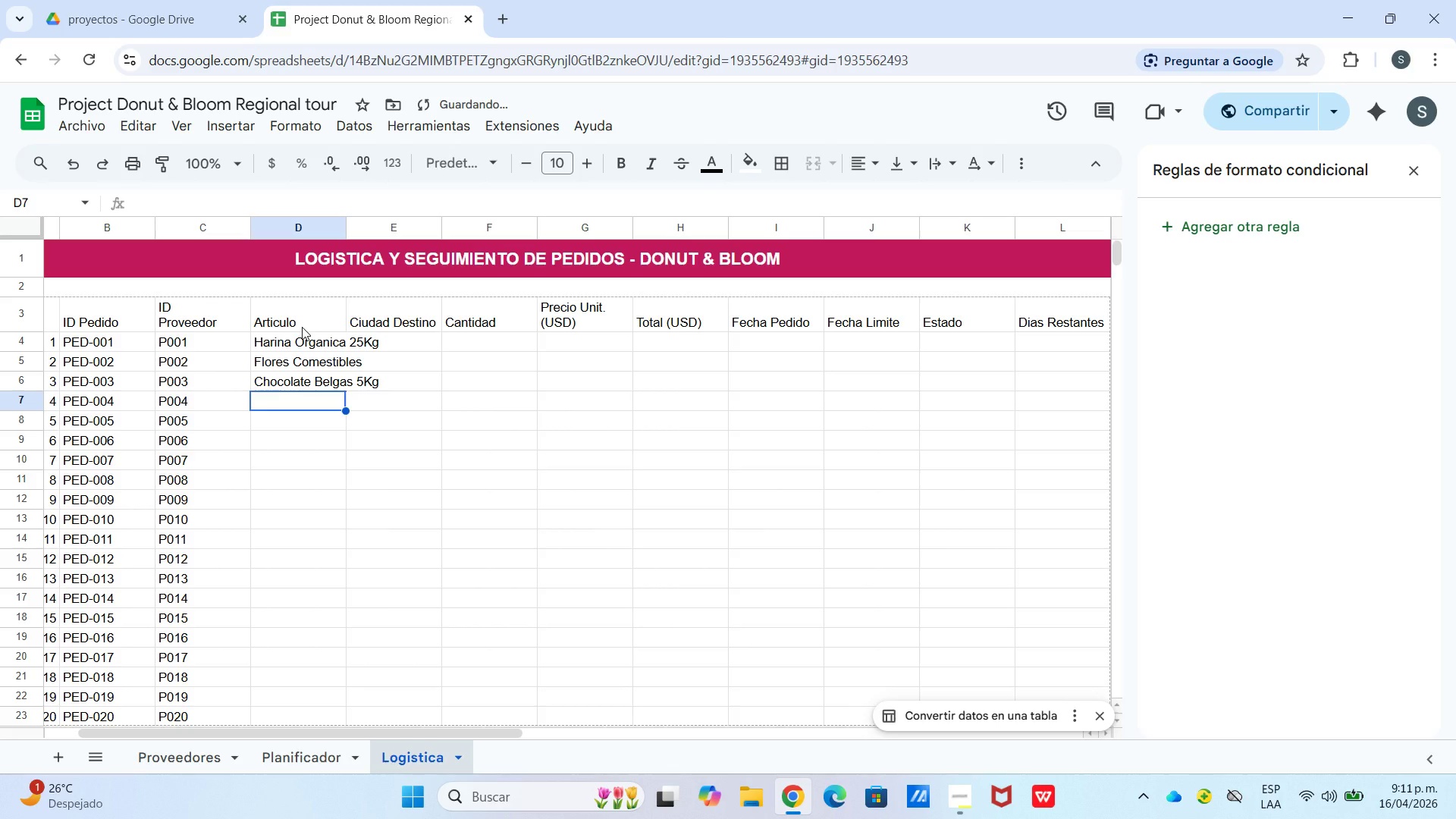 
type(Caepa Vintage 6x6m)
 